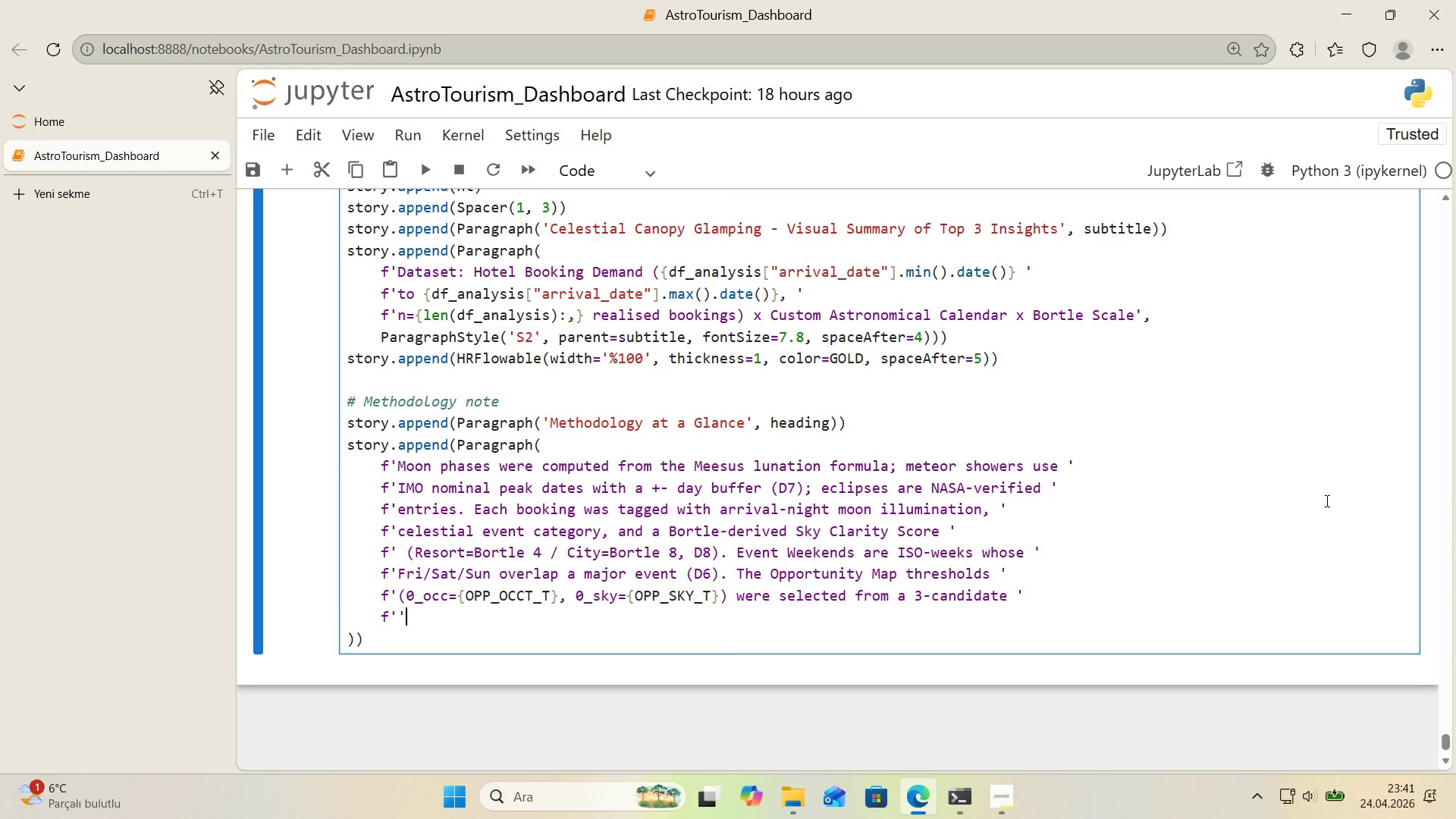 
key(ArrowLeft)
 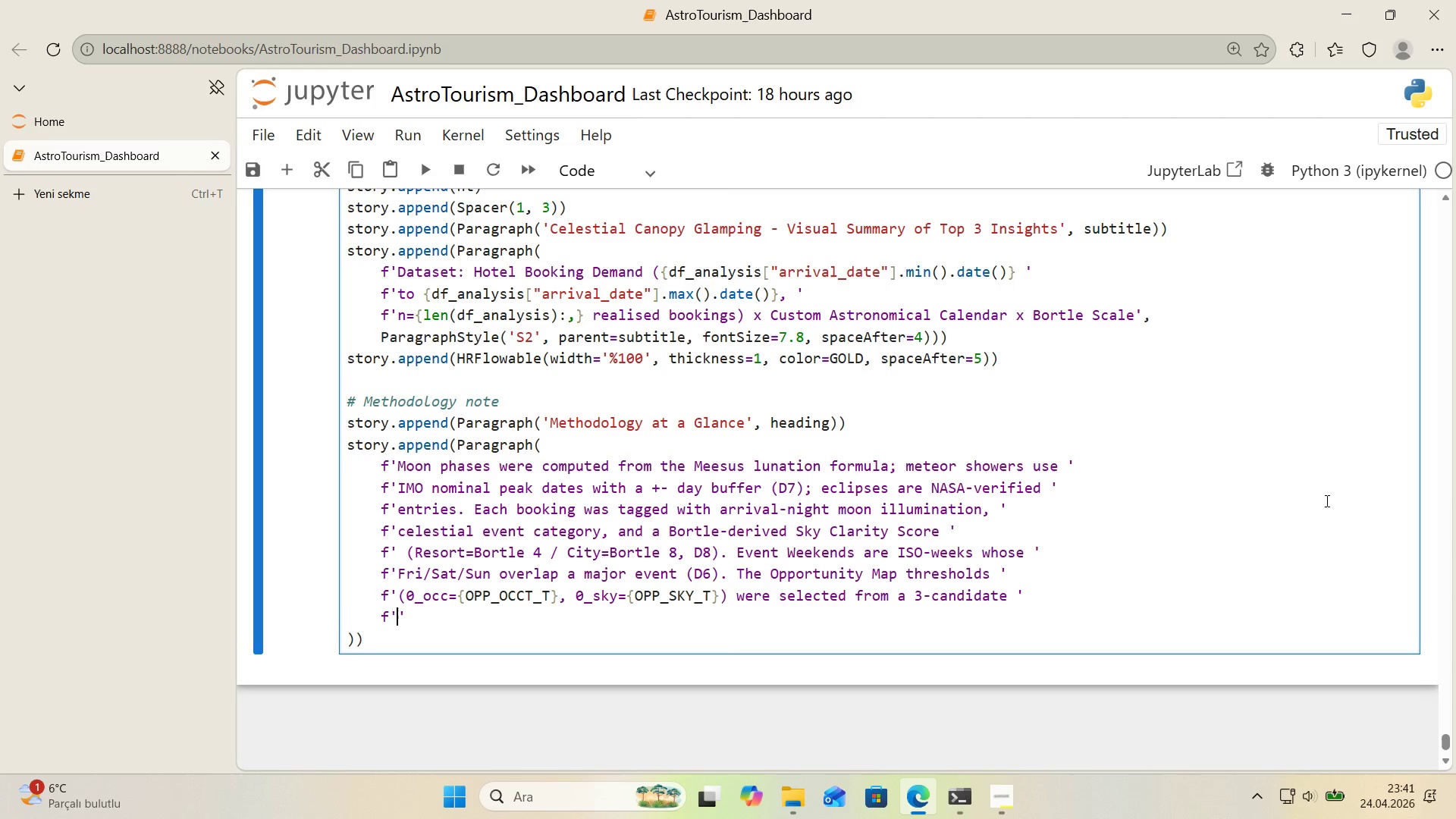 
type(sens'v'ty sweep *()
 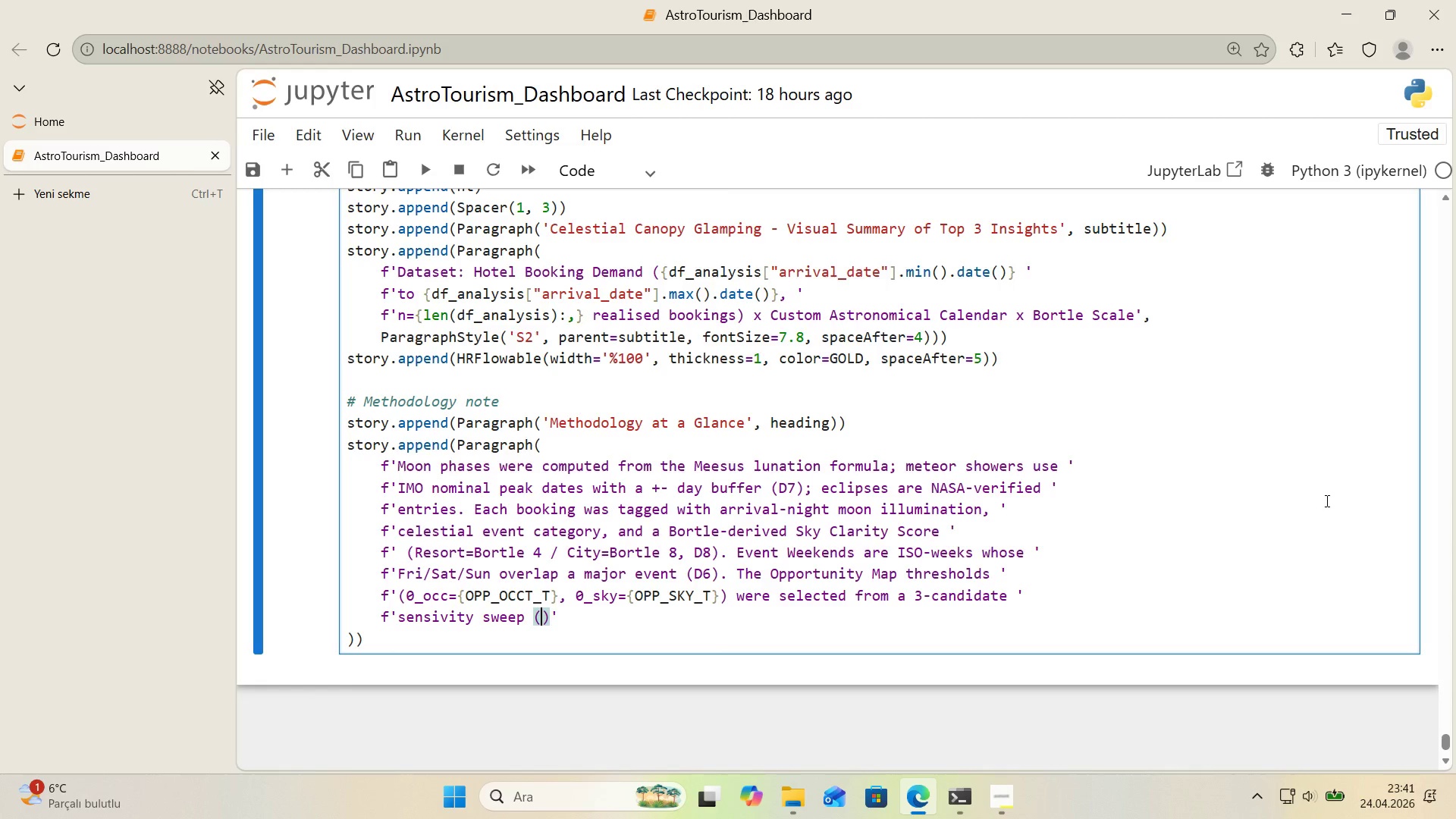 
 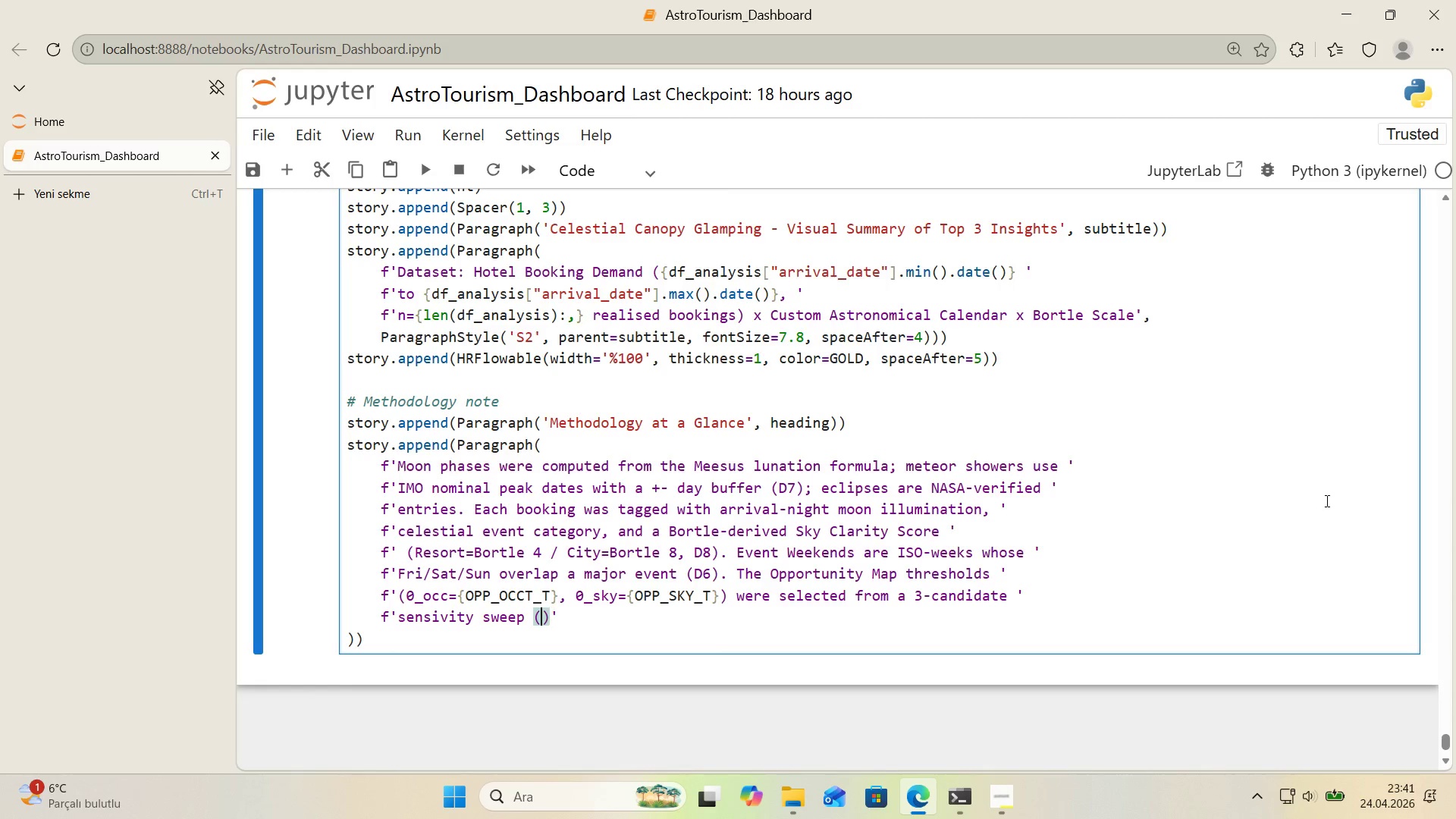 
key(ArrowLeft)
 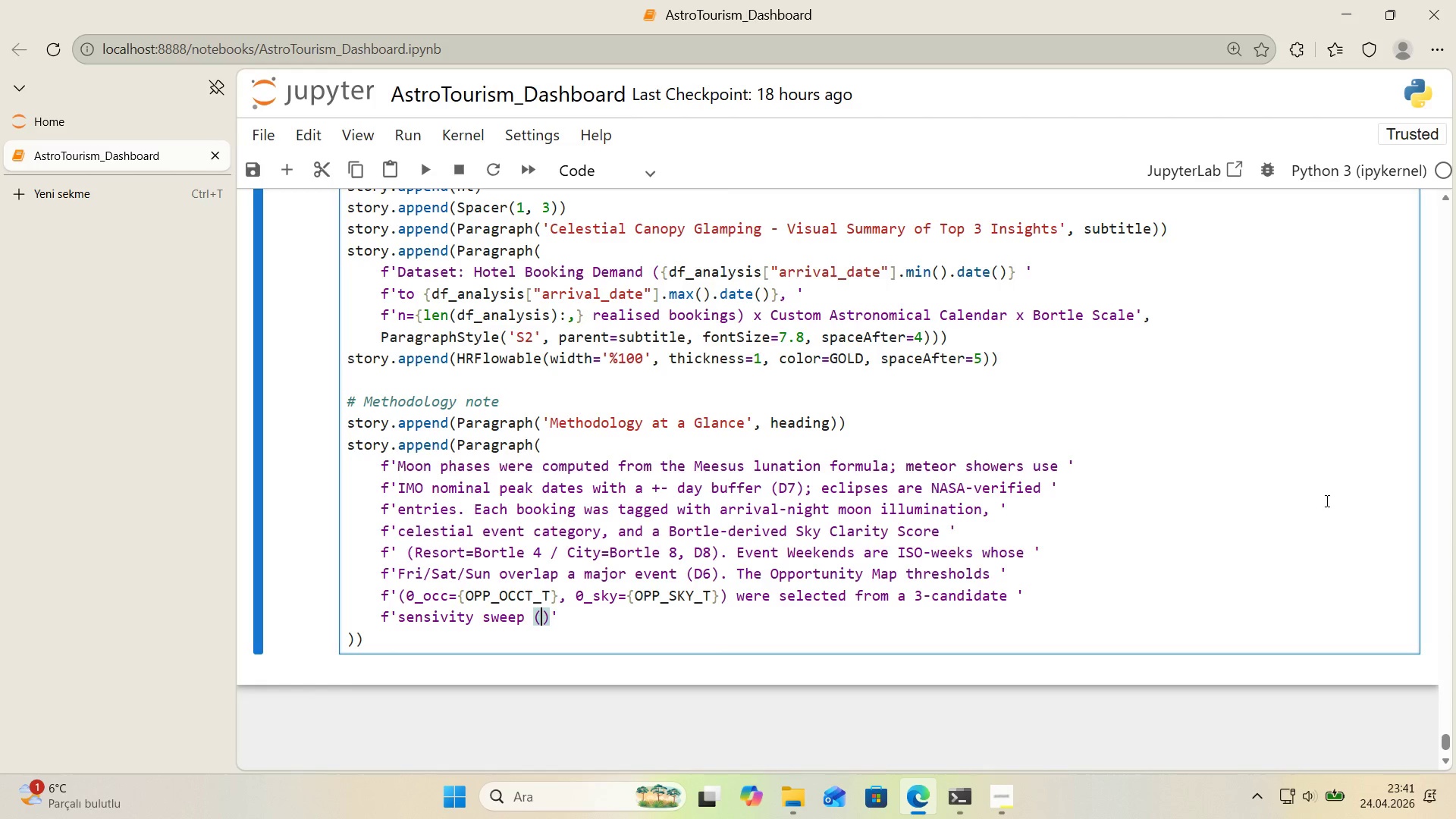 
type(D10)
 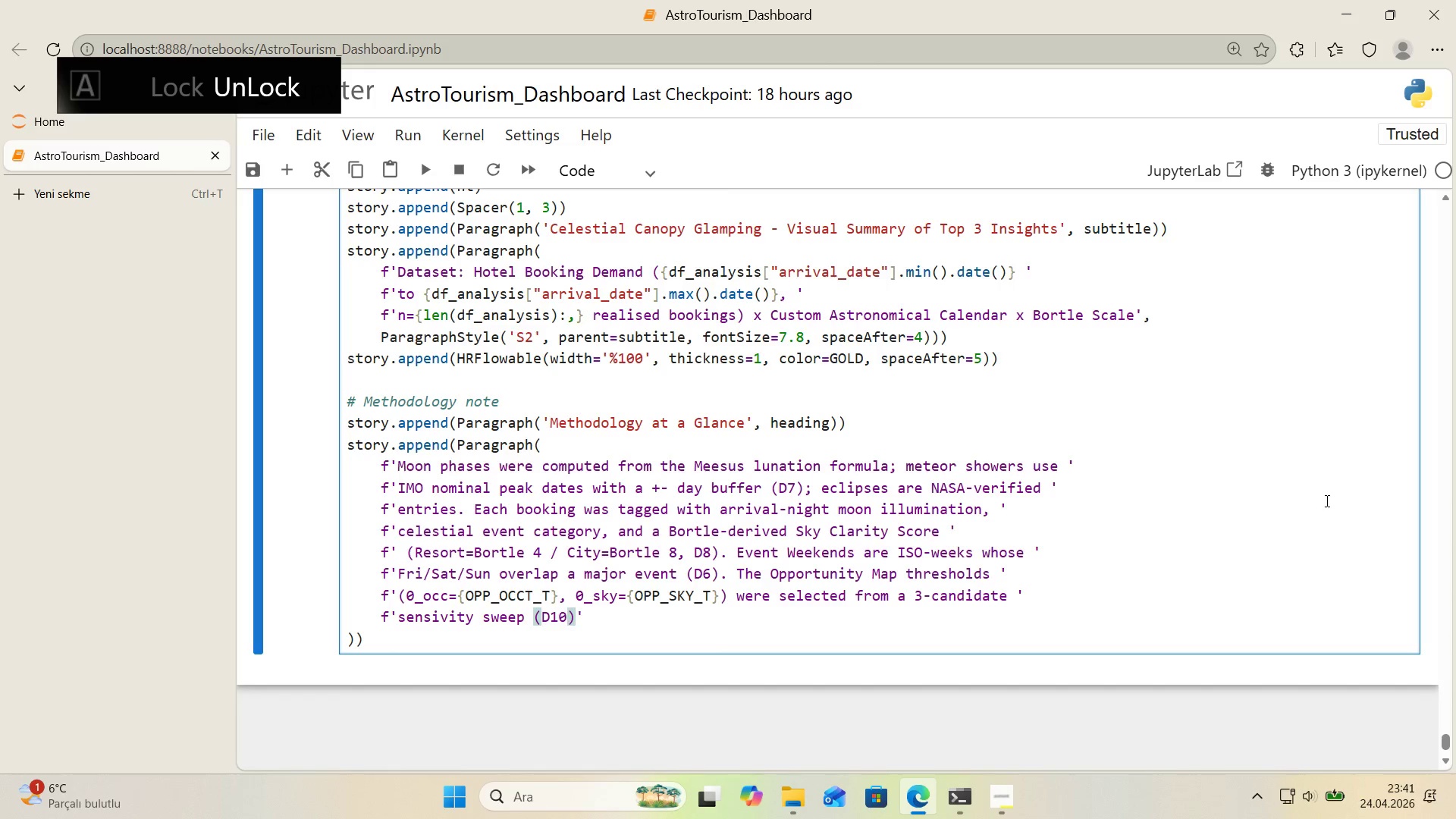 
key(ArrowRight)
 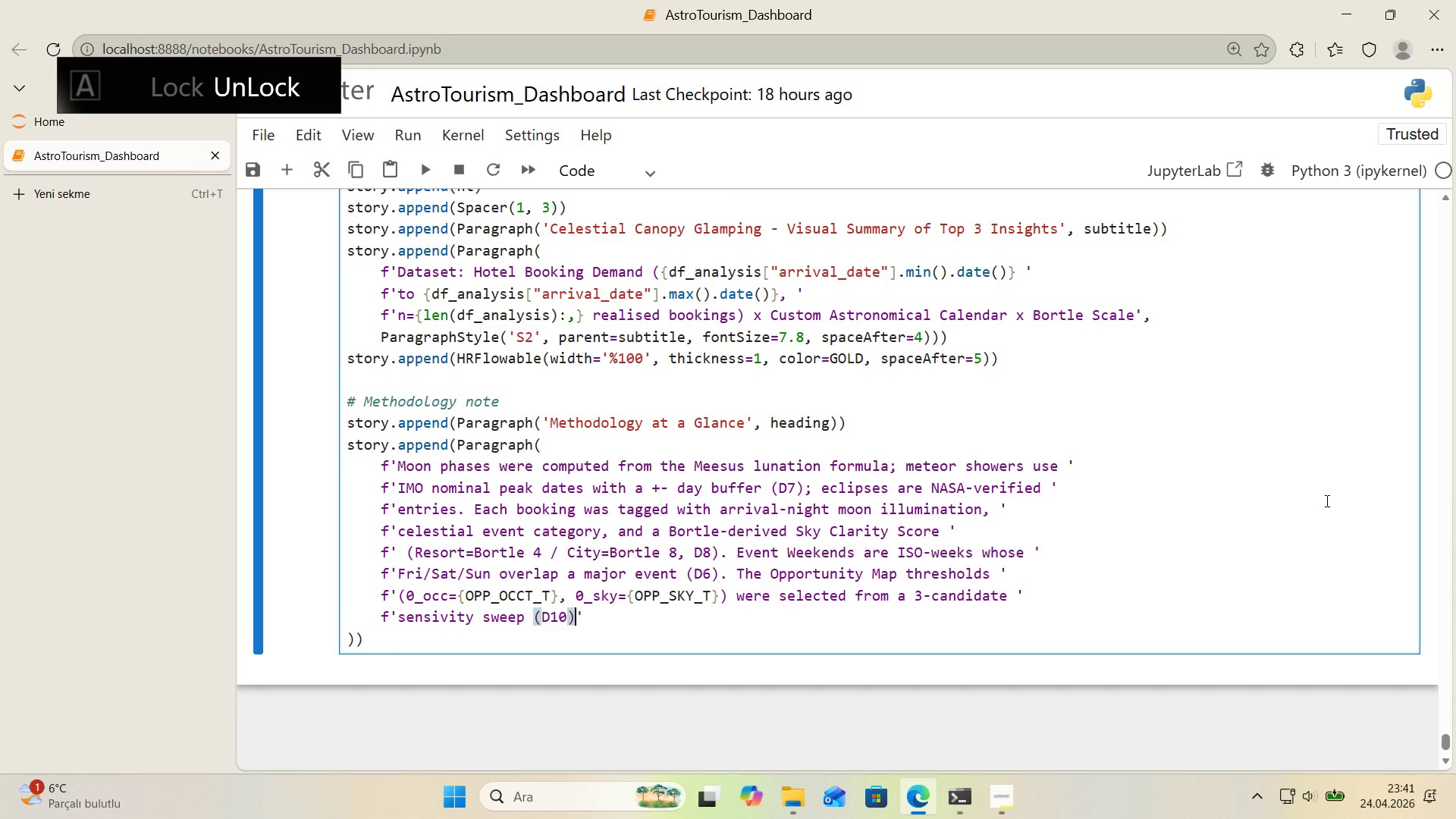 
key(Period)
 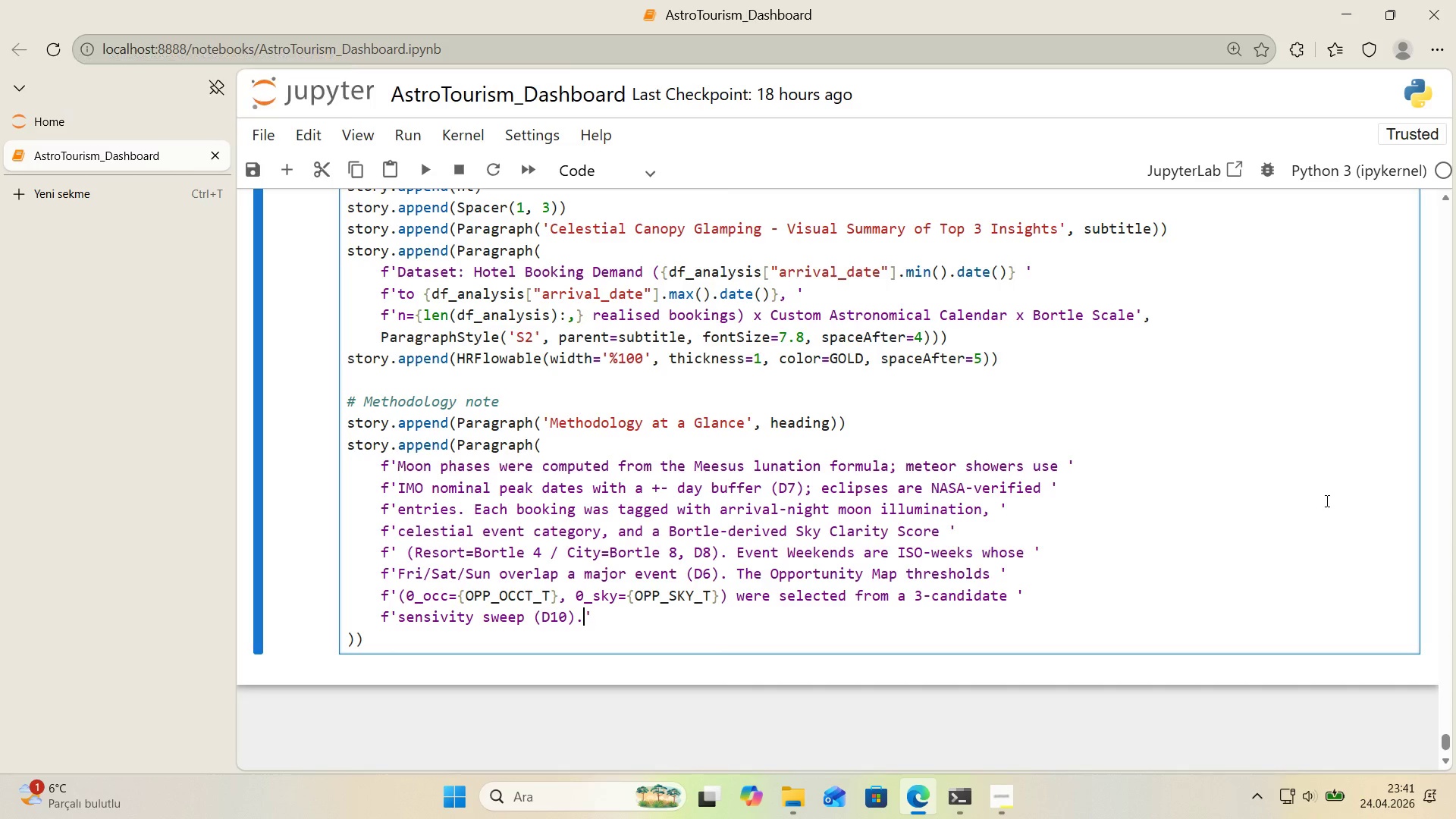 
key(ArrowRight)
 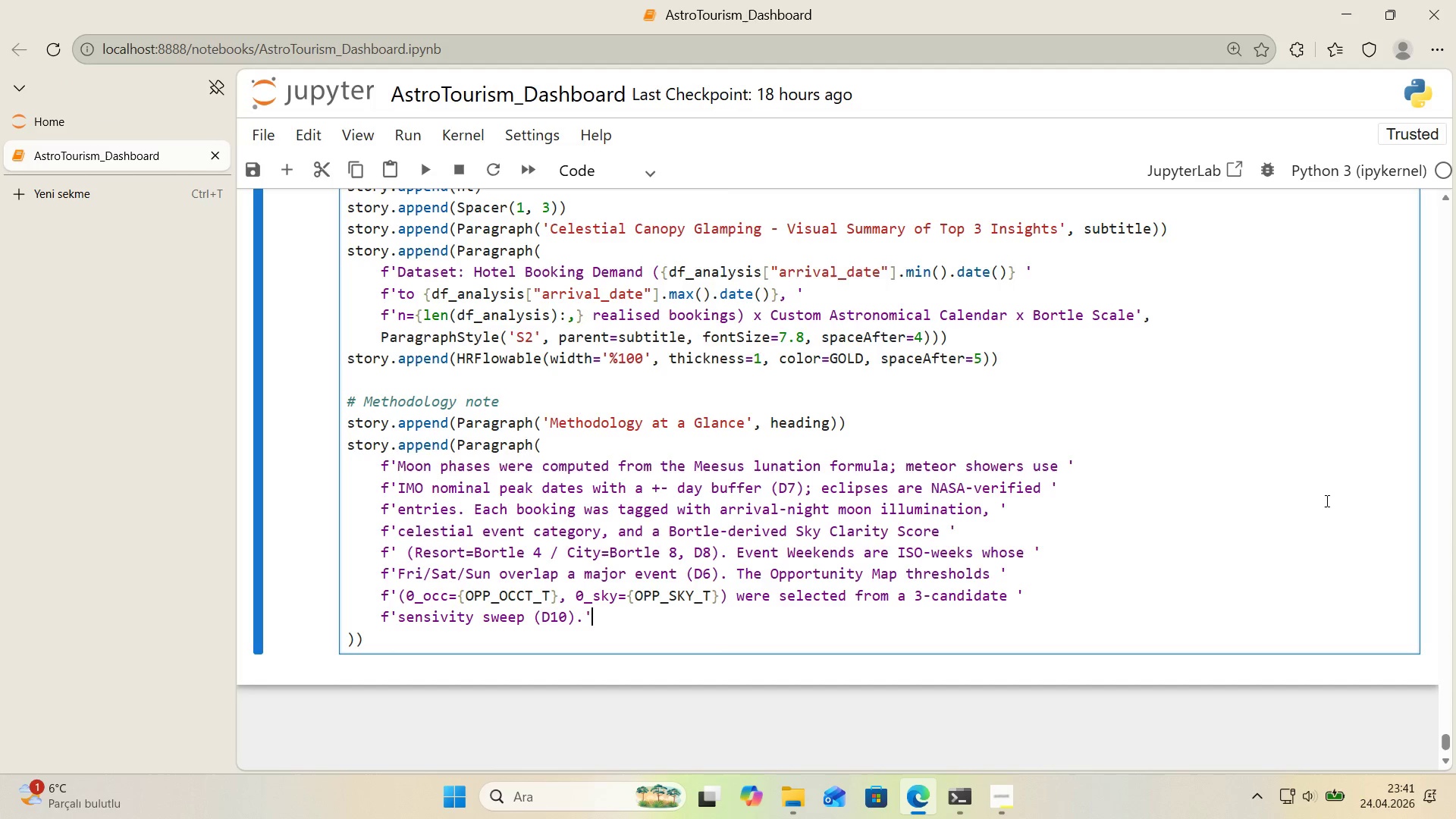 
type(,b)
key(Backspace)
type( body)
 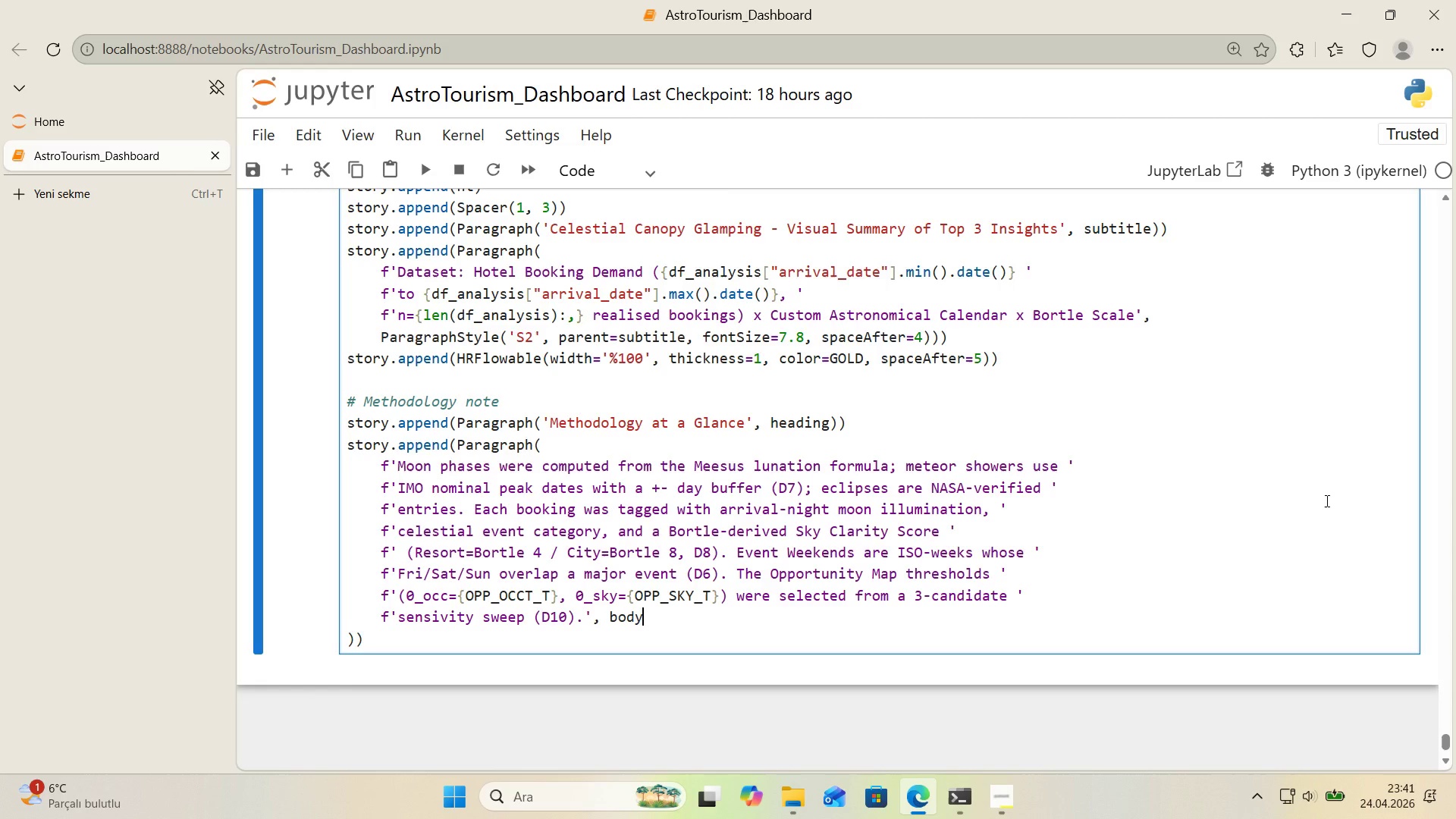 
key(ArrowDown)
 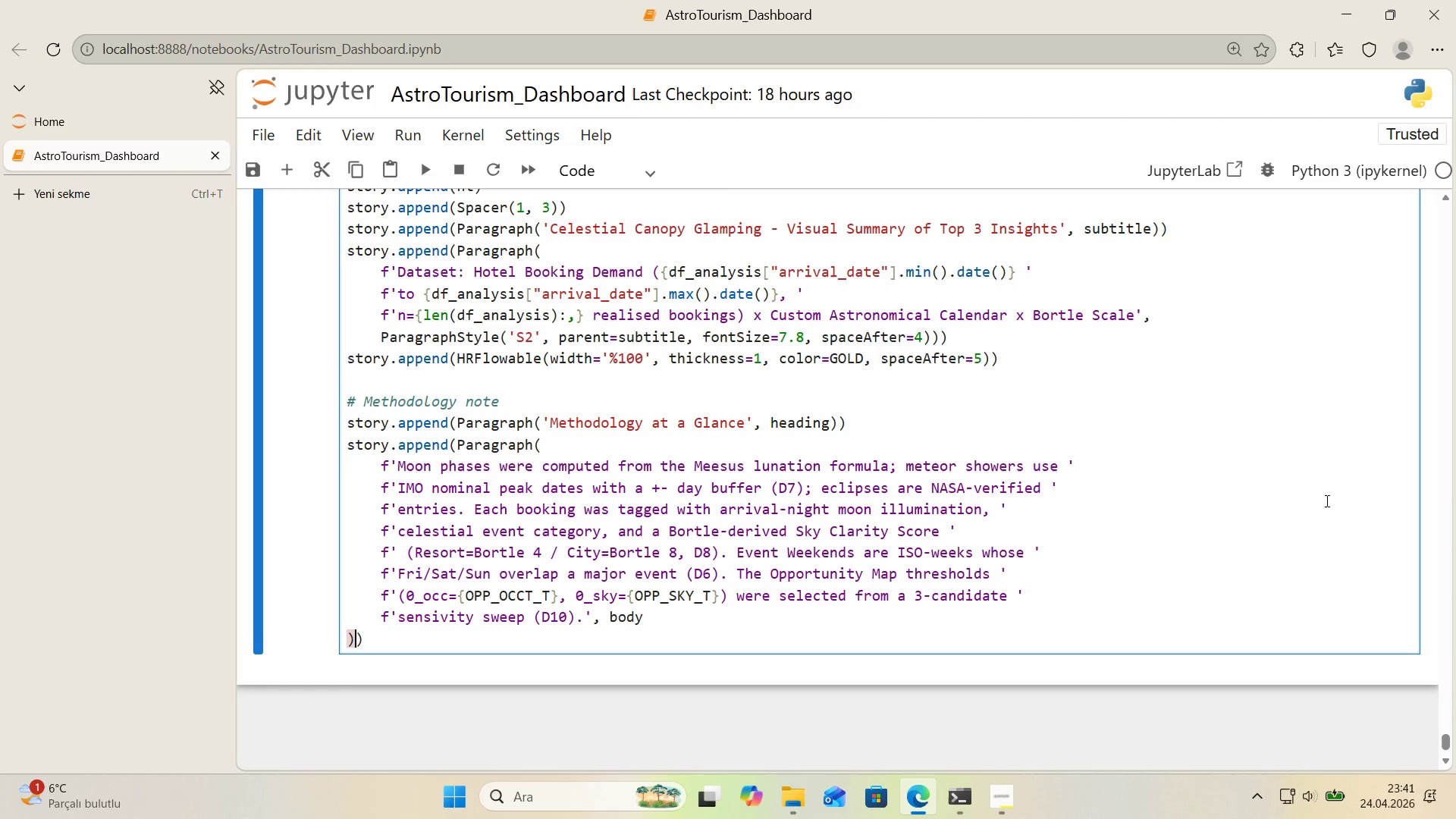 
key(ArrowLeft)
 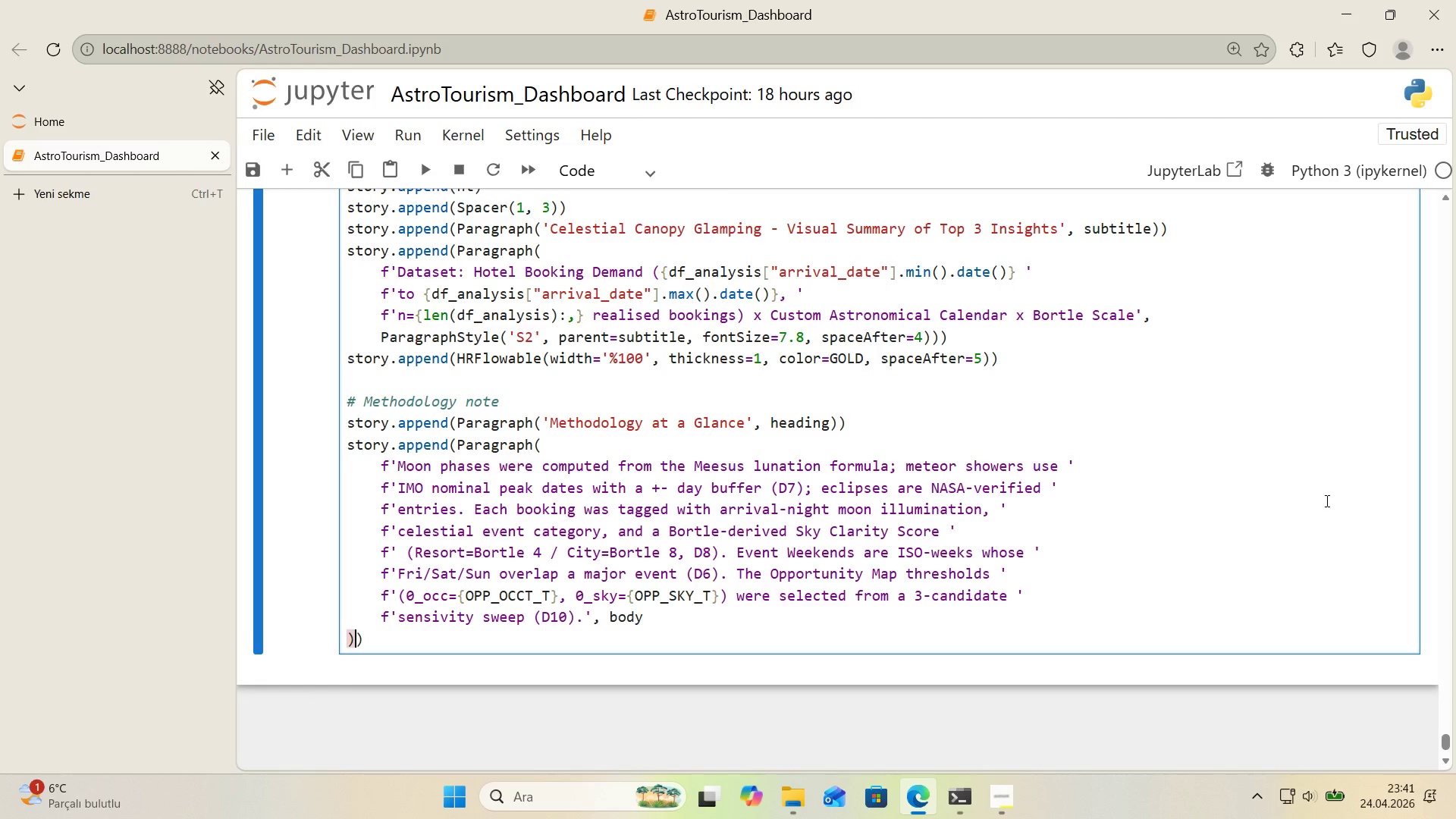 
key(ArrowLeft)
 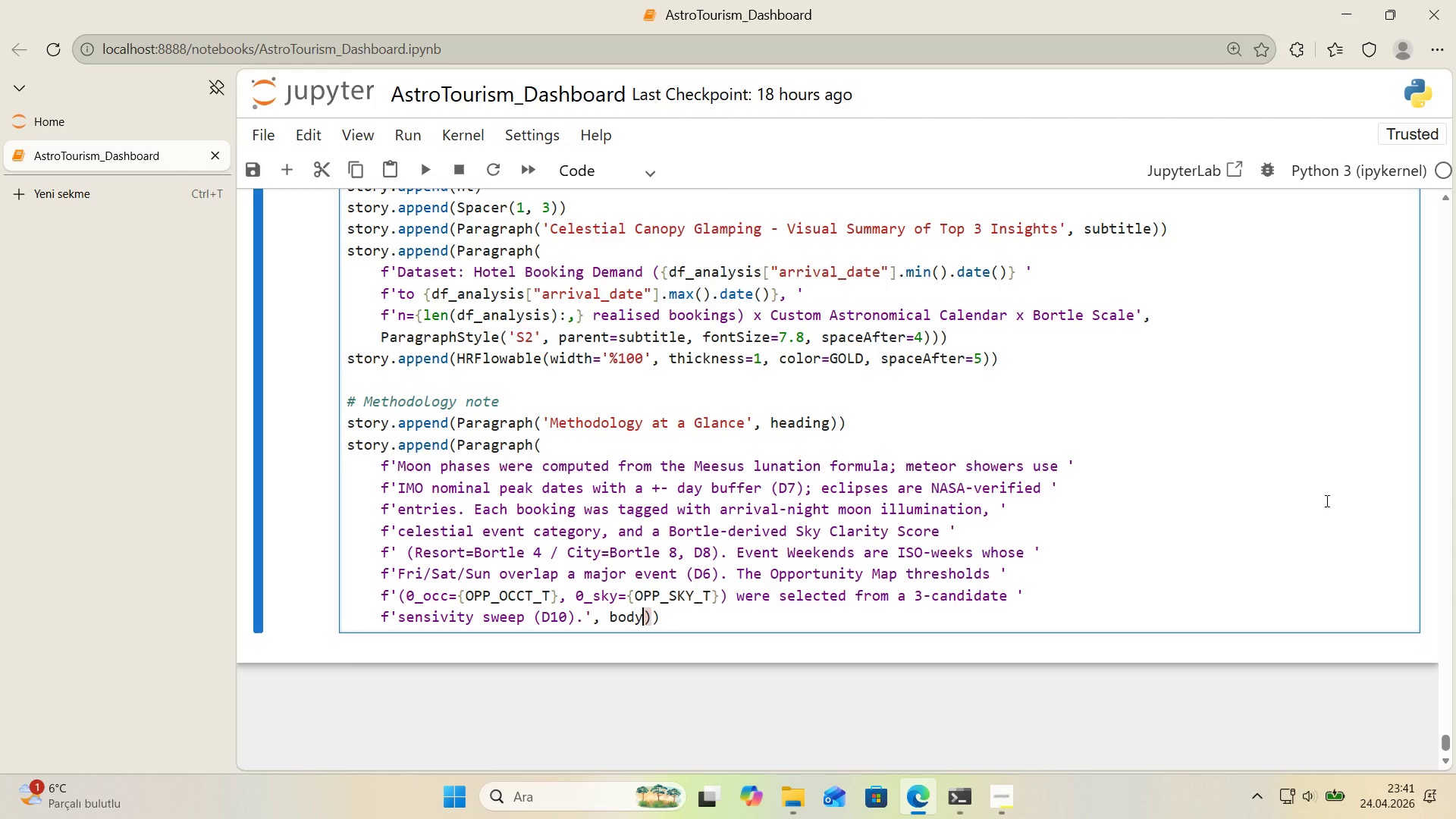 
key(Backspace)
 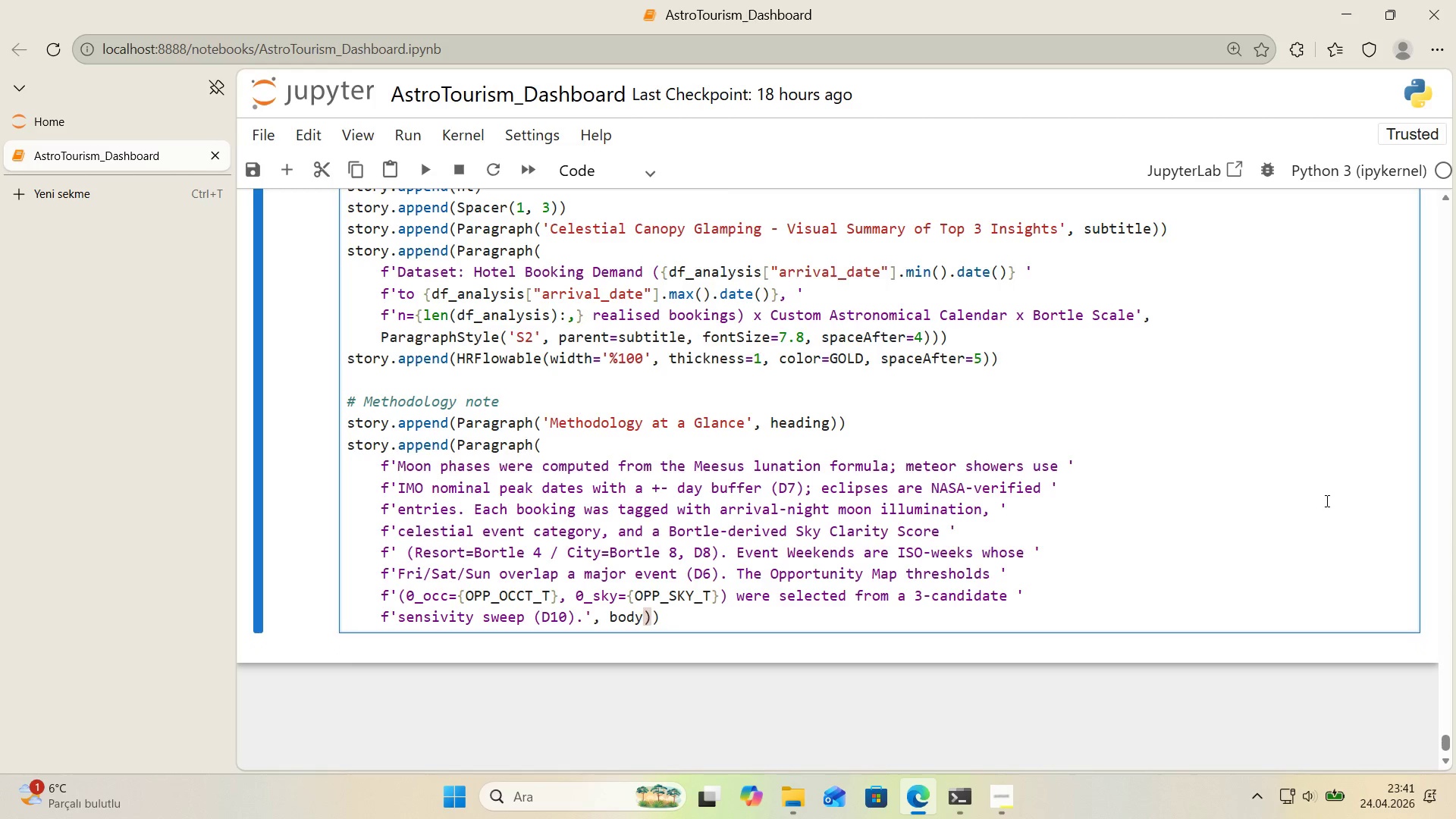 
key(ArrowRight)
 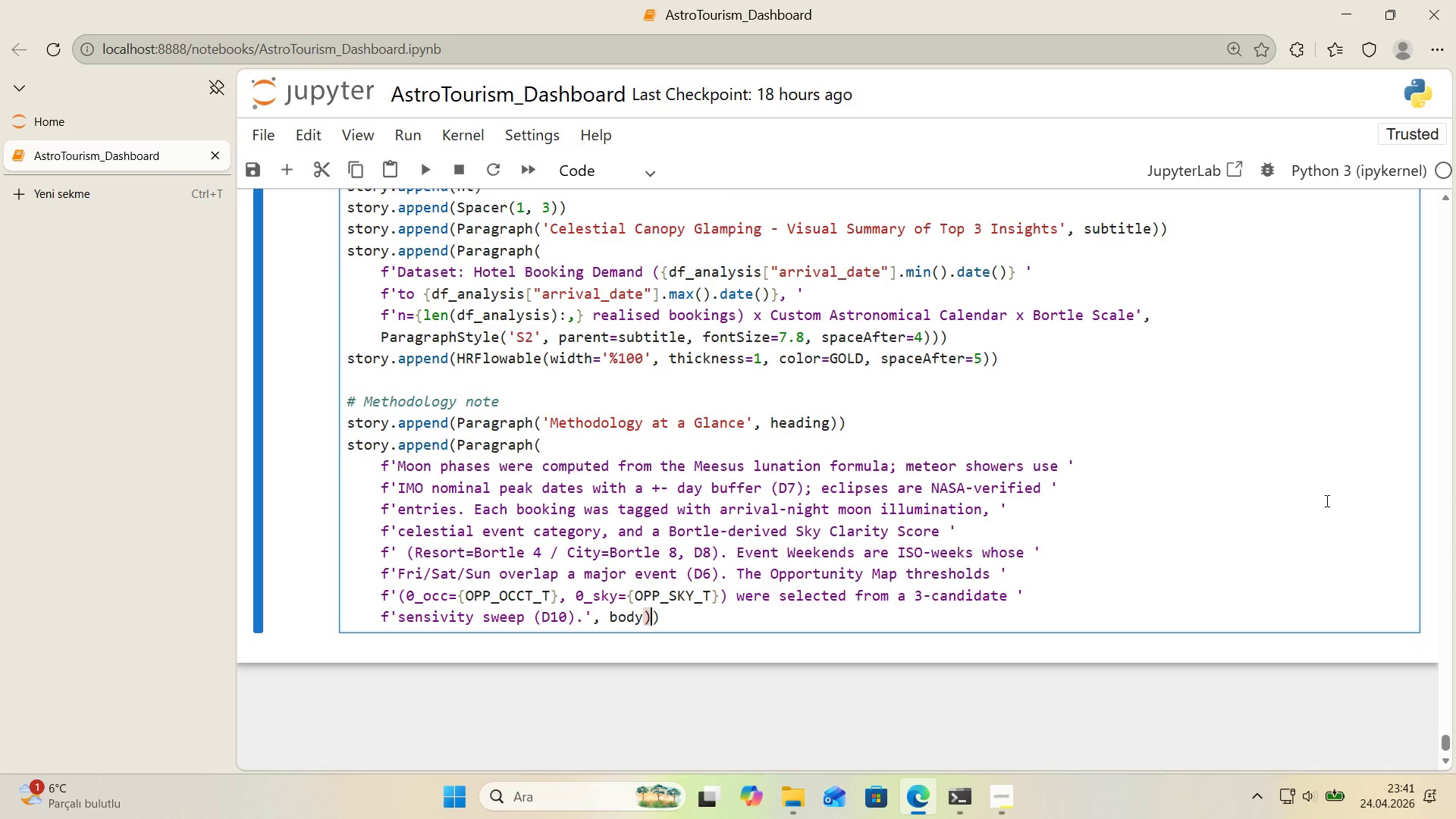 
key(ArrowRight)
 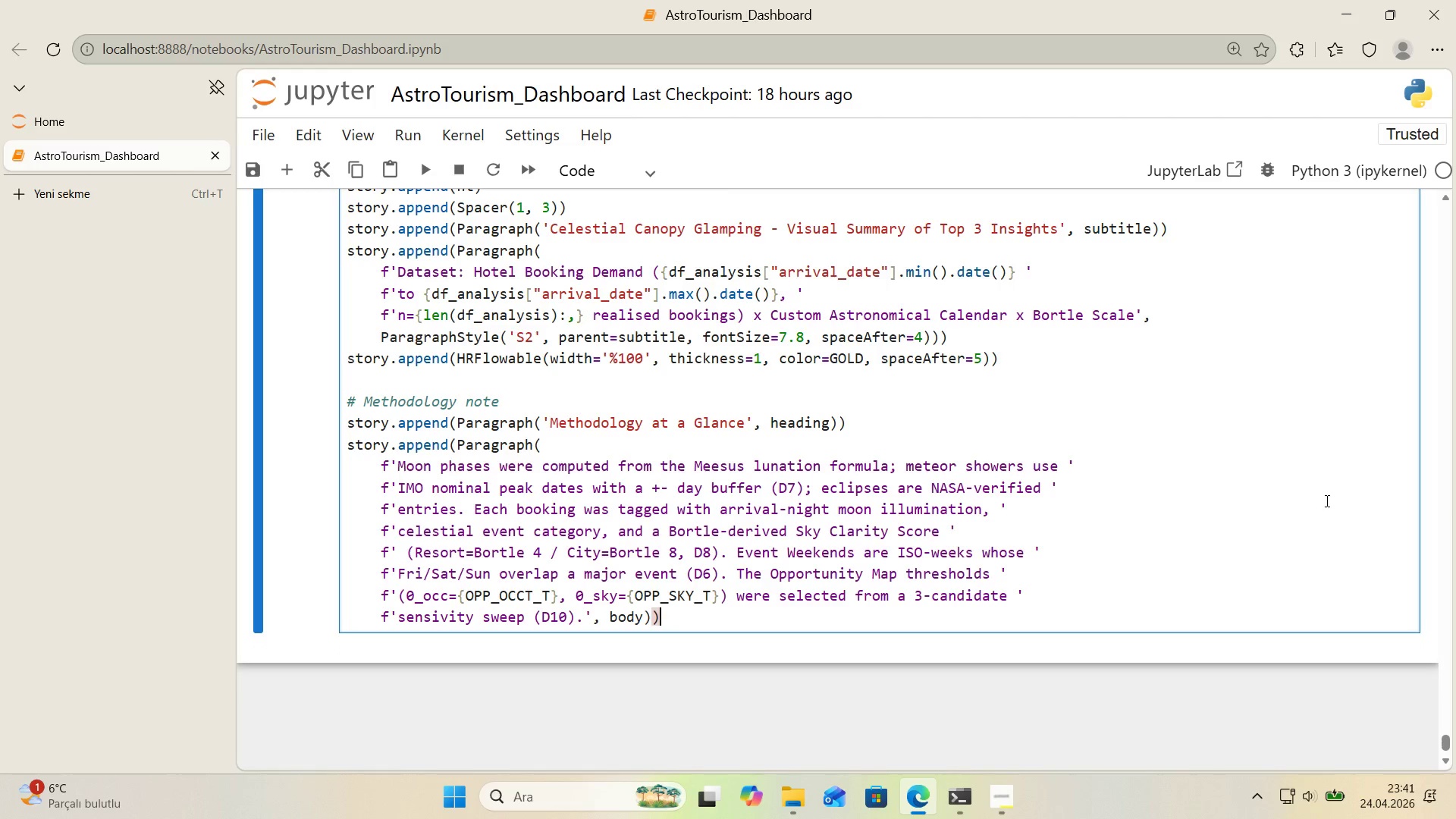 
key(Enter)
 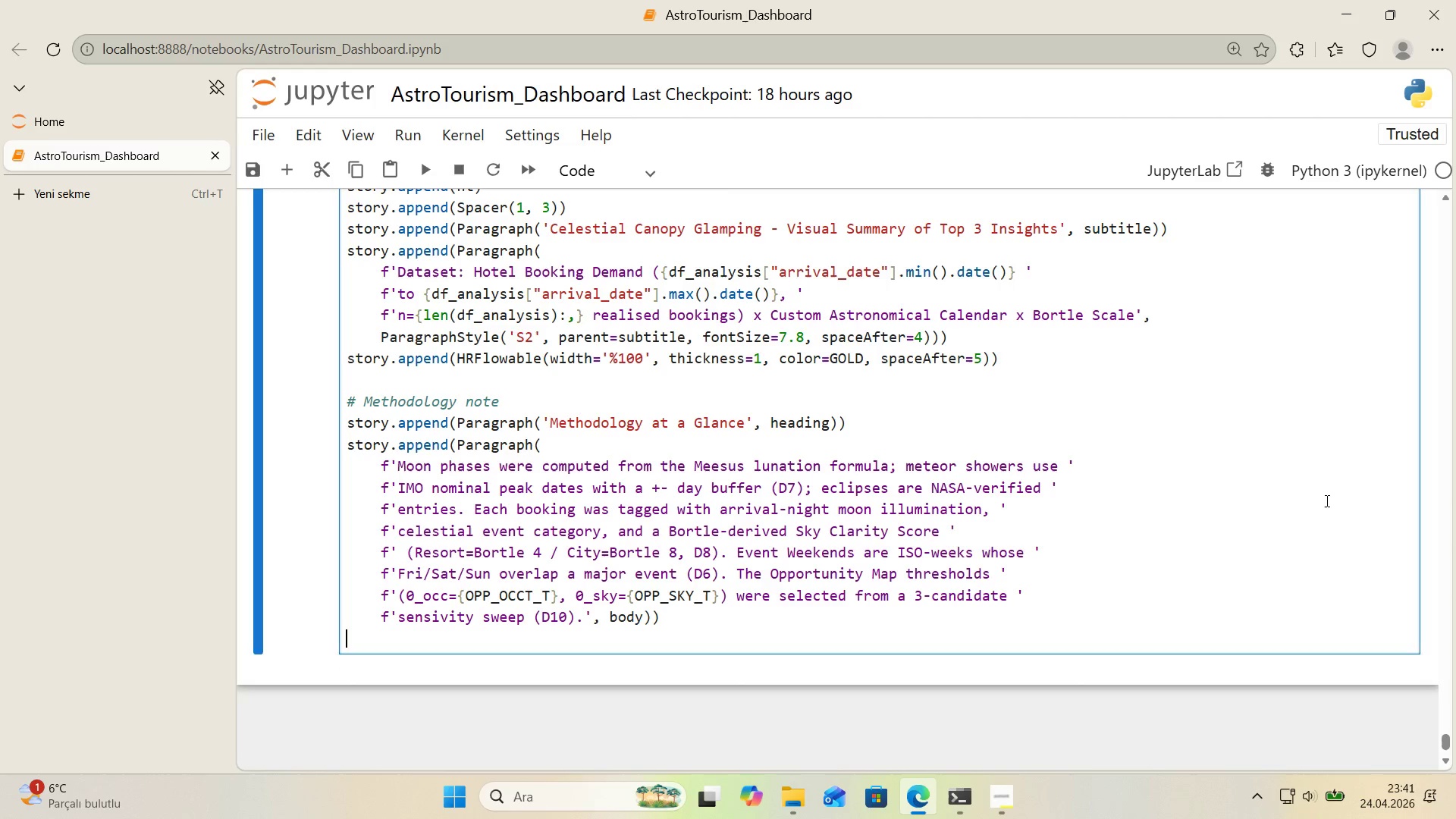 
key(Enter)
 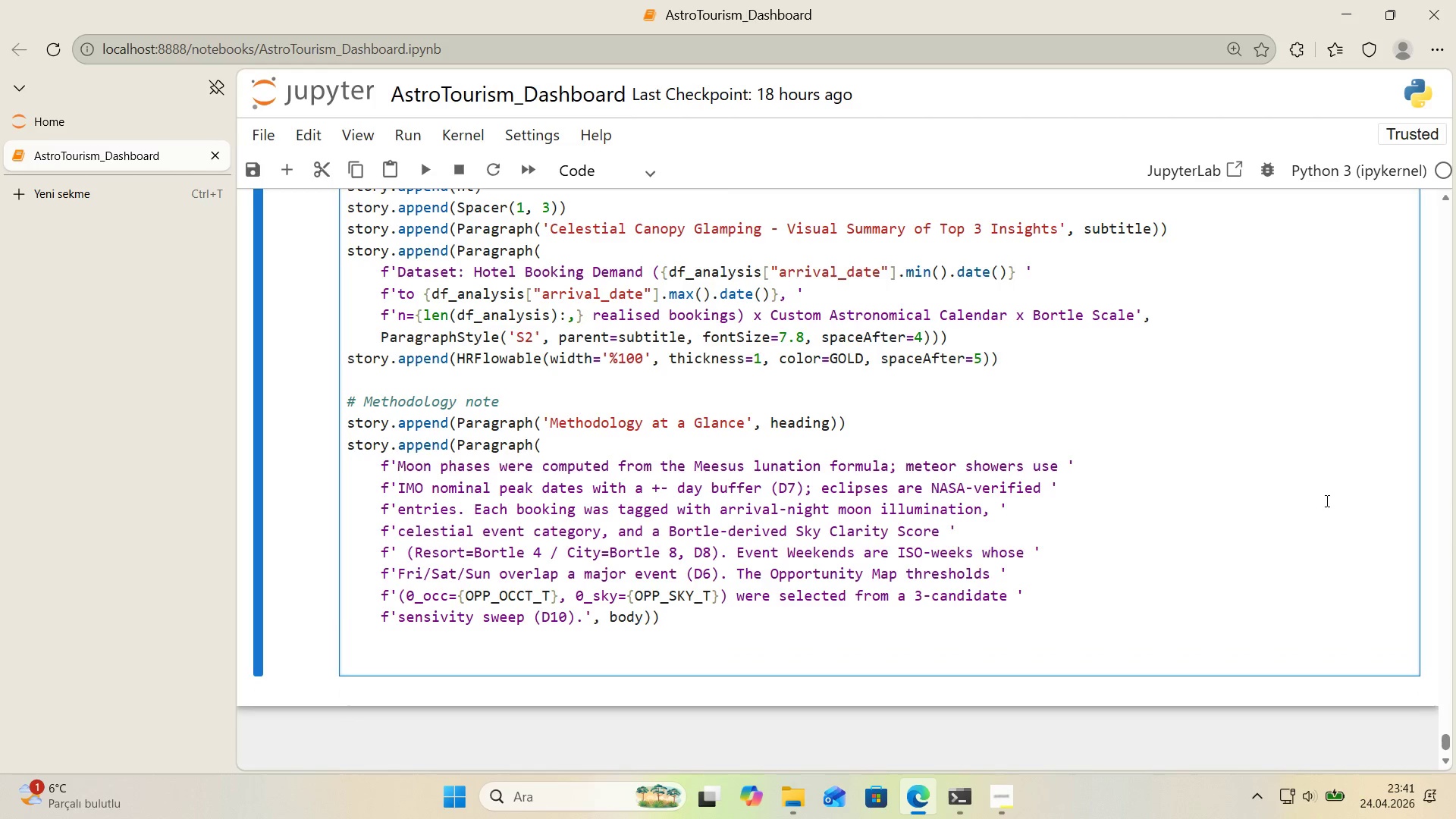 
key(Control+ControlLeft)
 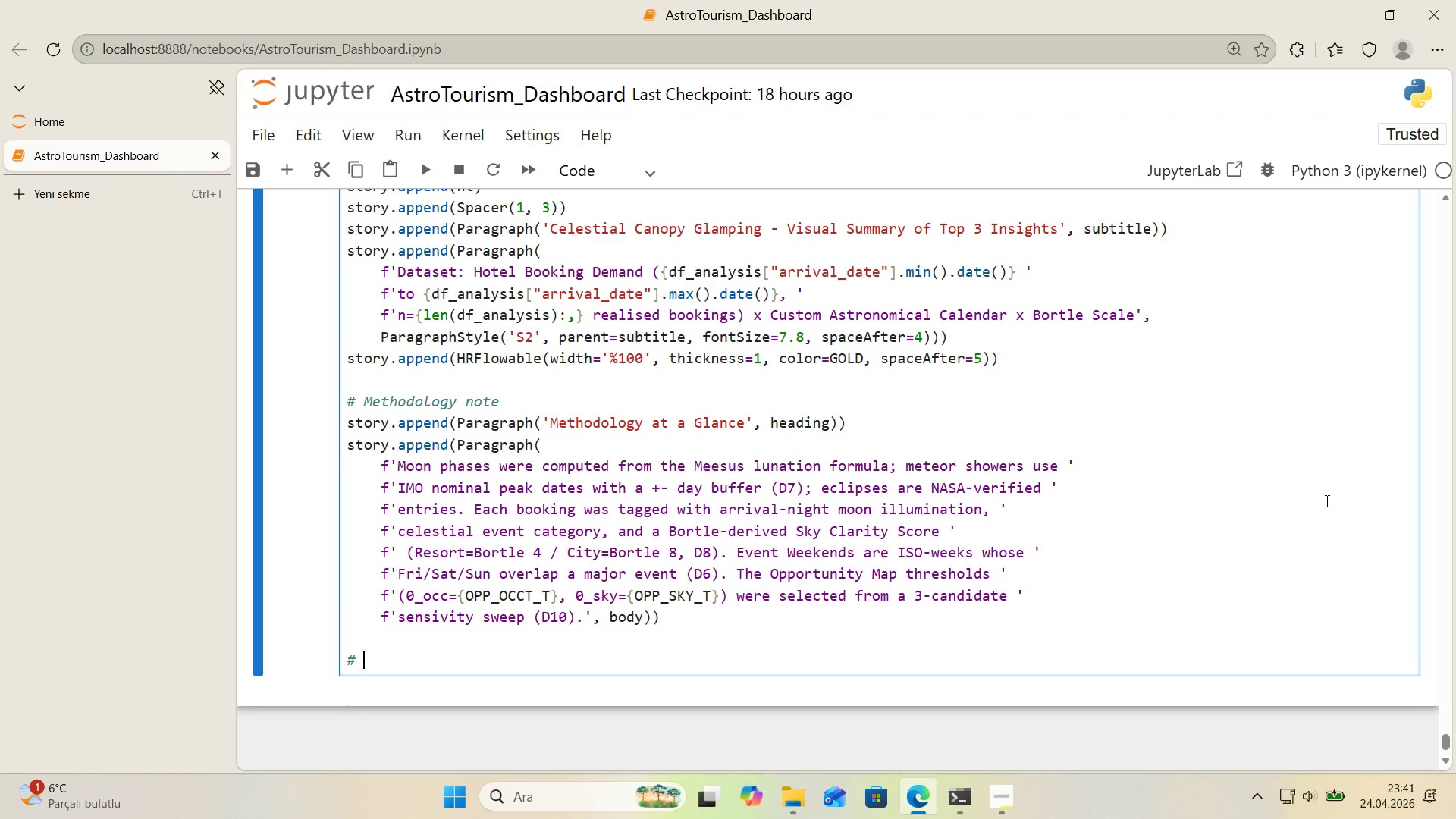 
key(Alt+Control+AltRight)
 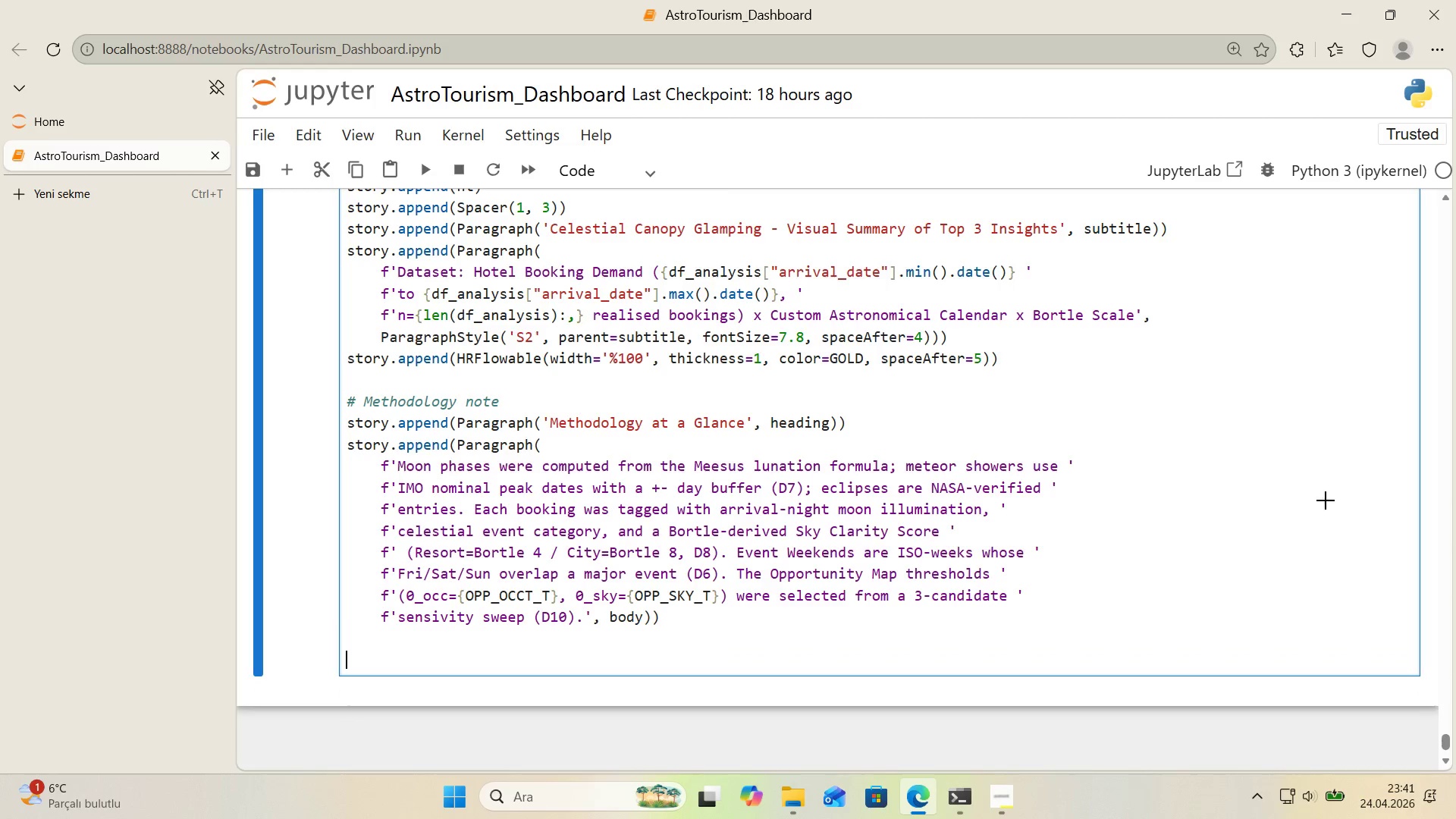 
key(Alt+Control+3)
 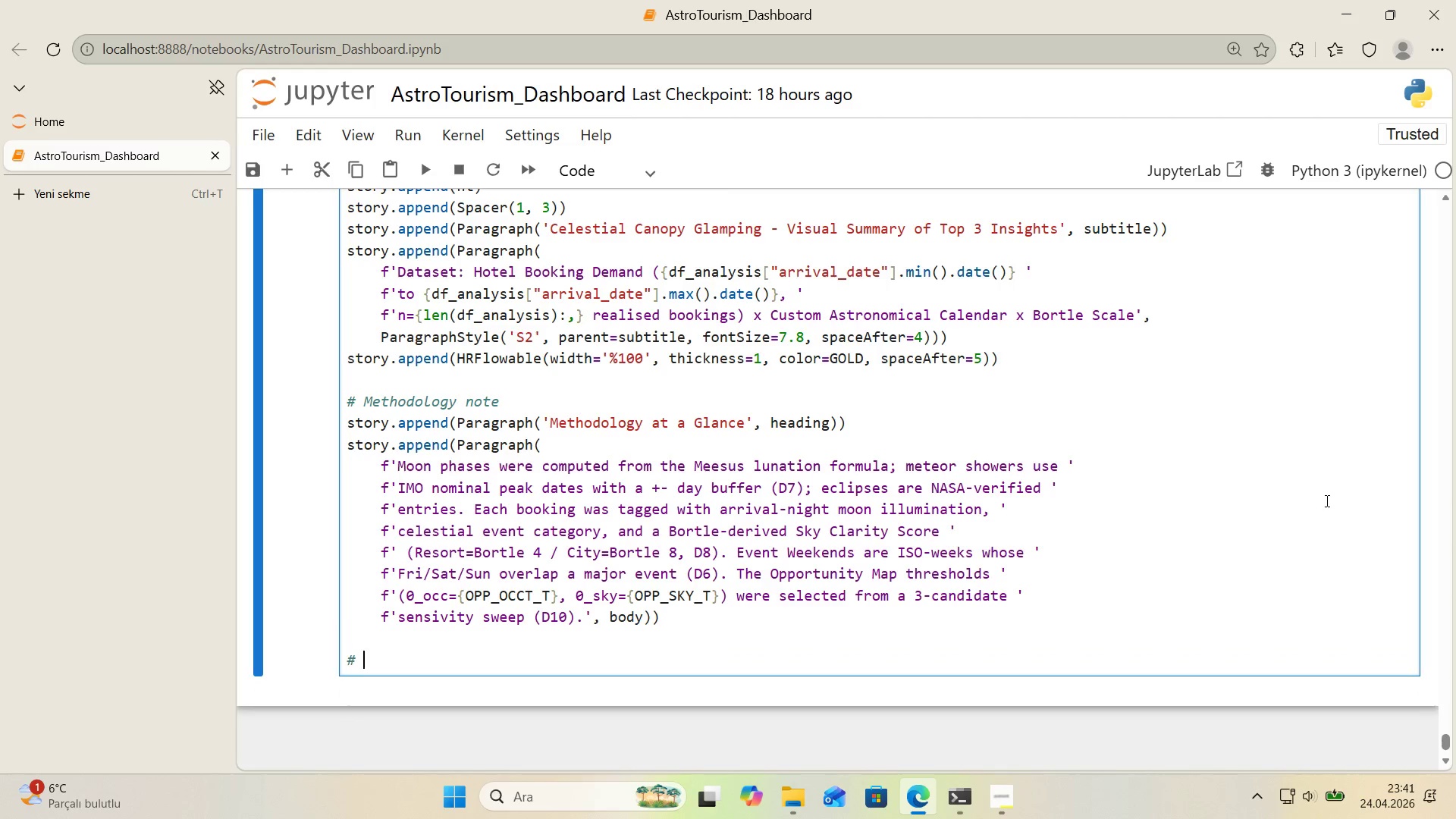 
type( Ins'ght 1)
 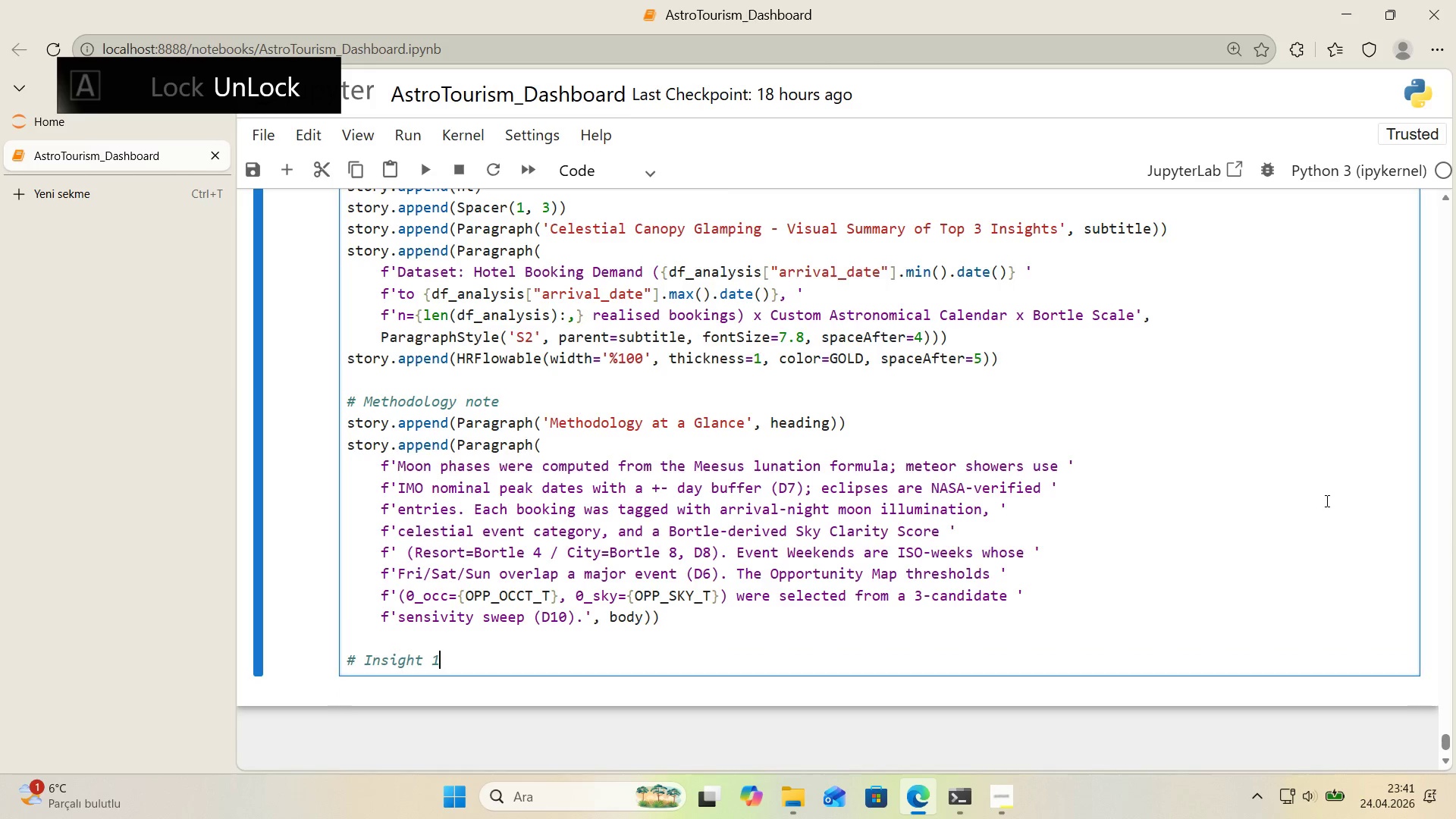 
key(Enter)
 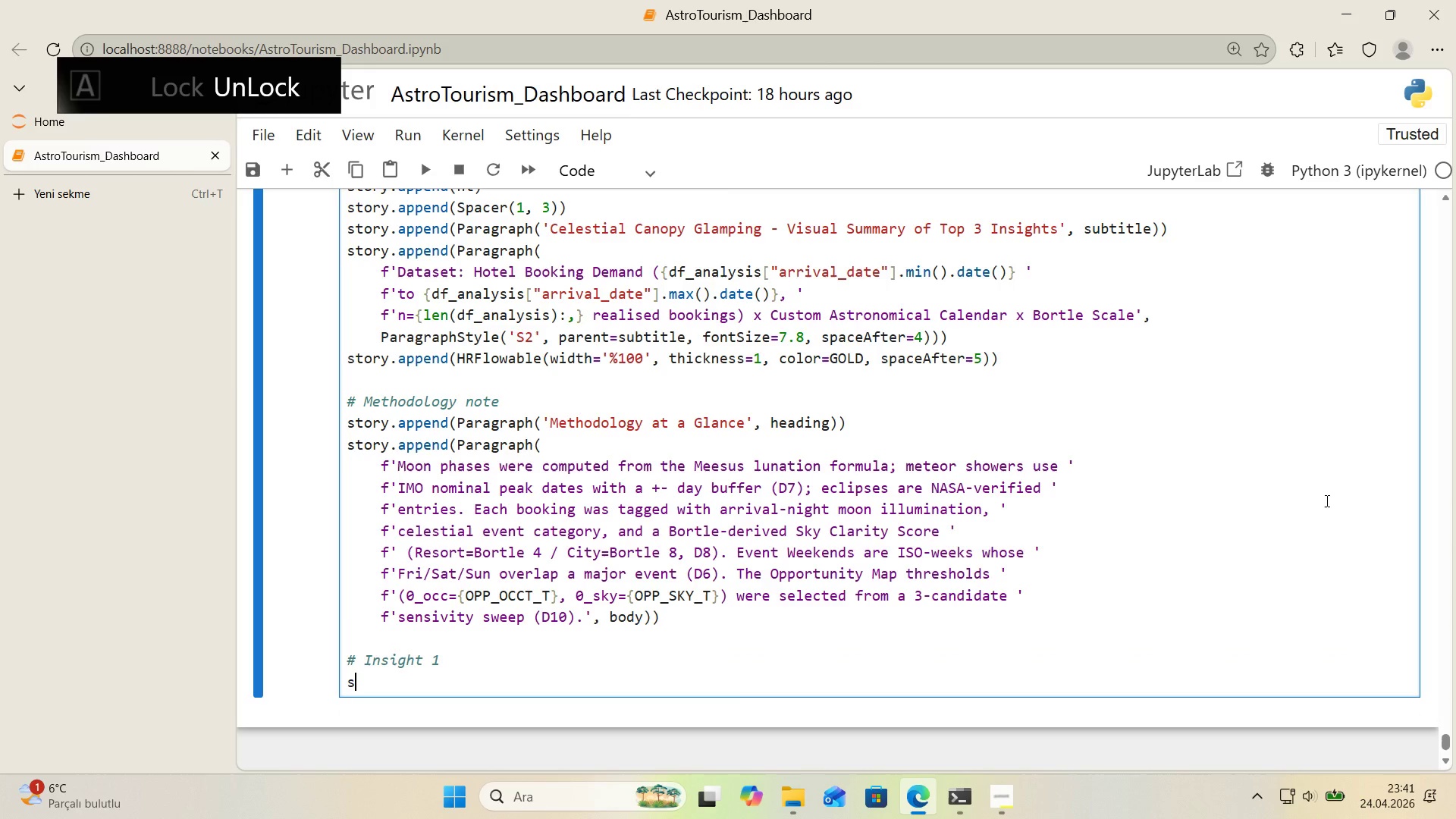 
type(sot)
key(Backspace)
key(Backspace)
type(tory.append*()
 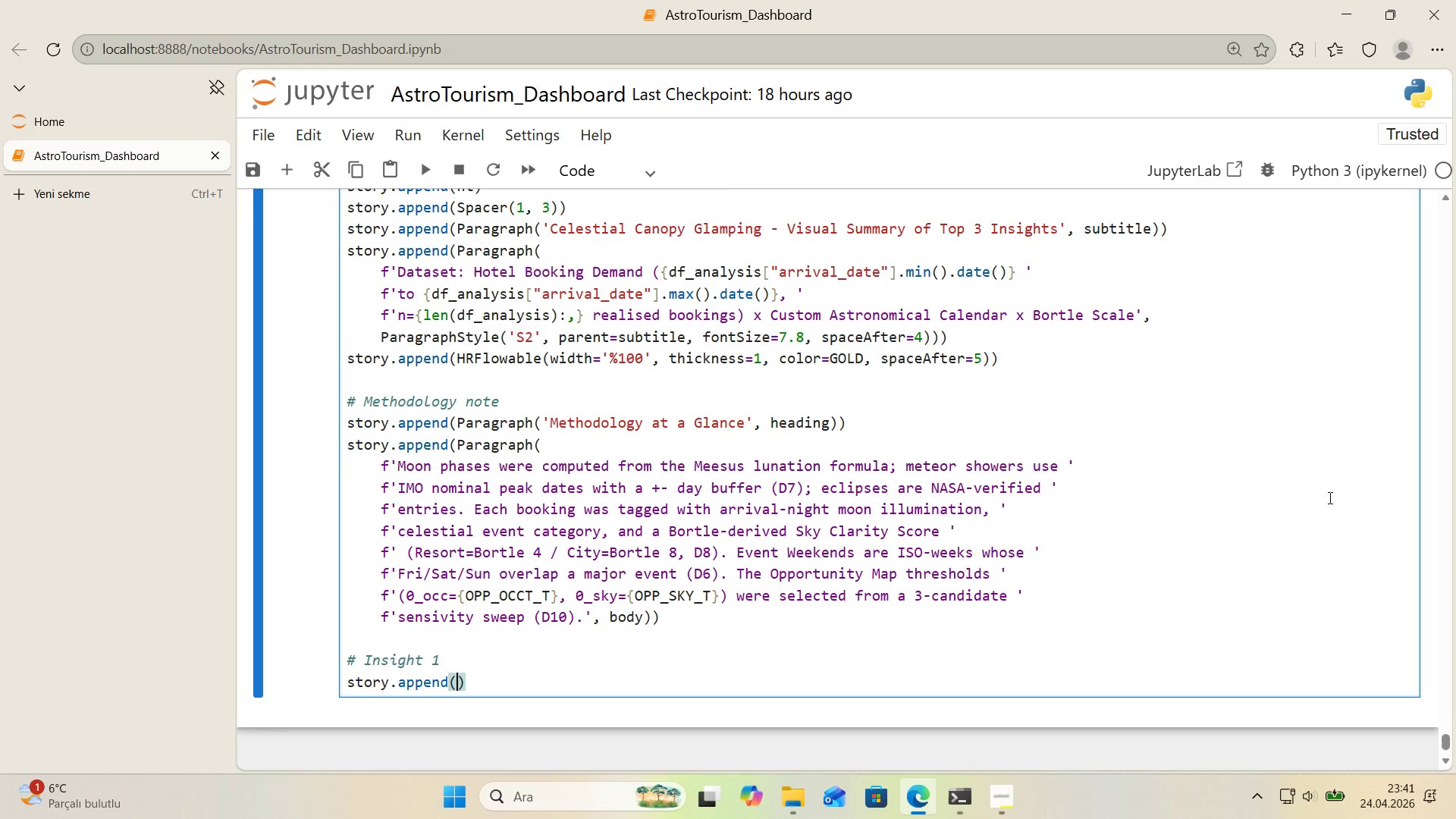 
 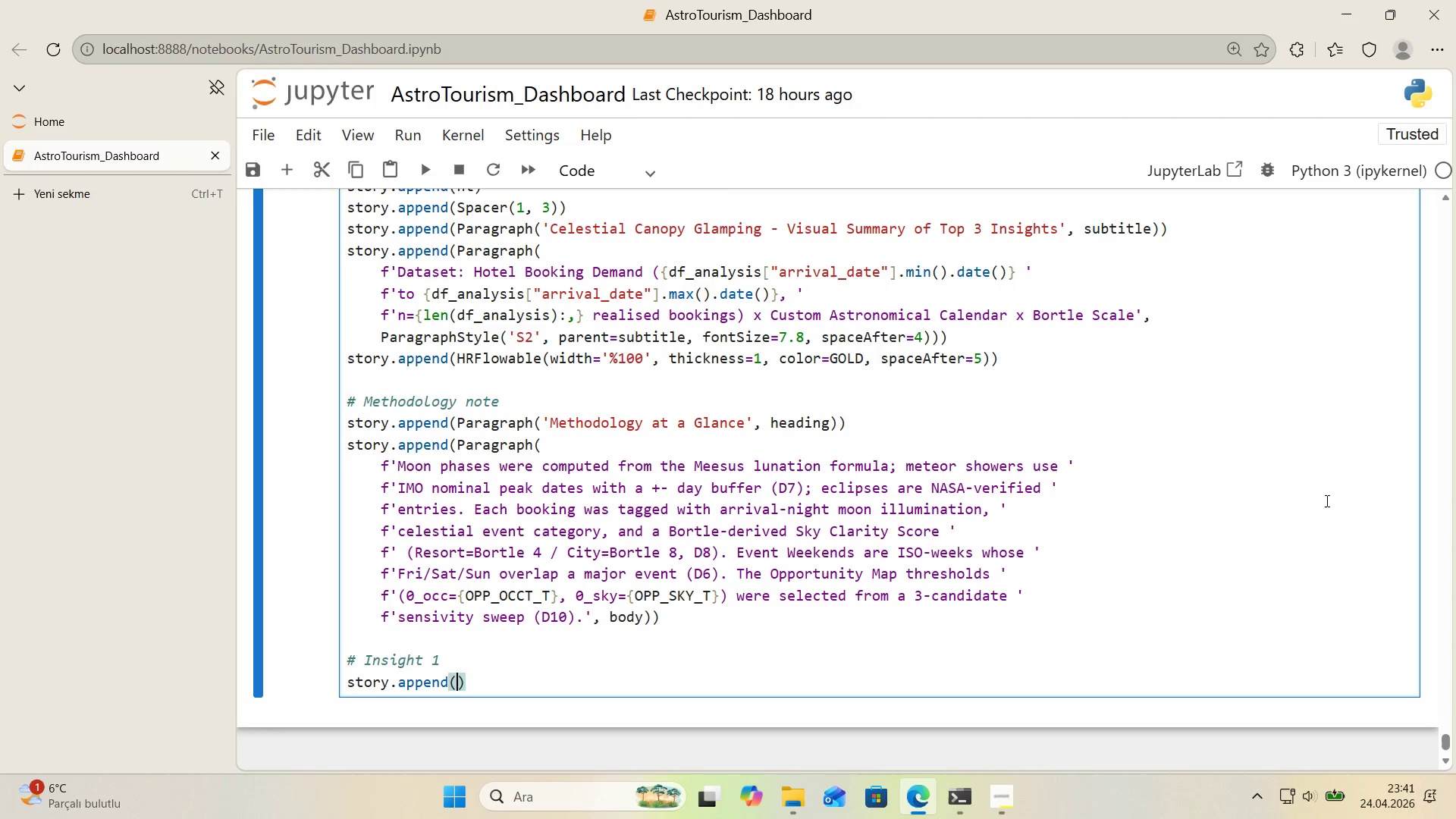 
key(ArrowLeft)
 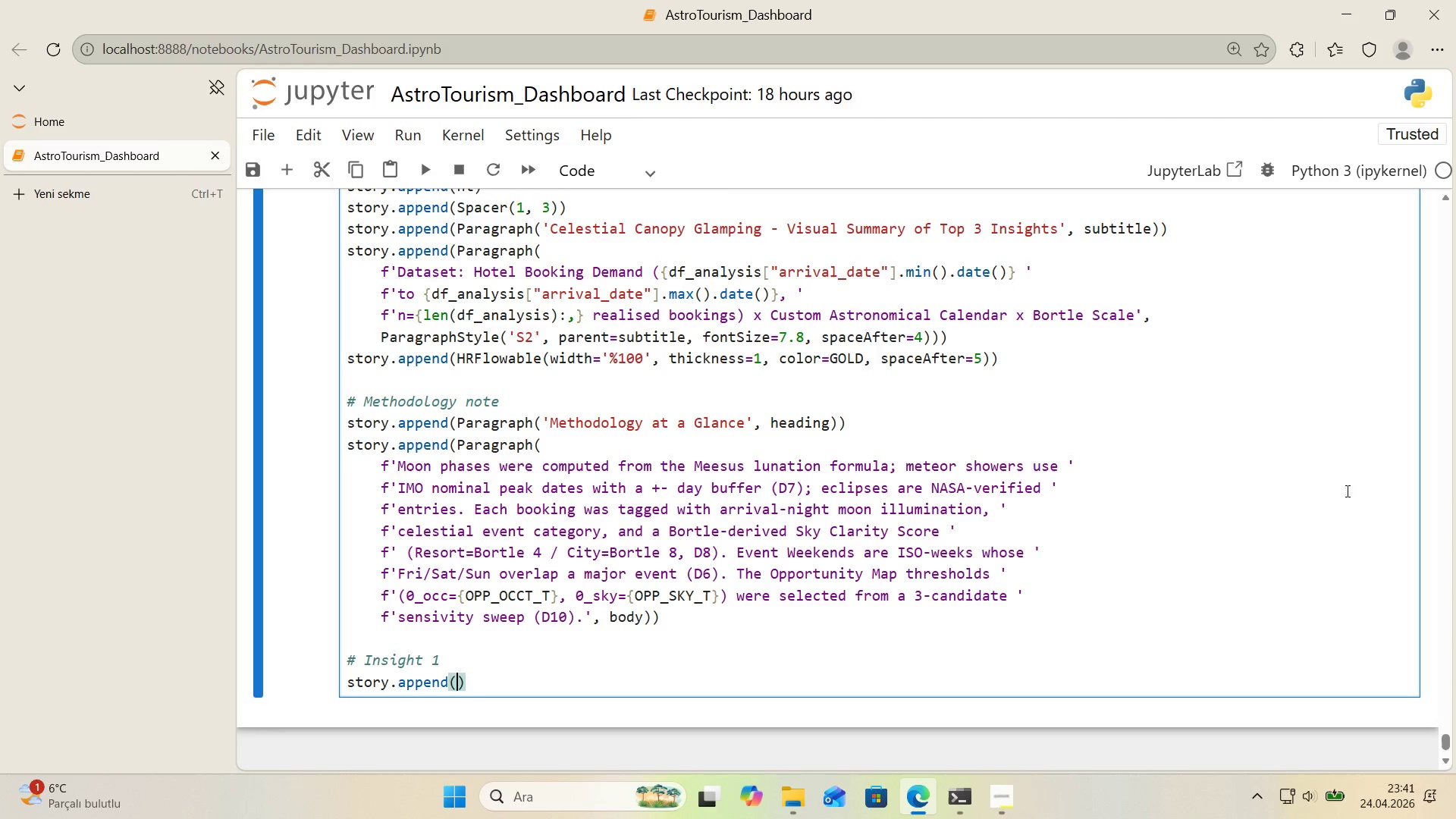 
scroll: coordinate [1345, 491], scroll_direction: down, amount: 1.0
 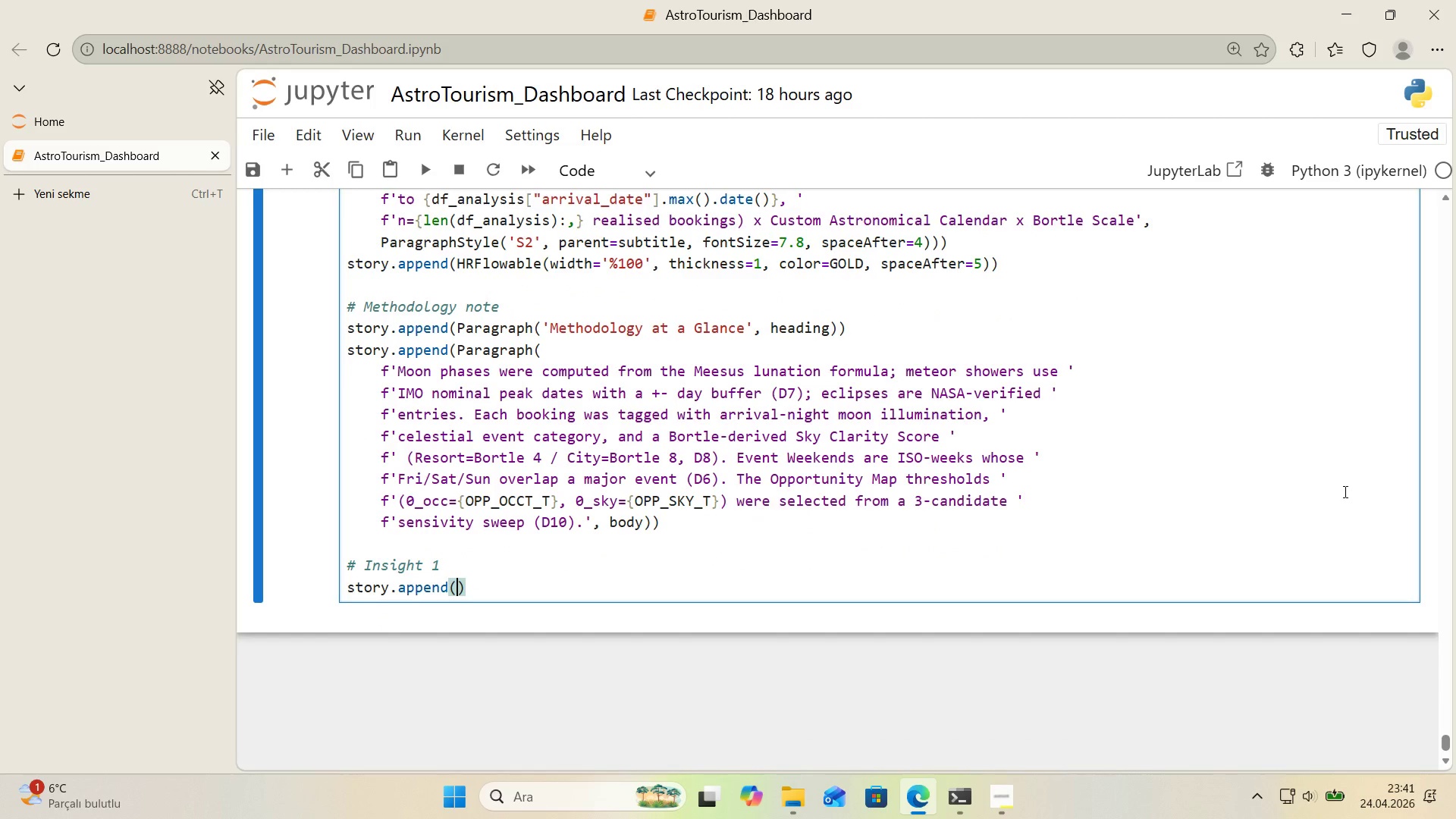 
type(Paragraph*()
 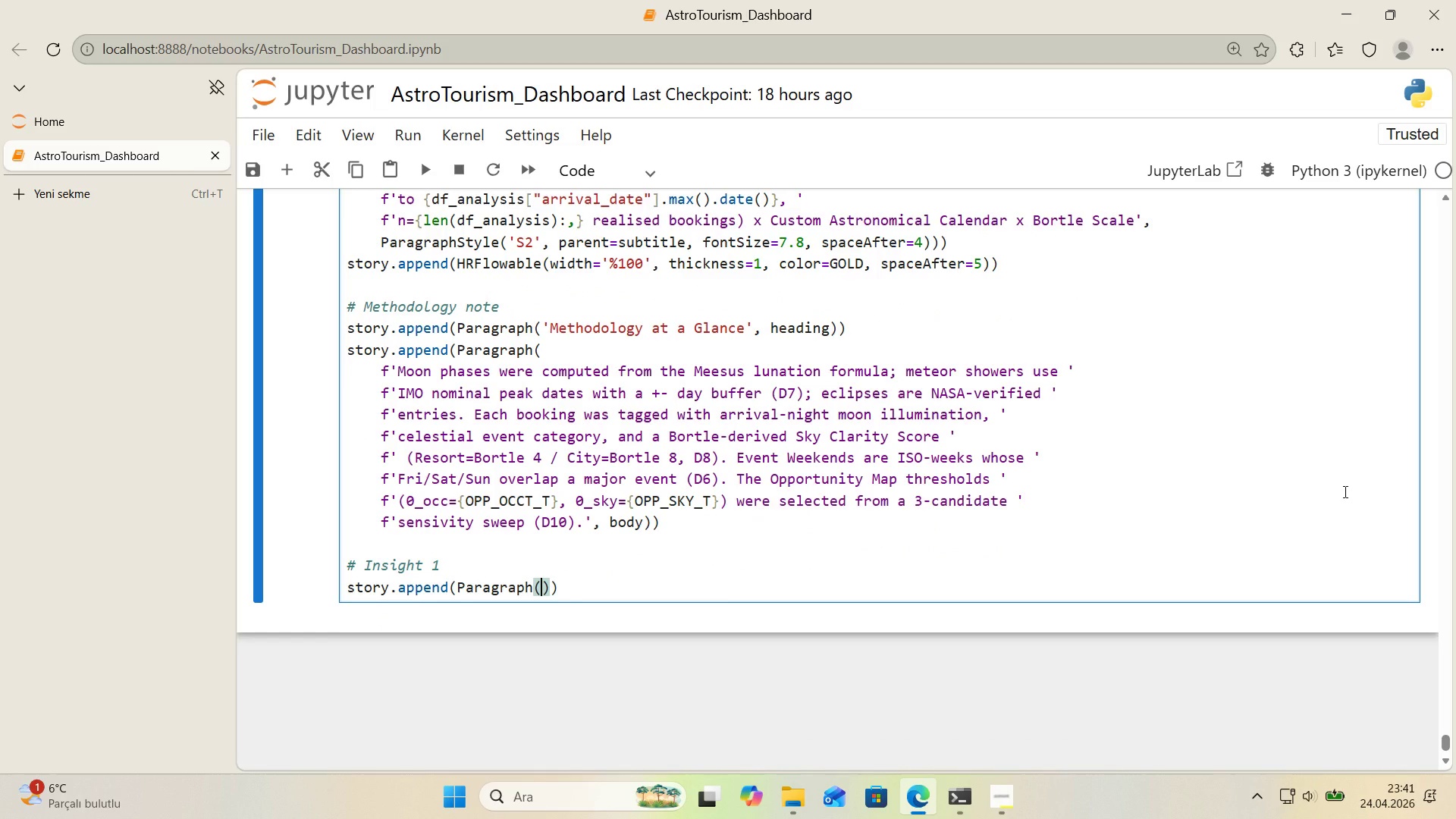 
 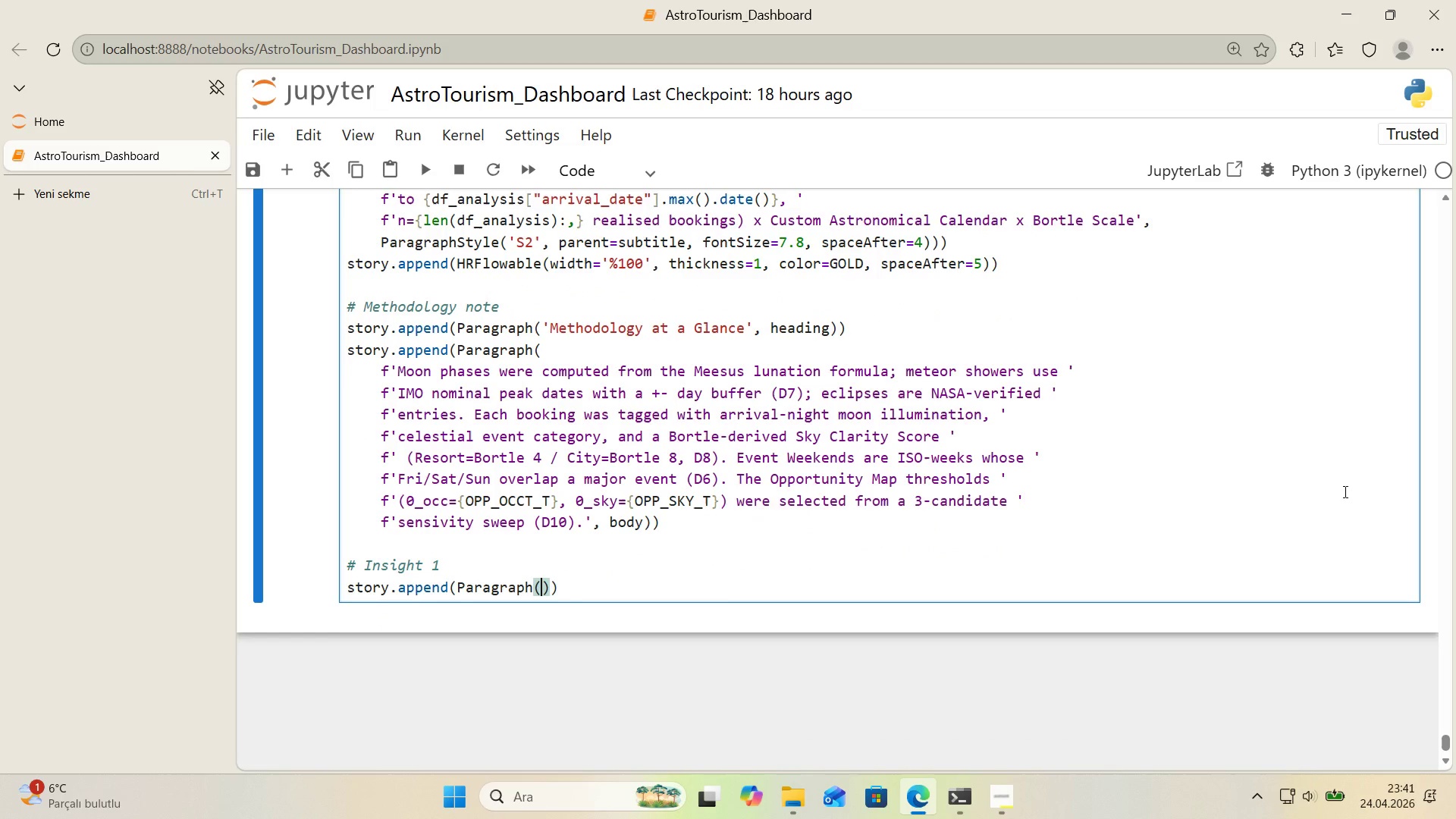 
key(ArrowLeft)
 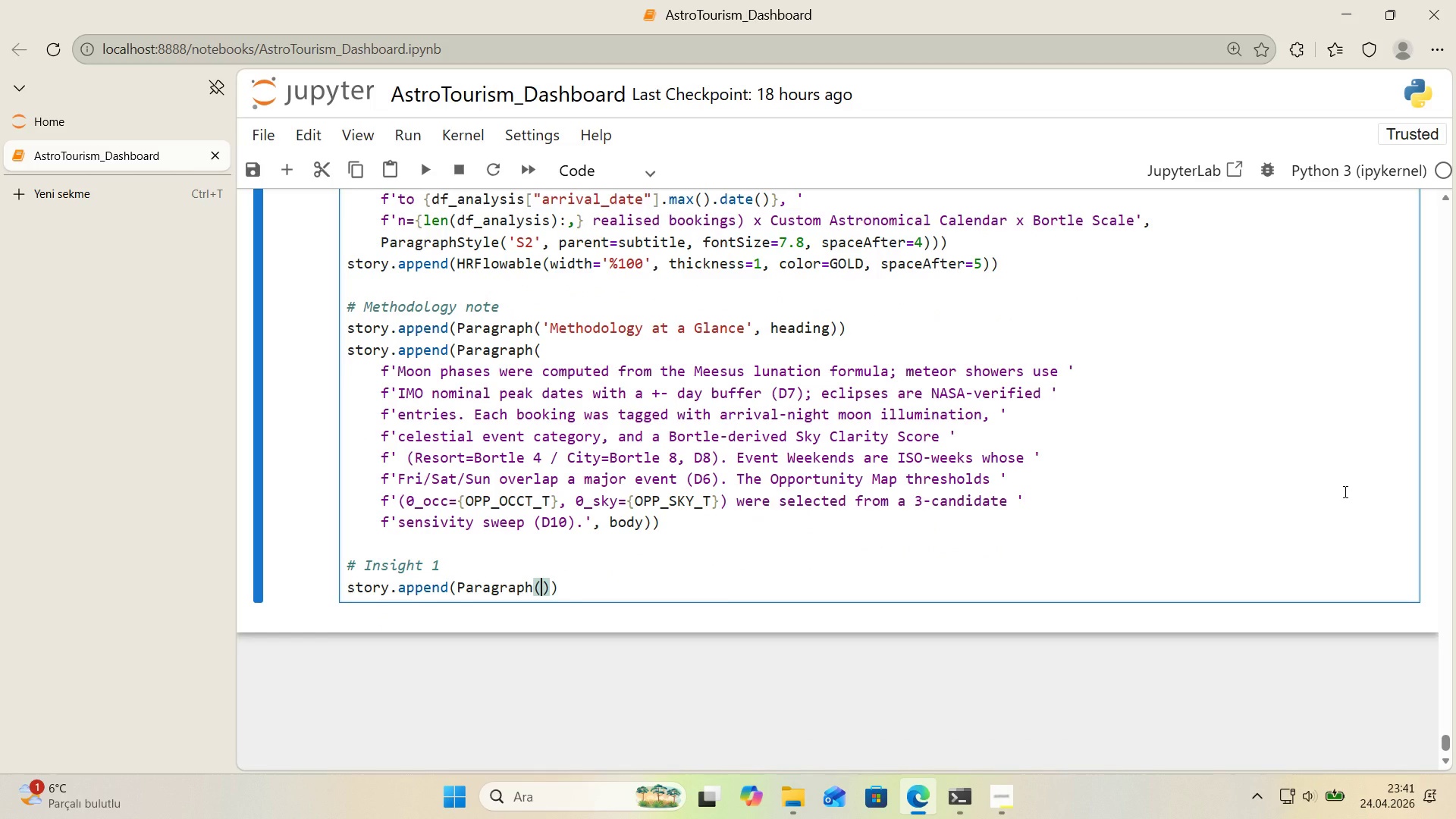 
type(@@)
 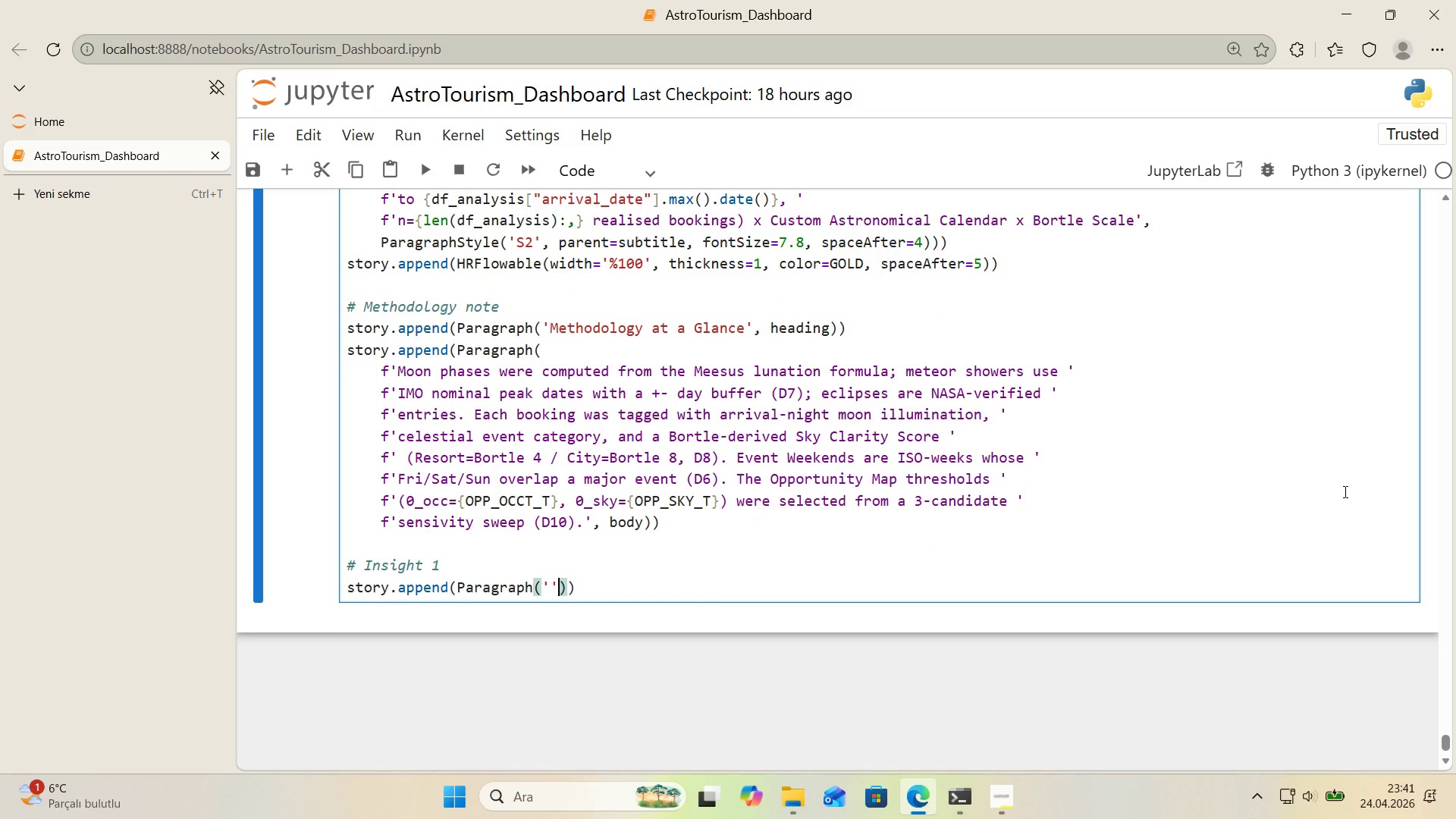 
key(ArrowLeft)
 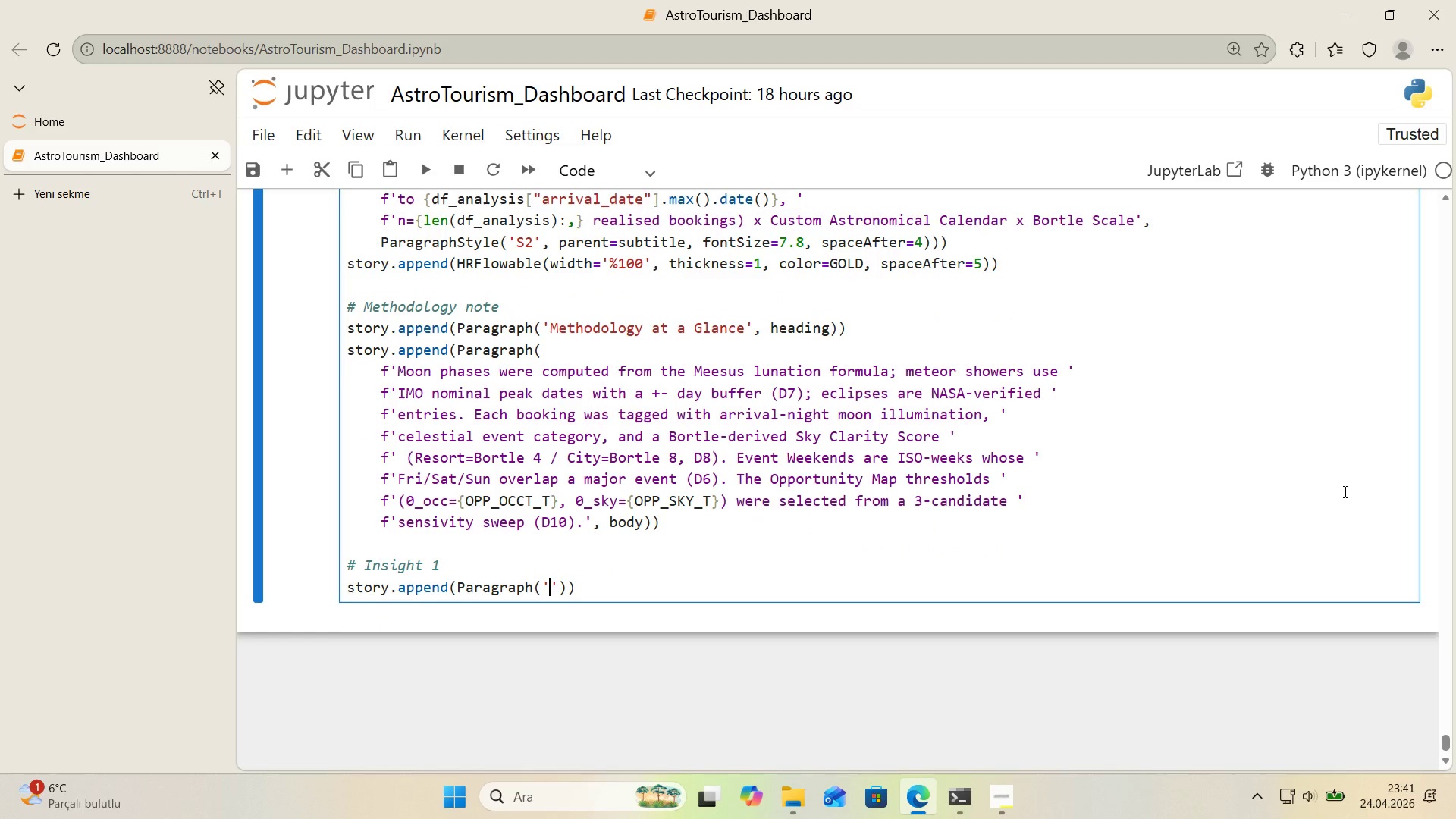 
type(Ins'ght 1 - Moon-Ohas)
key(Backspace)
key(Backspace)
key(Backspace)
key(Backspace)
type(Pa)
key(Backspace)
type(hase Demand S'gnal)
 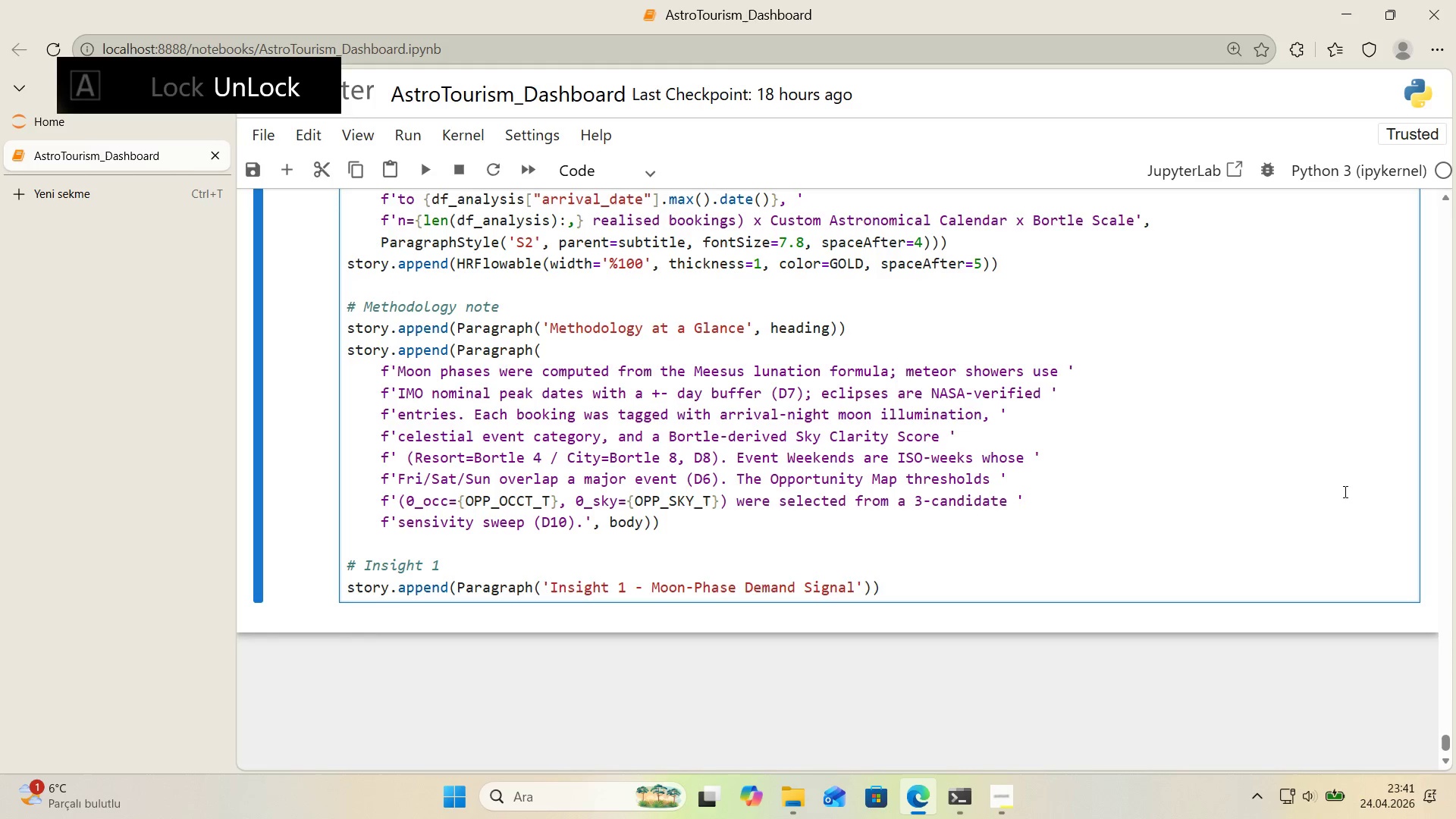 
key(ArrowRight)
 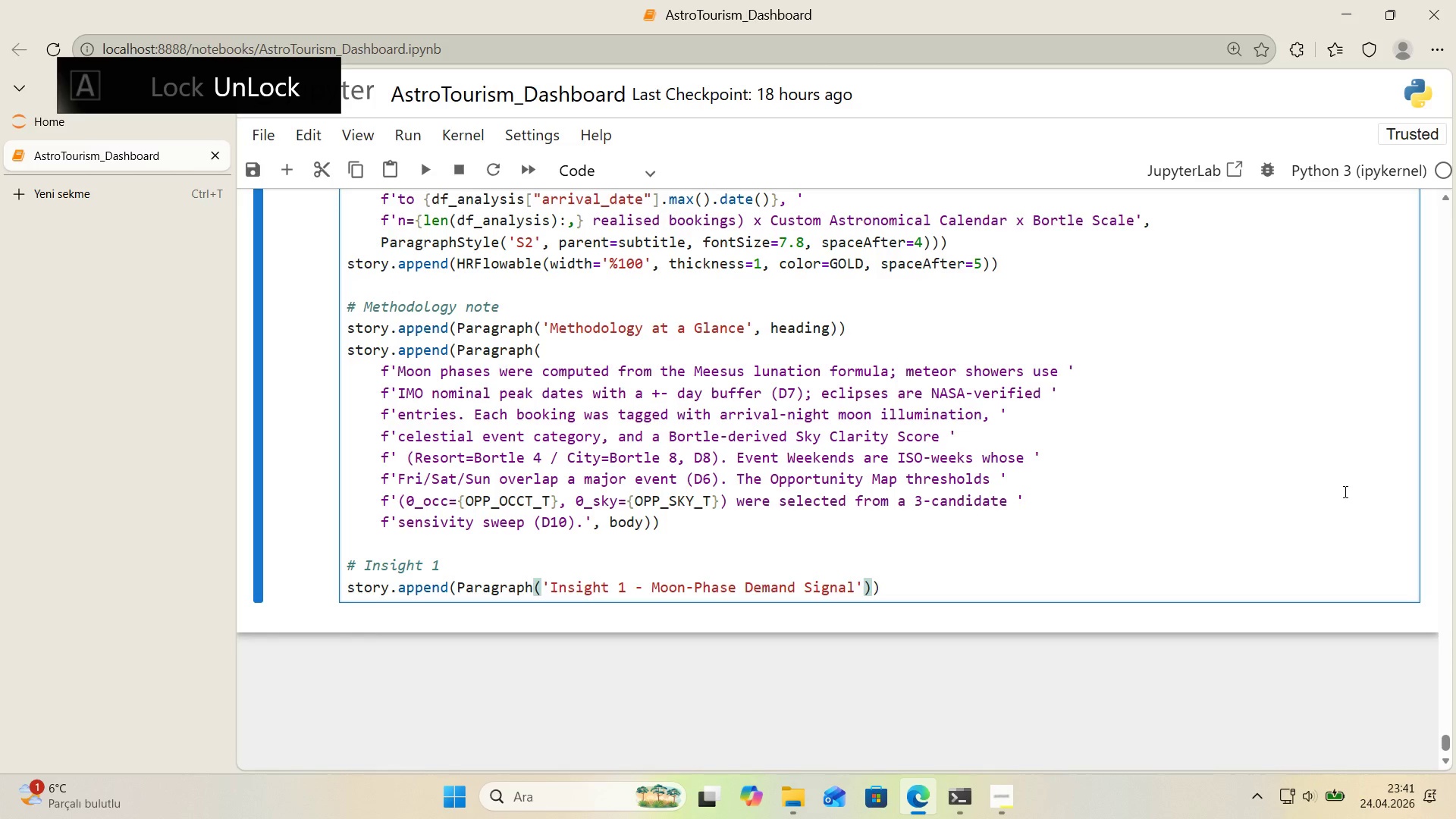 
type(, head'ng))
 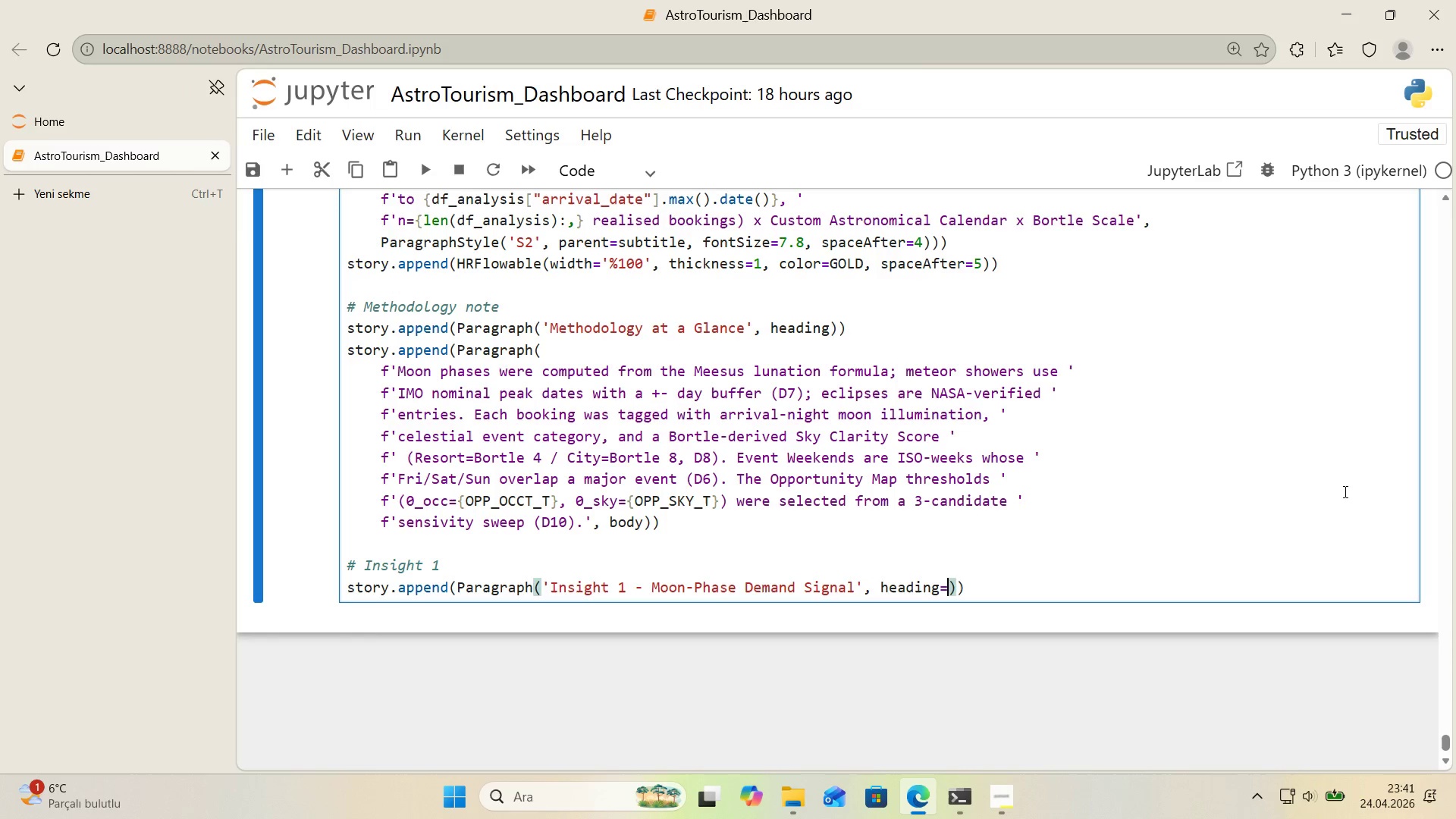 
key(ArrowRight)
 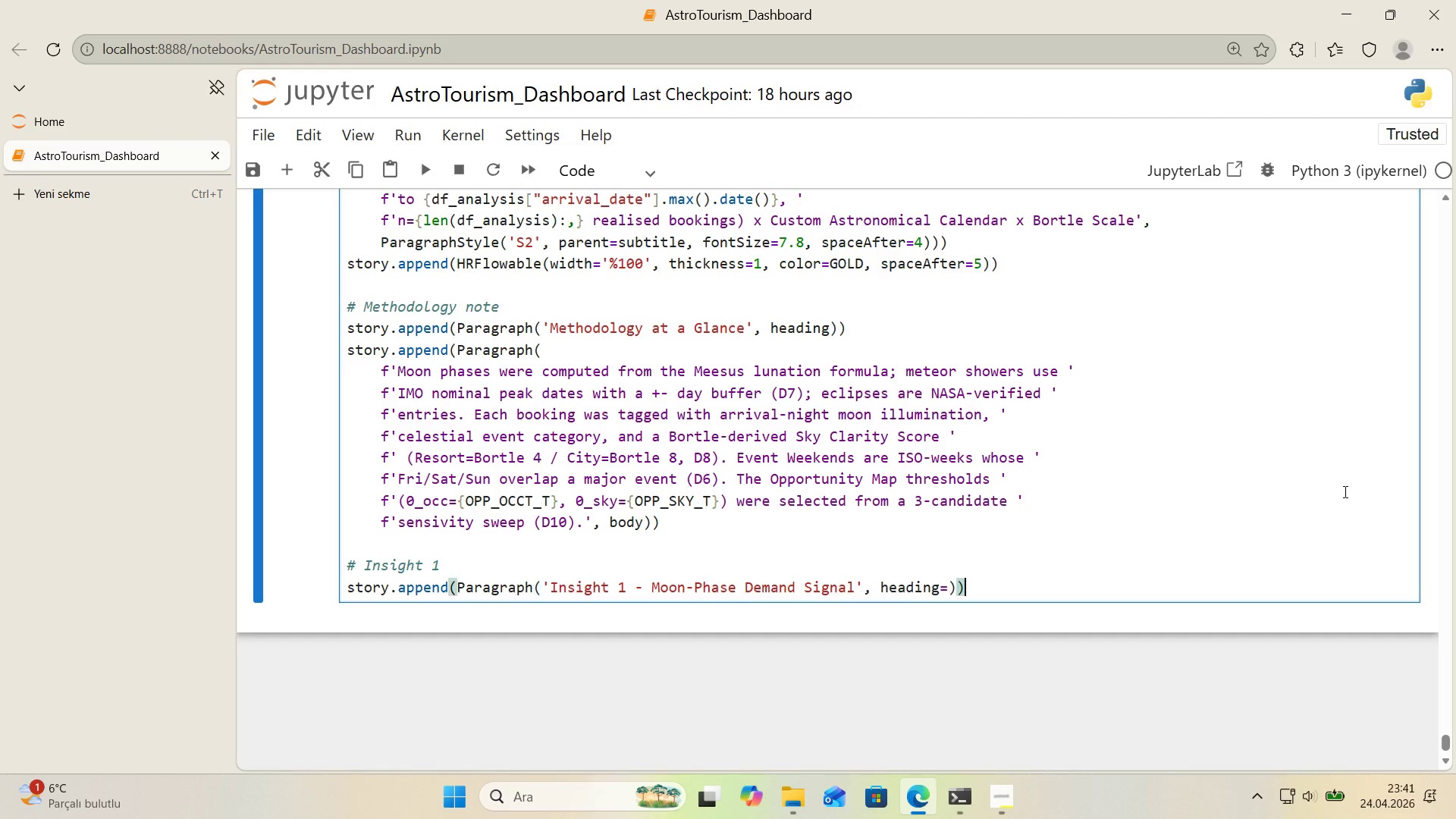 
key(ArrowRight)
 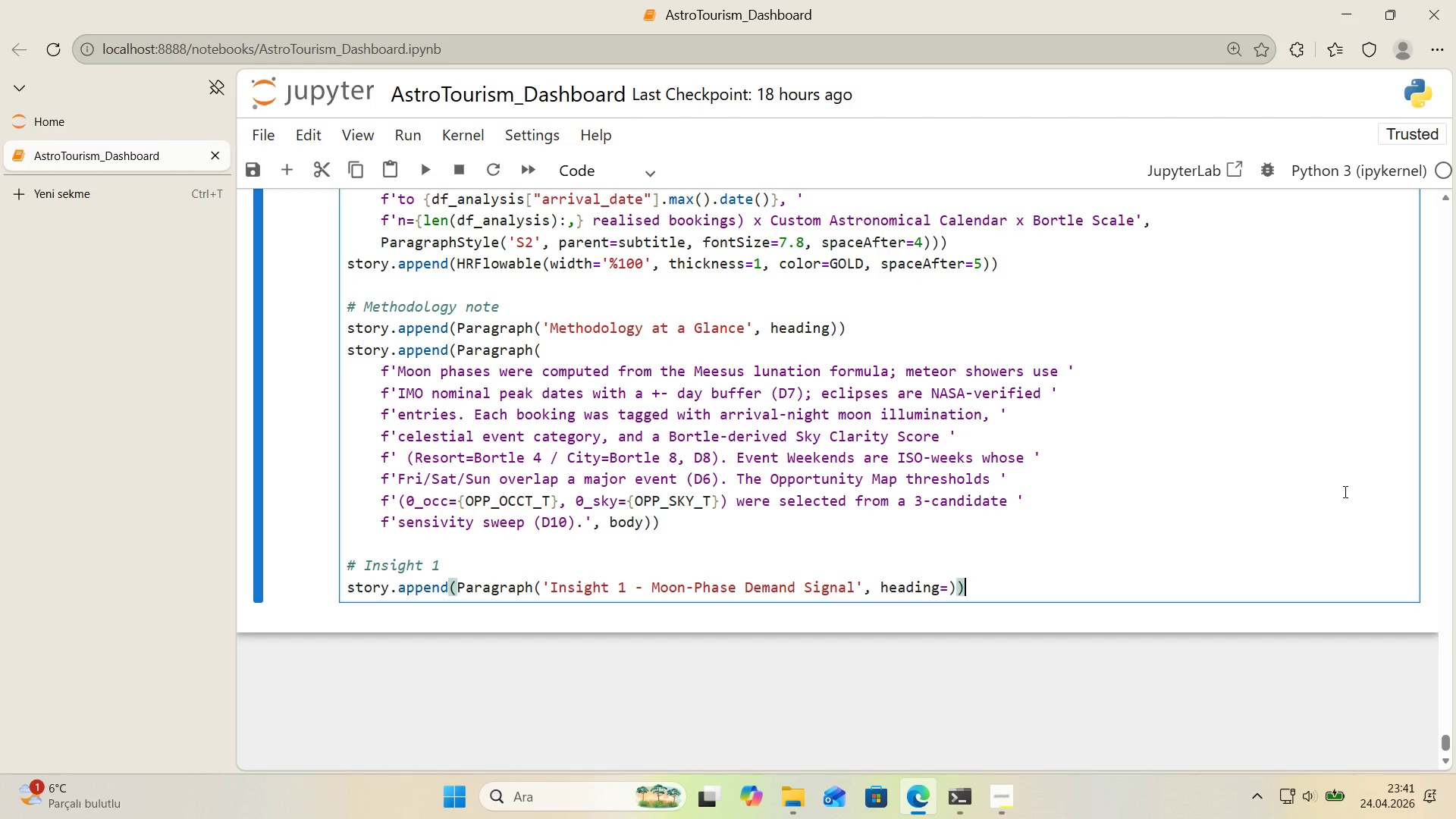 
key(Enter)
 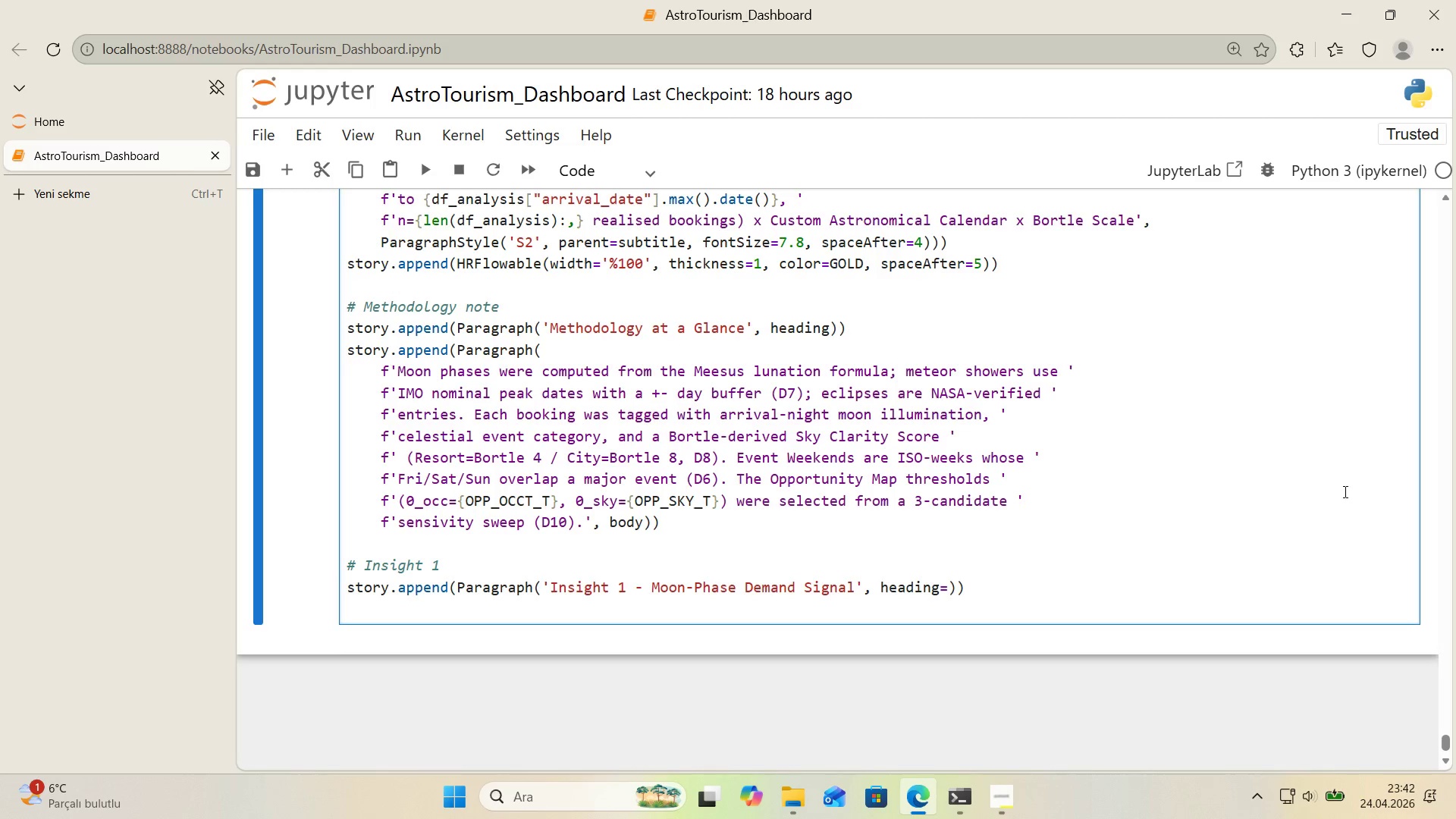 
wait(12.81)
 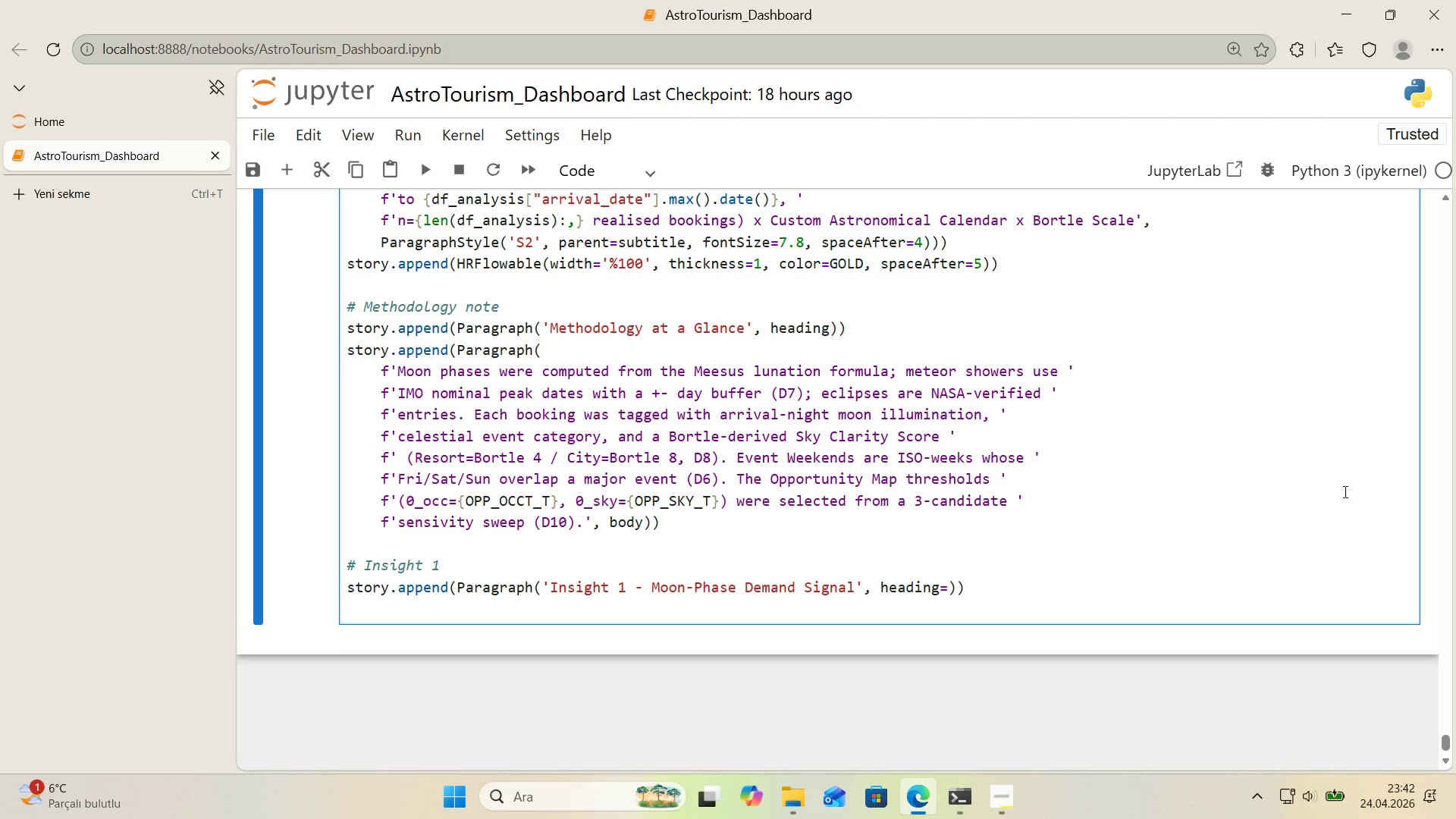 
type(story.append*()
 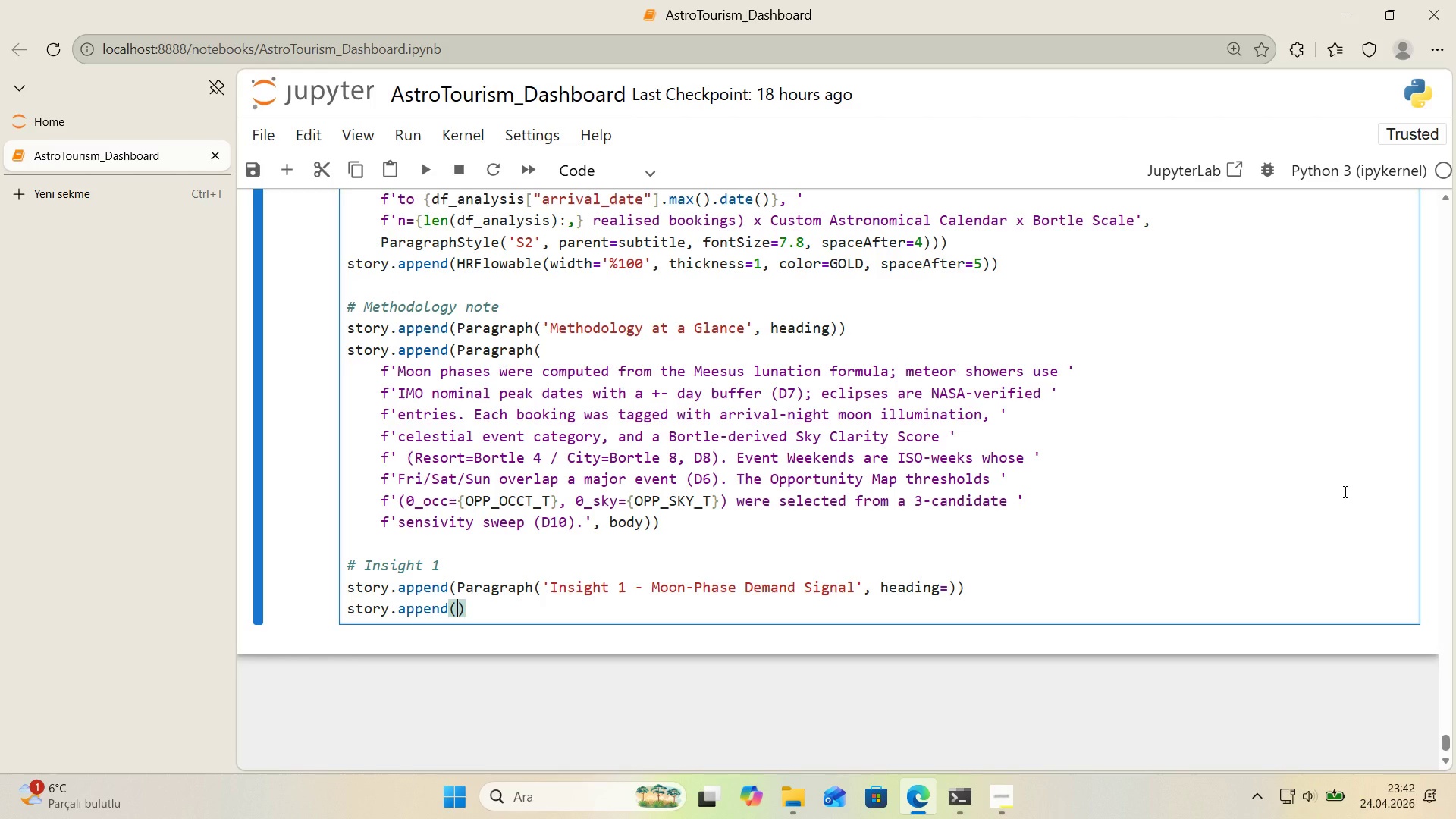 
 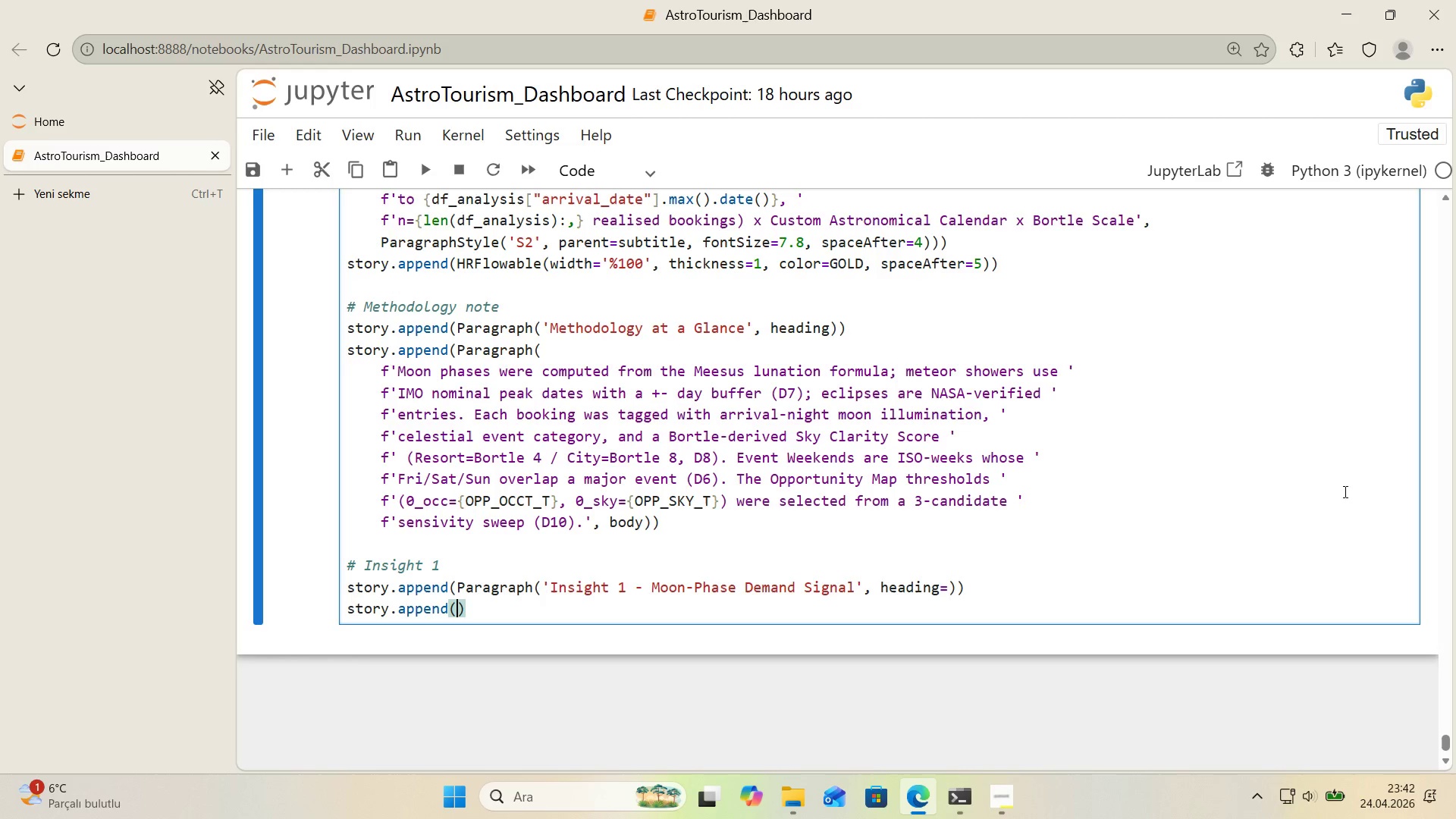 
key(ArrowLeft)
 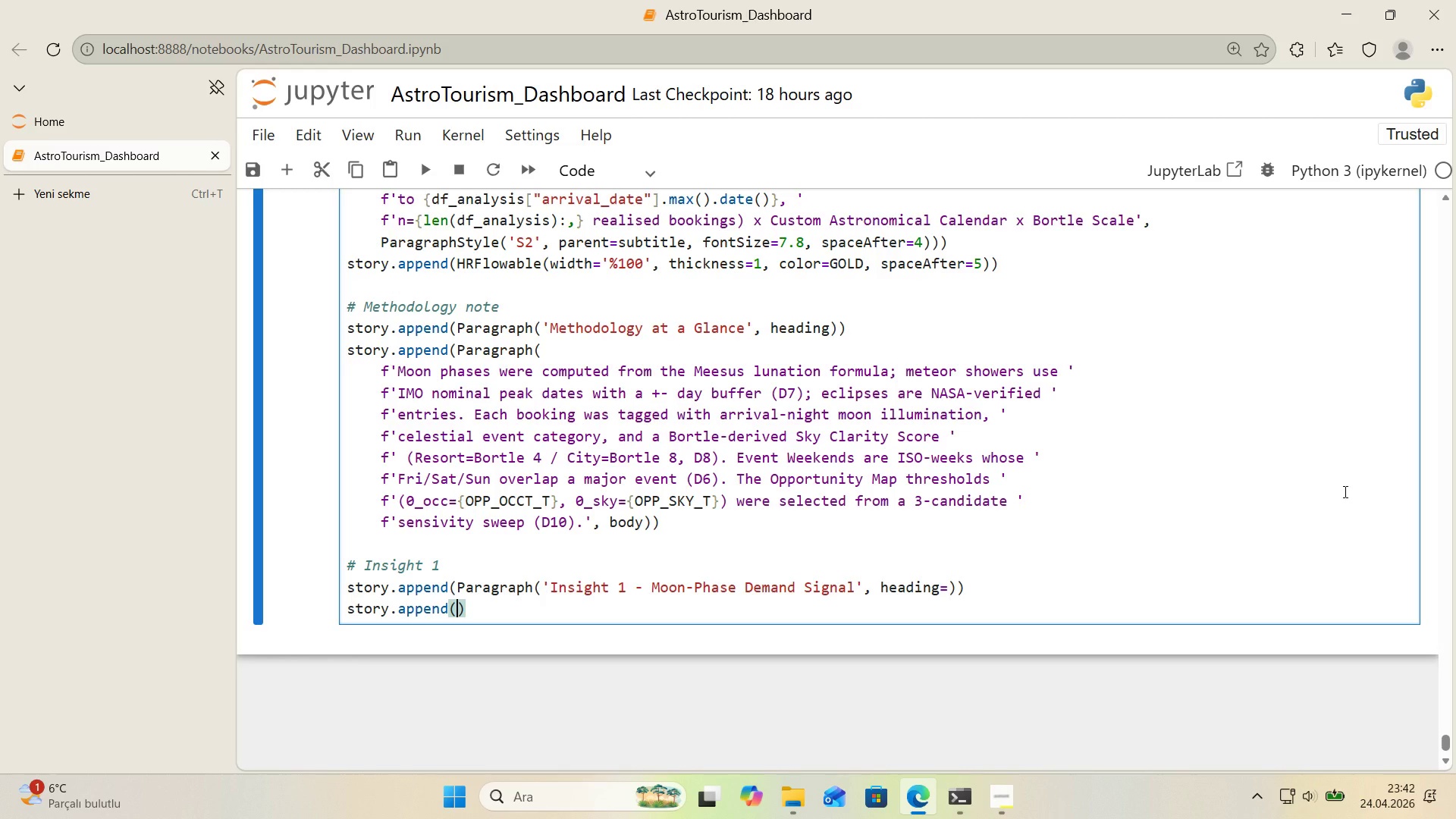 
type(Image*()
 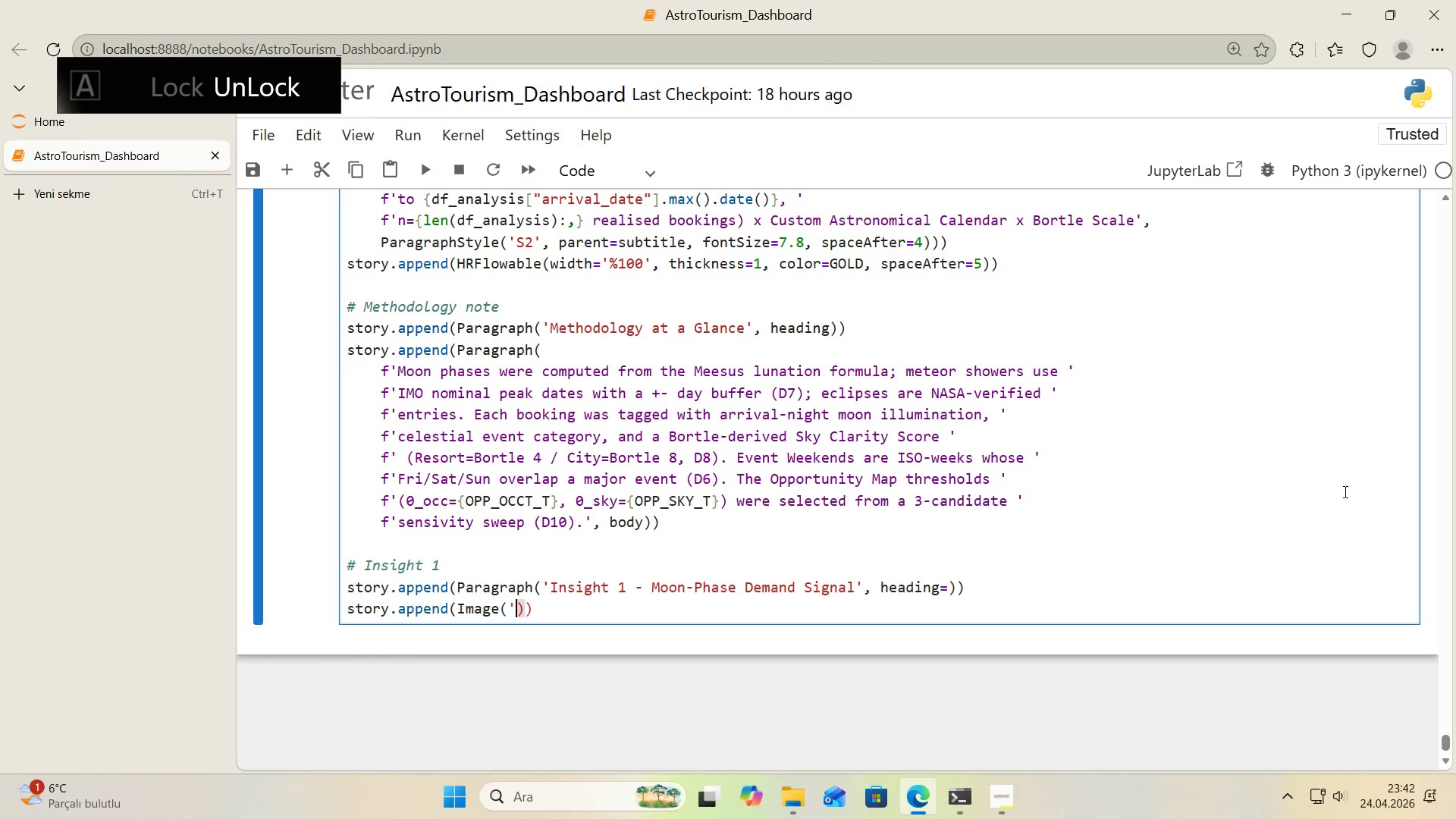 
 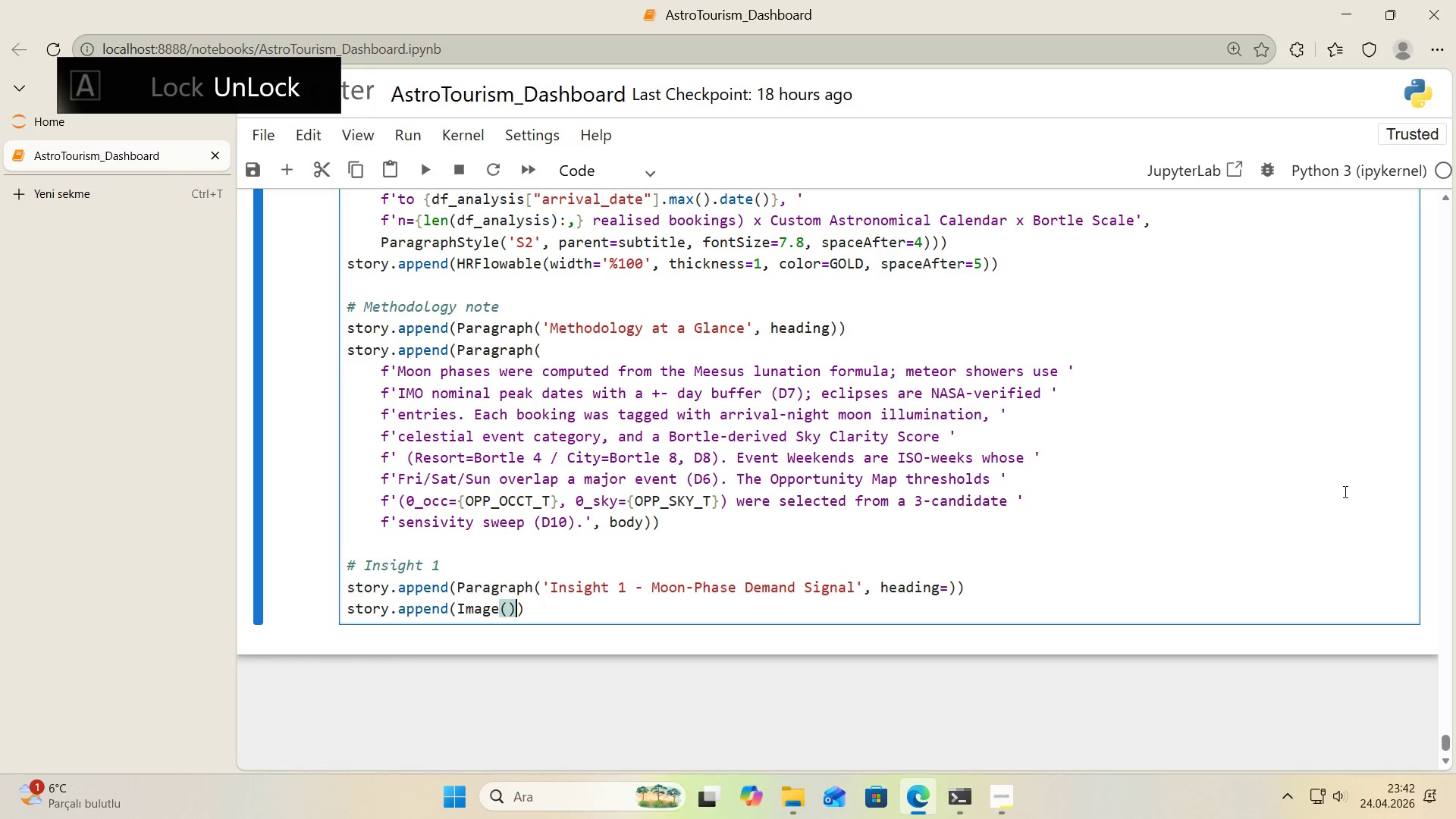 
key(ArrowLeft)
 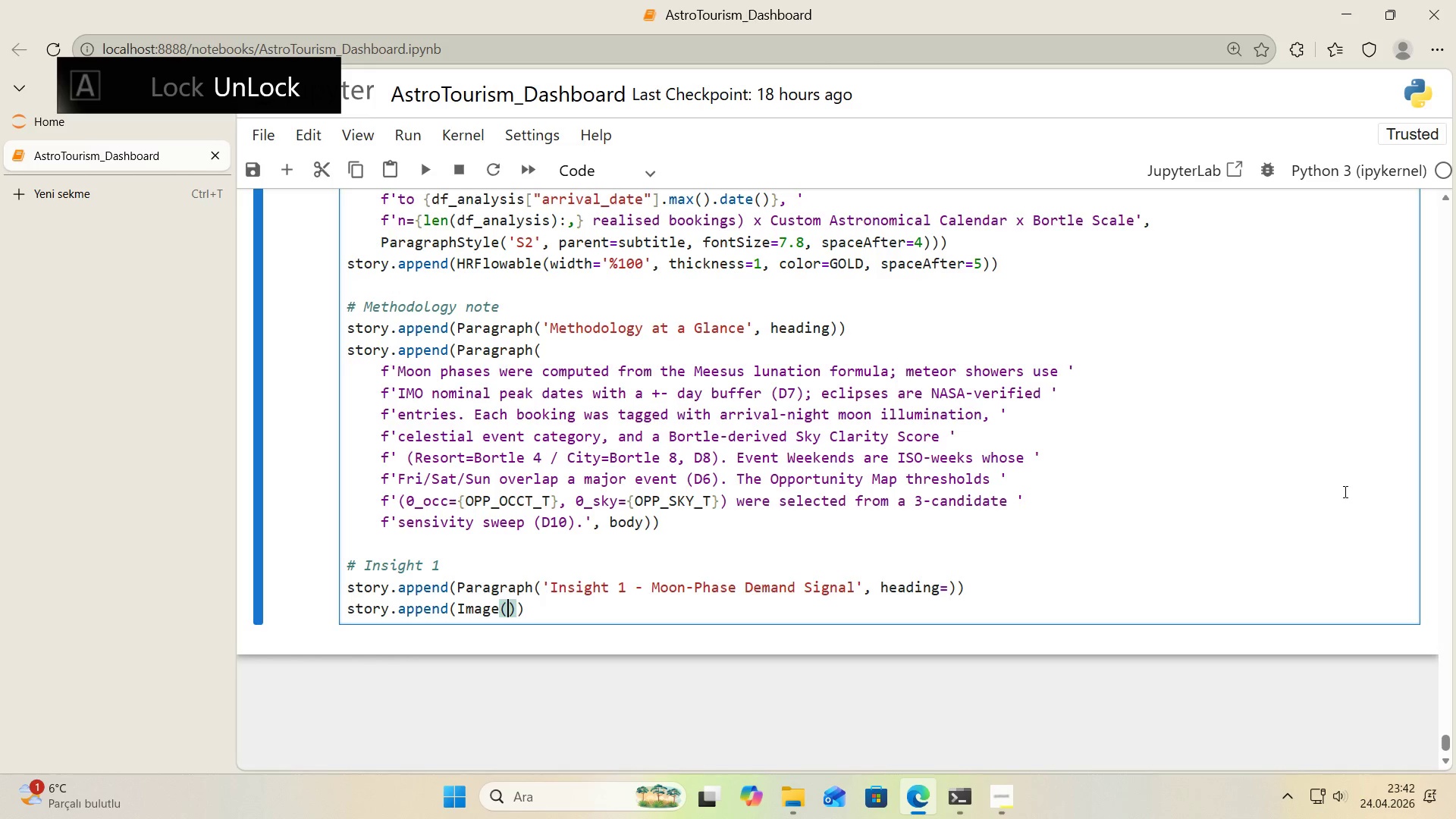 
type(@@)
 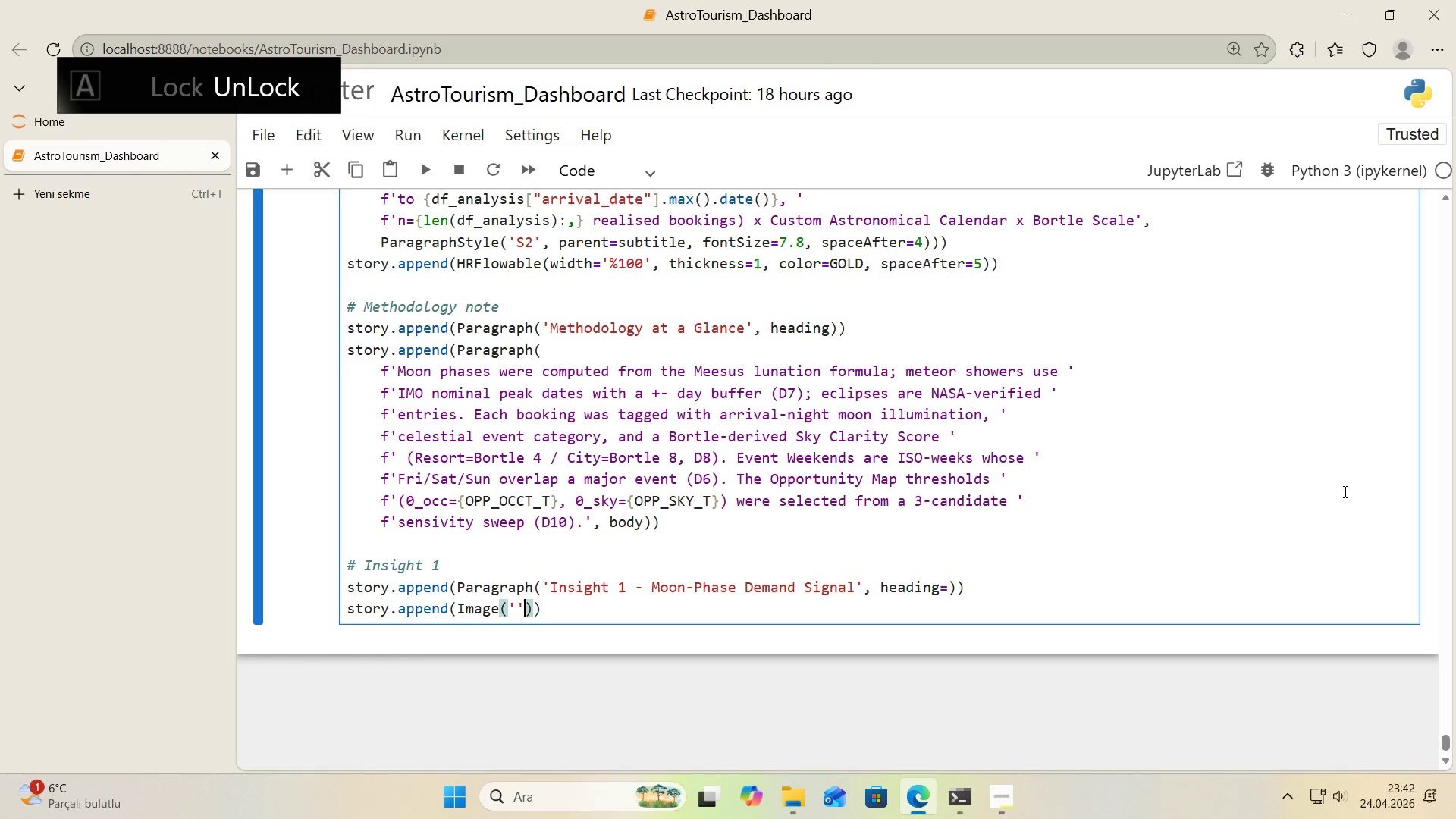 
key(ArrowLeft)
 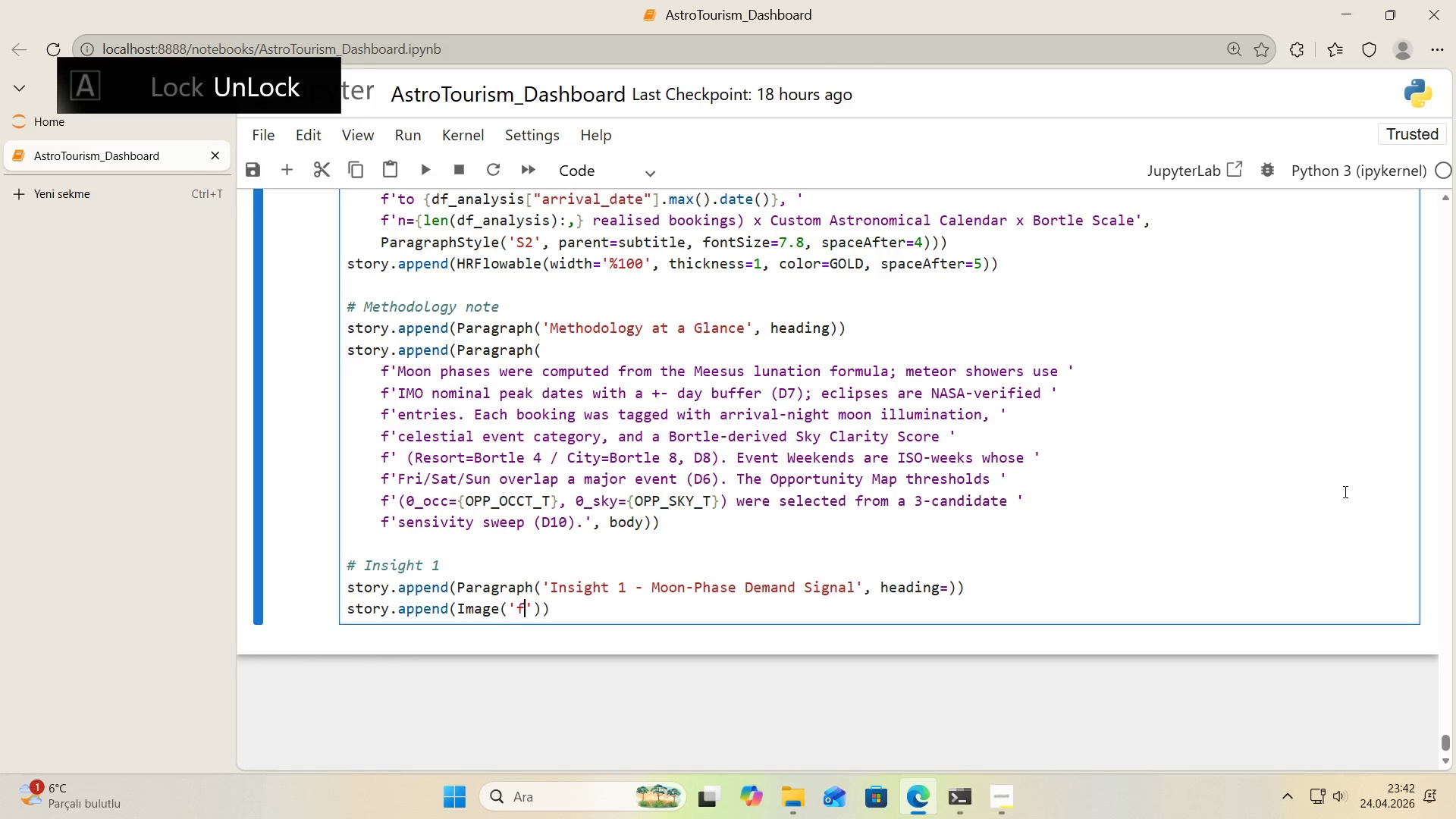 
type(f'g_02_month)
key(Backspace)
key(Backspace)
key(Backspace)
type(on_phase_heatmap.png)
 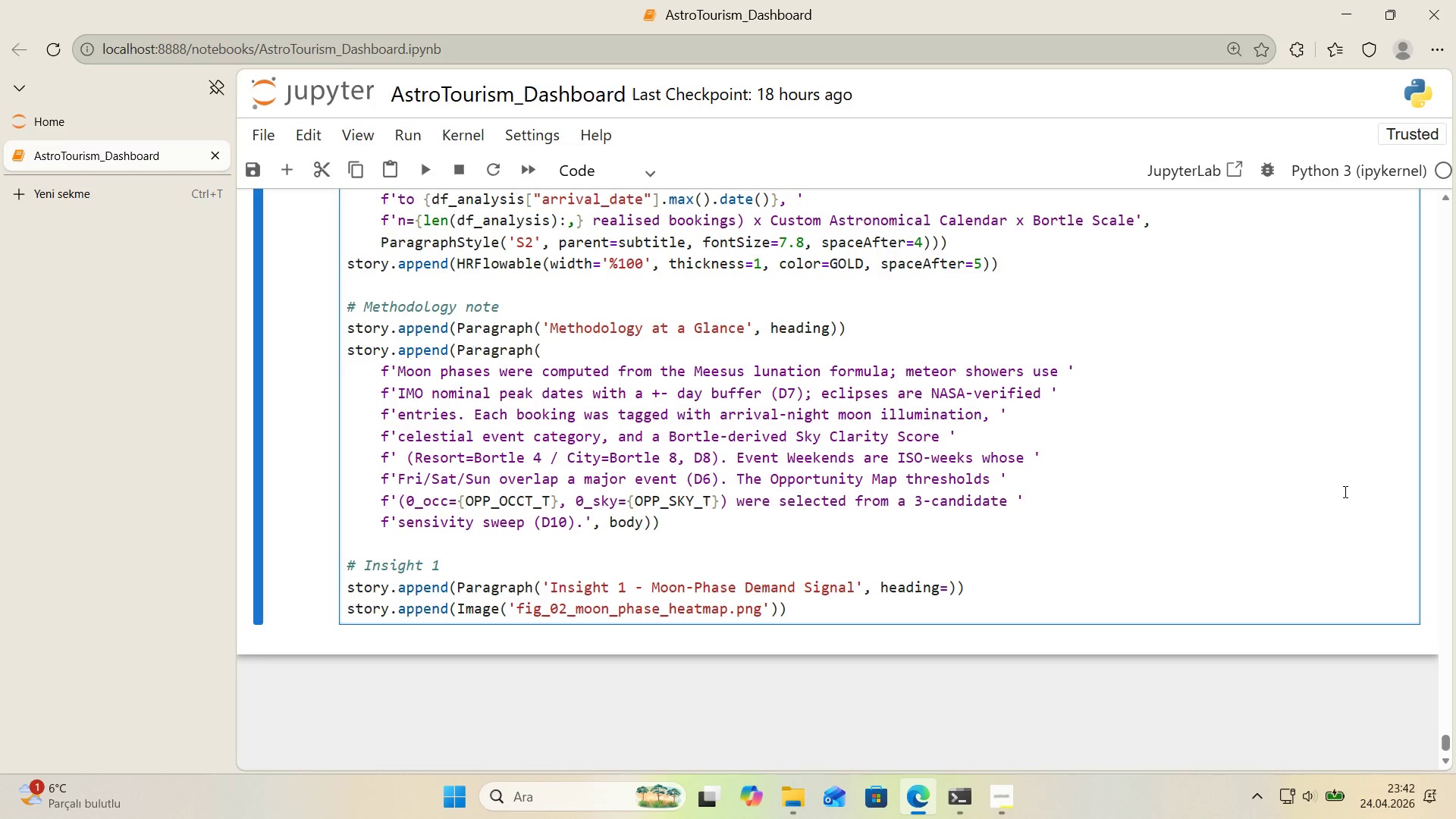 
key(ArrowRight)
 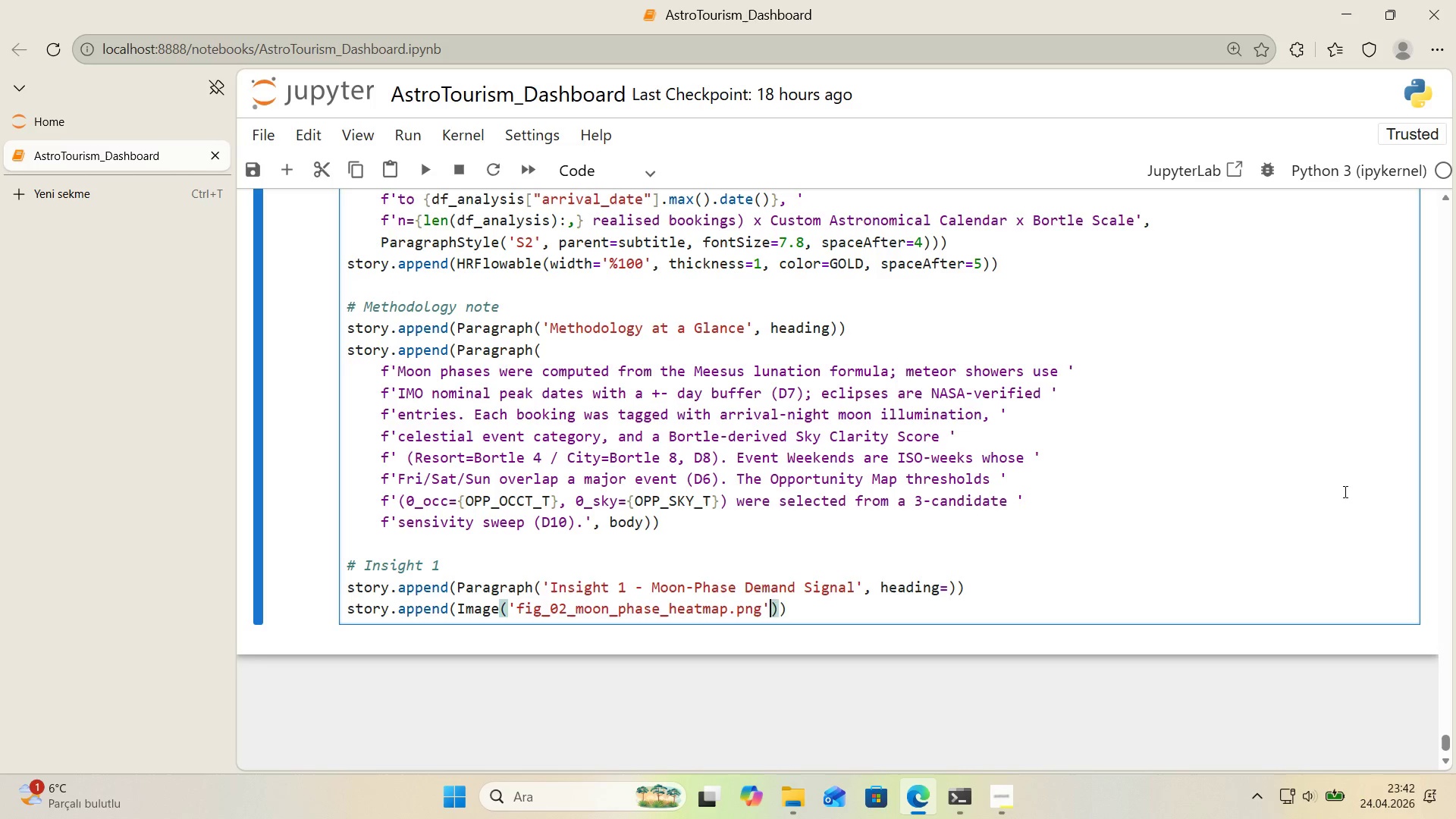 
key(ArrowRight)
 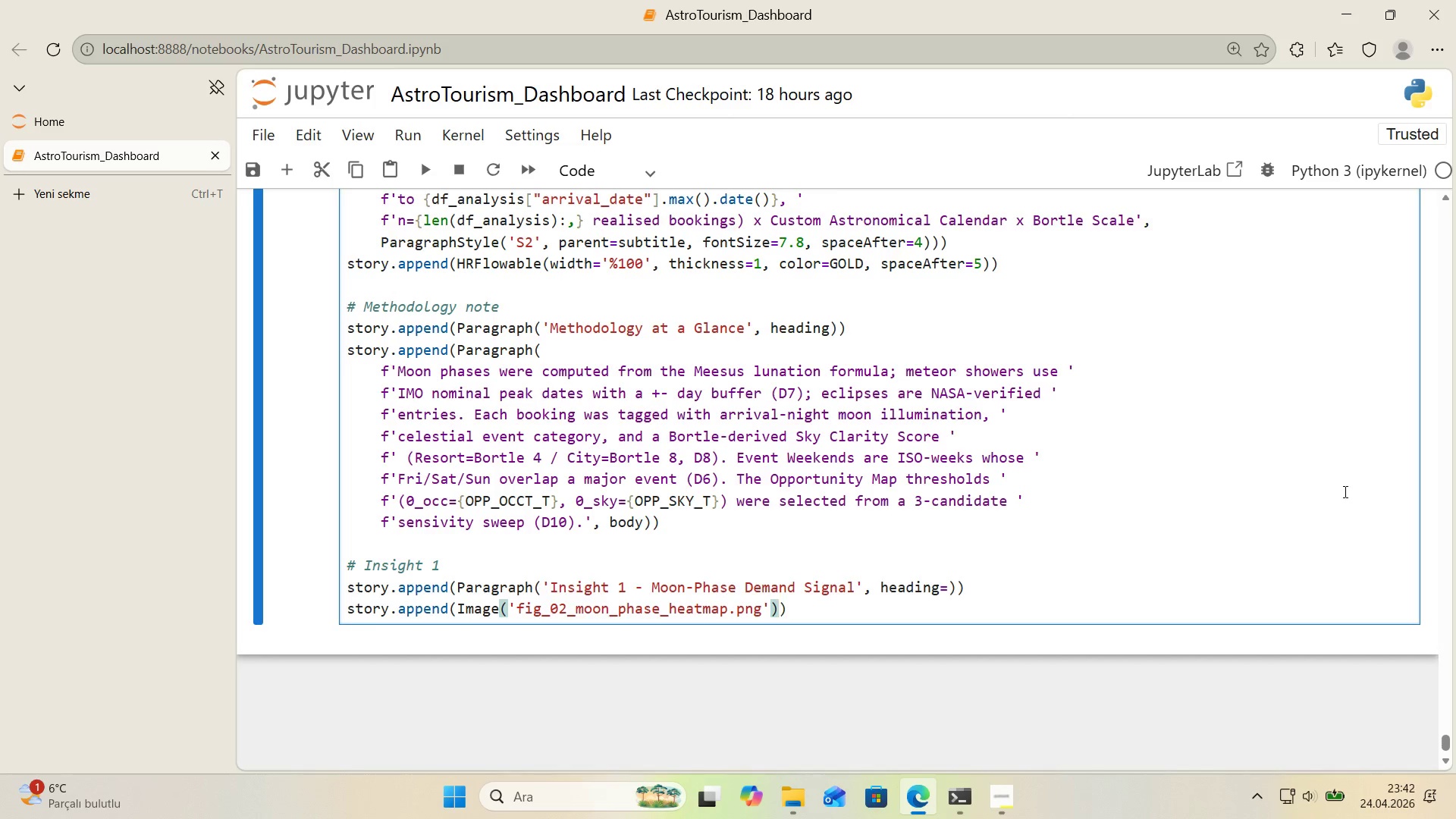 
key(ArrowLeft)
 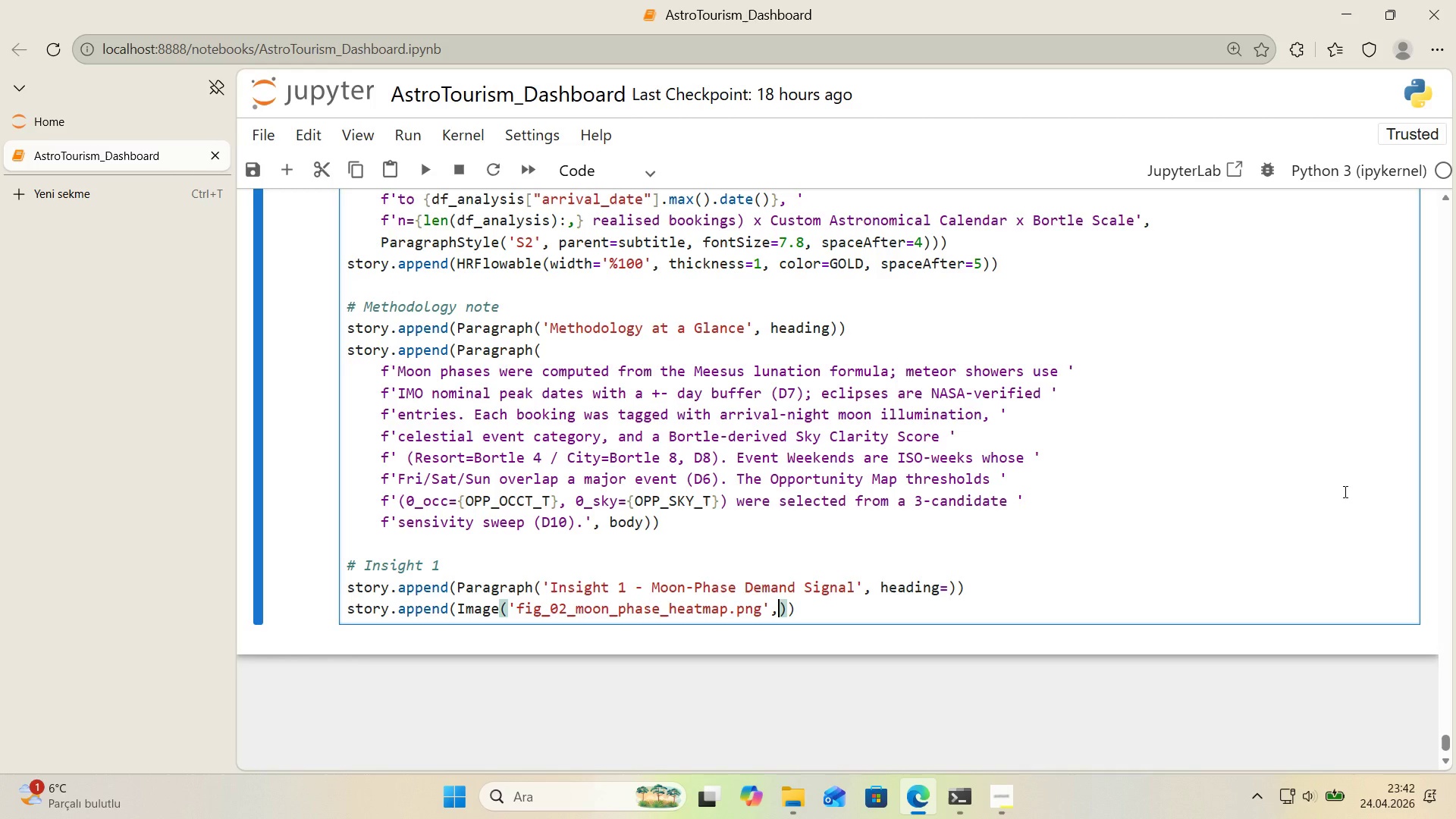 
key(Comma)
 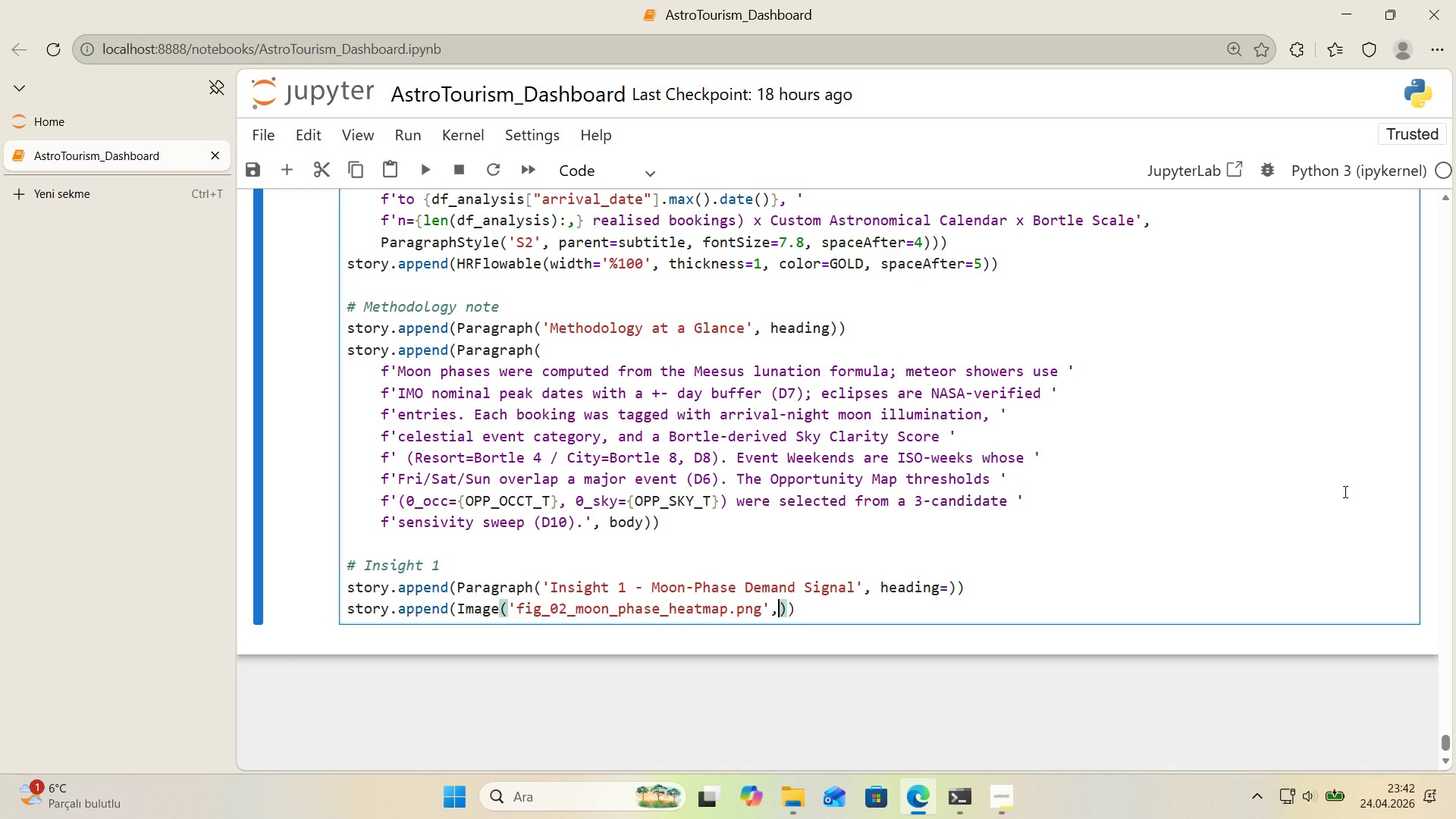 
key(Enter)
 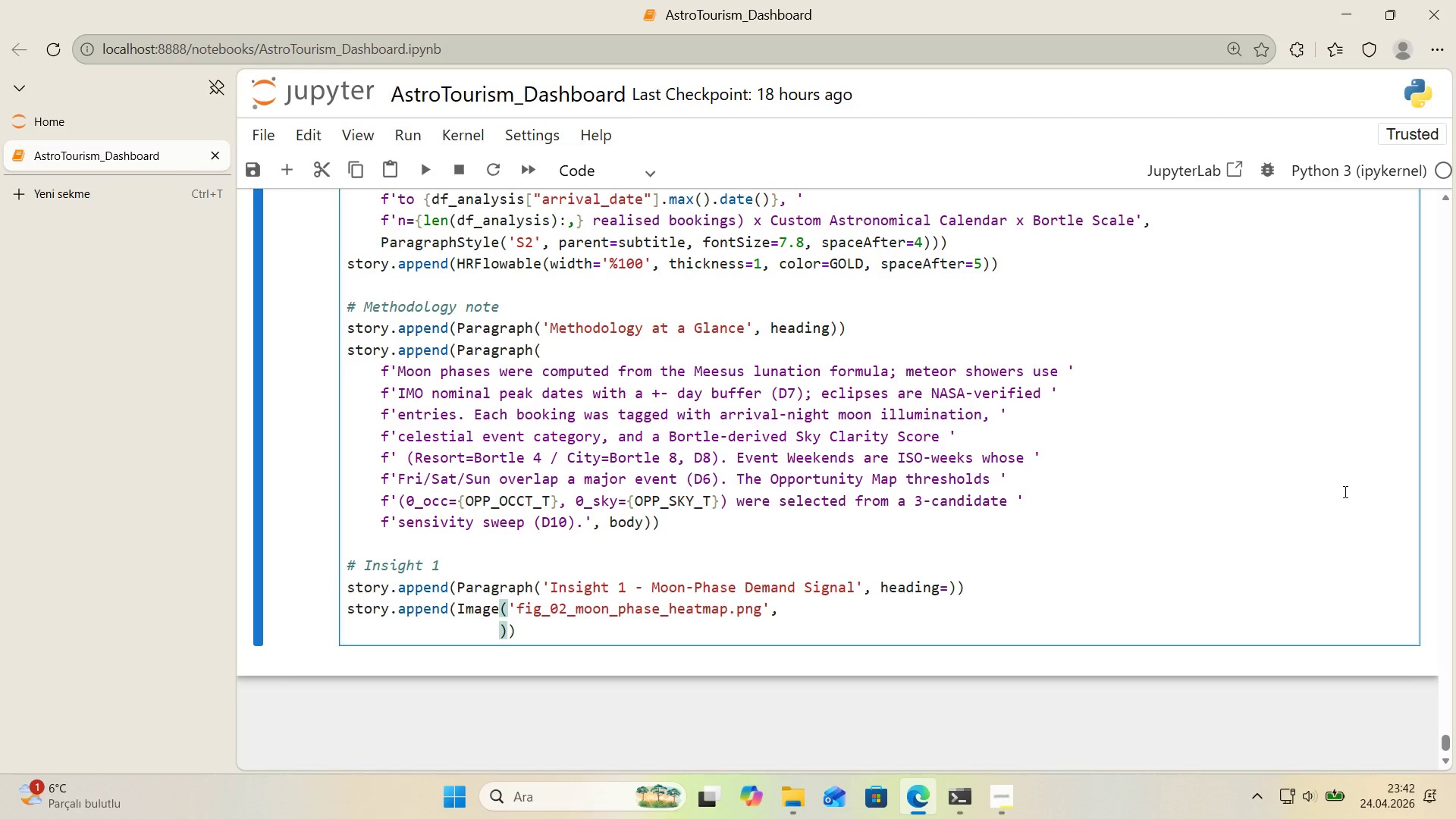 
type(w't)
key(Backspace)
type(dth)7.25*;)
key(Backspace)
type('nch)
 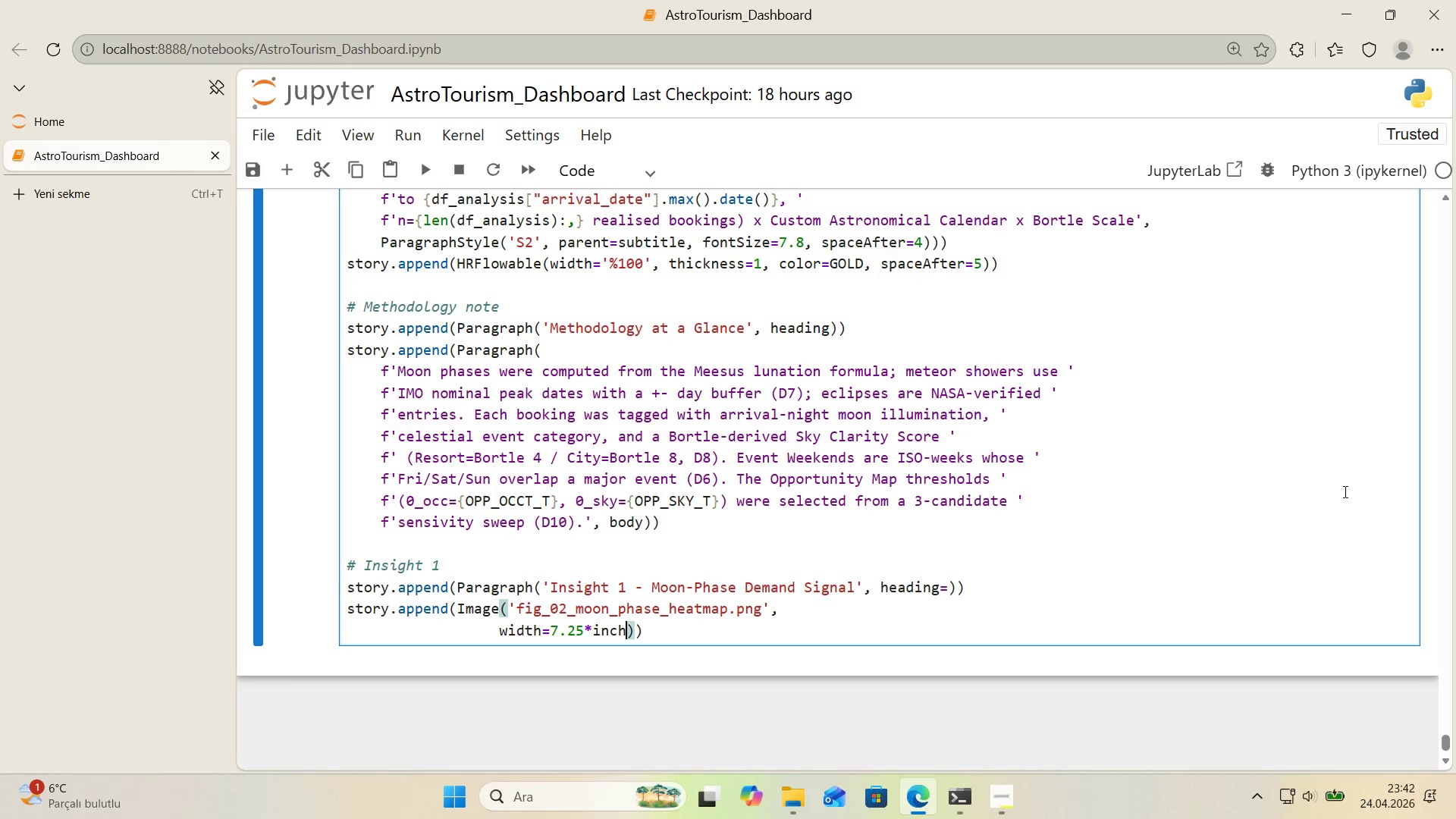 
key(ArrowRight)
 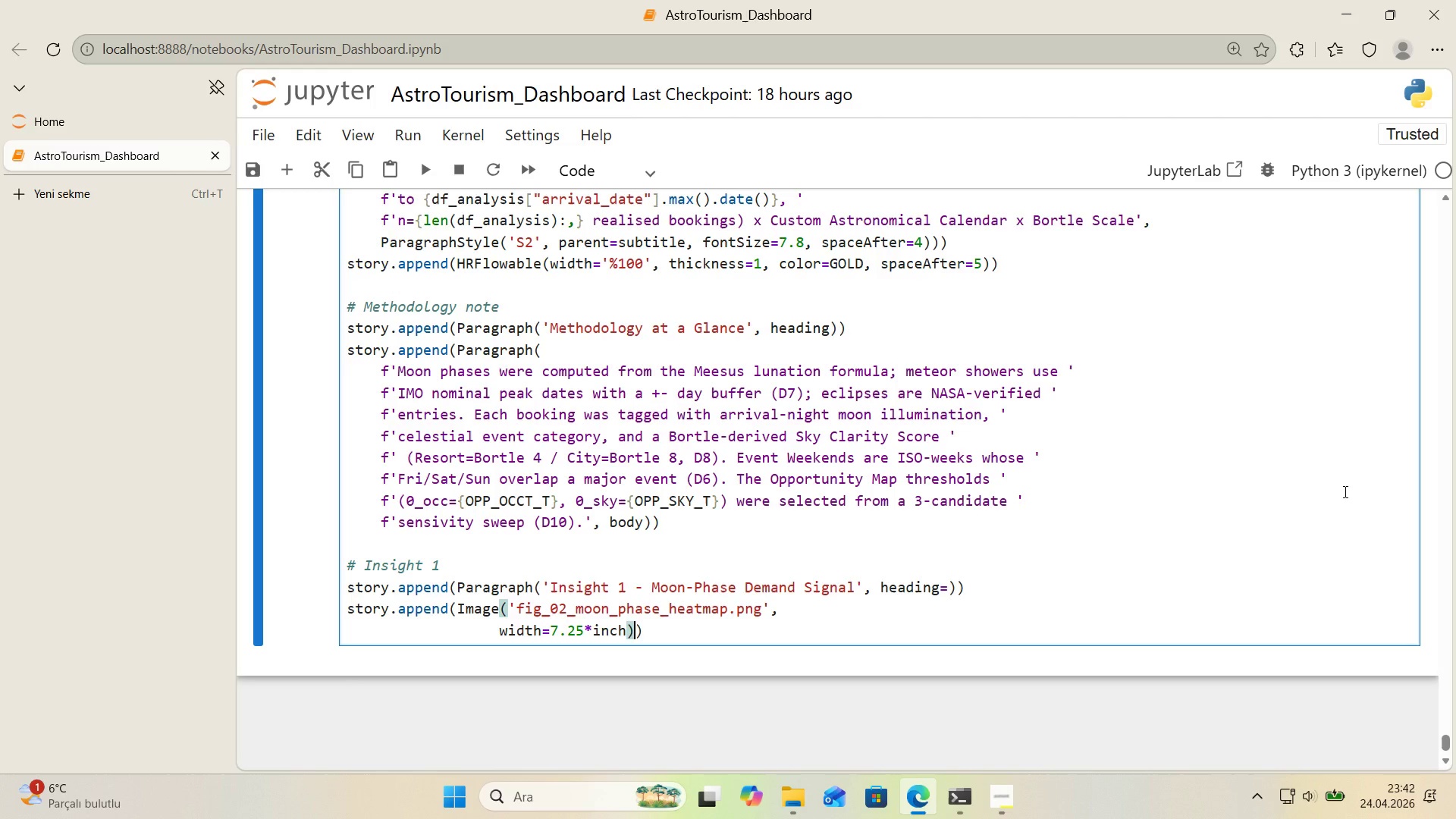 
key(ArrowLeft)
 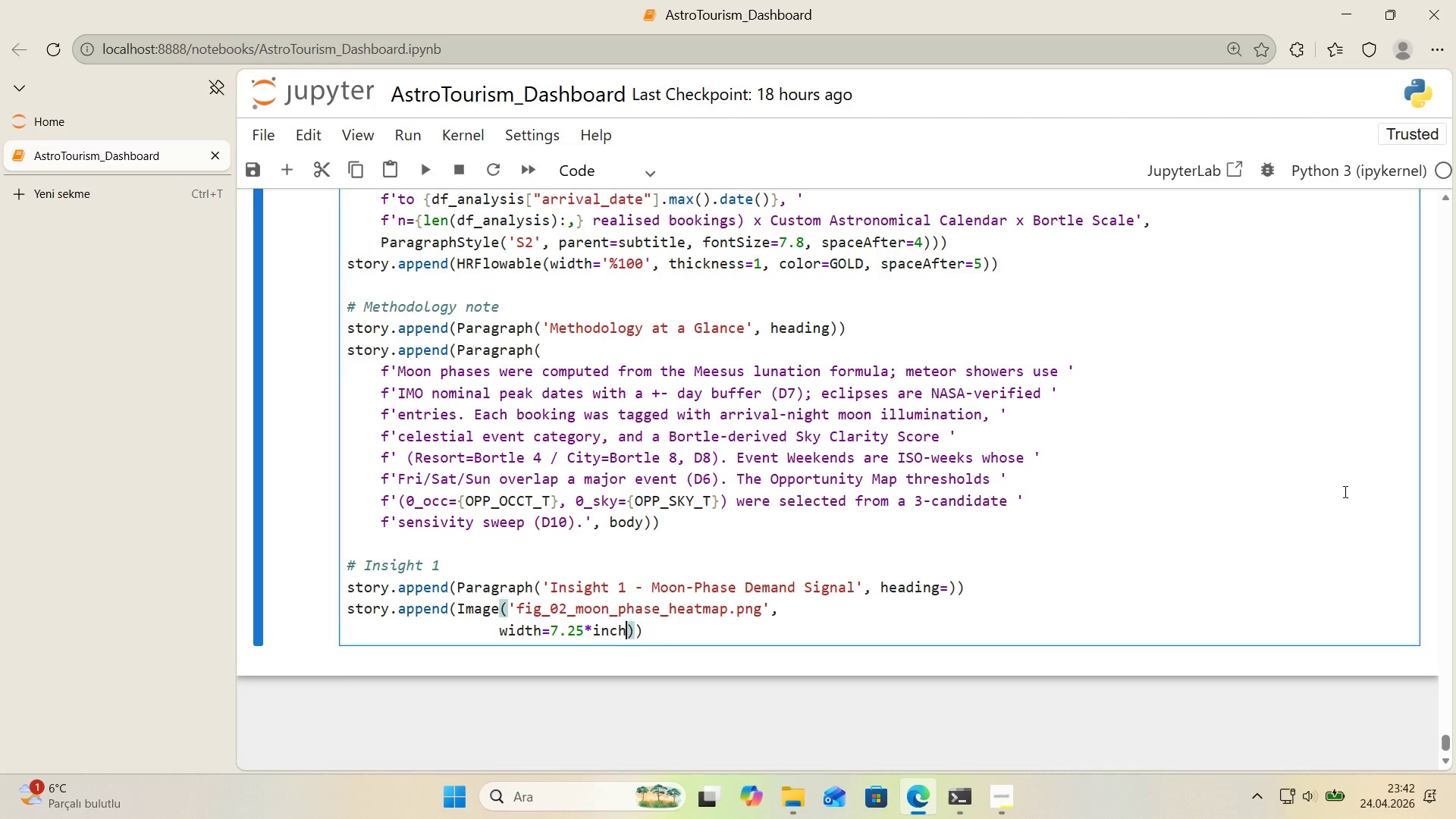 
type(, hr)
key(Backspace)
type(ee)
key(Backspace)
type('ght)2.5)
key(Backspace)
type(45*'nch)
 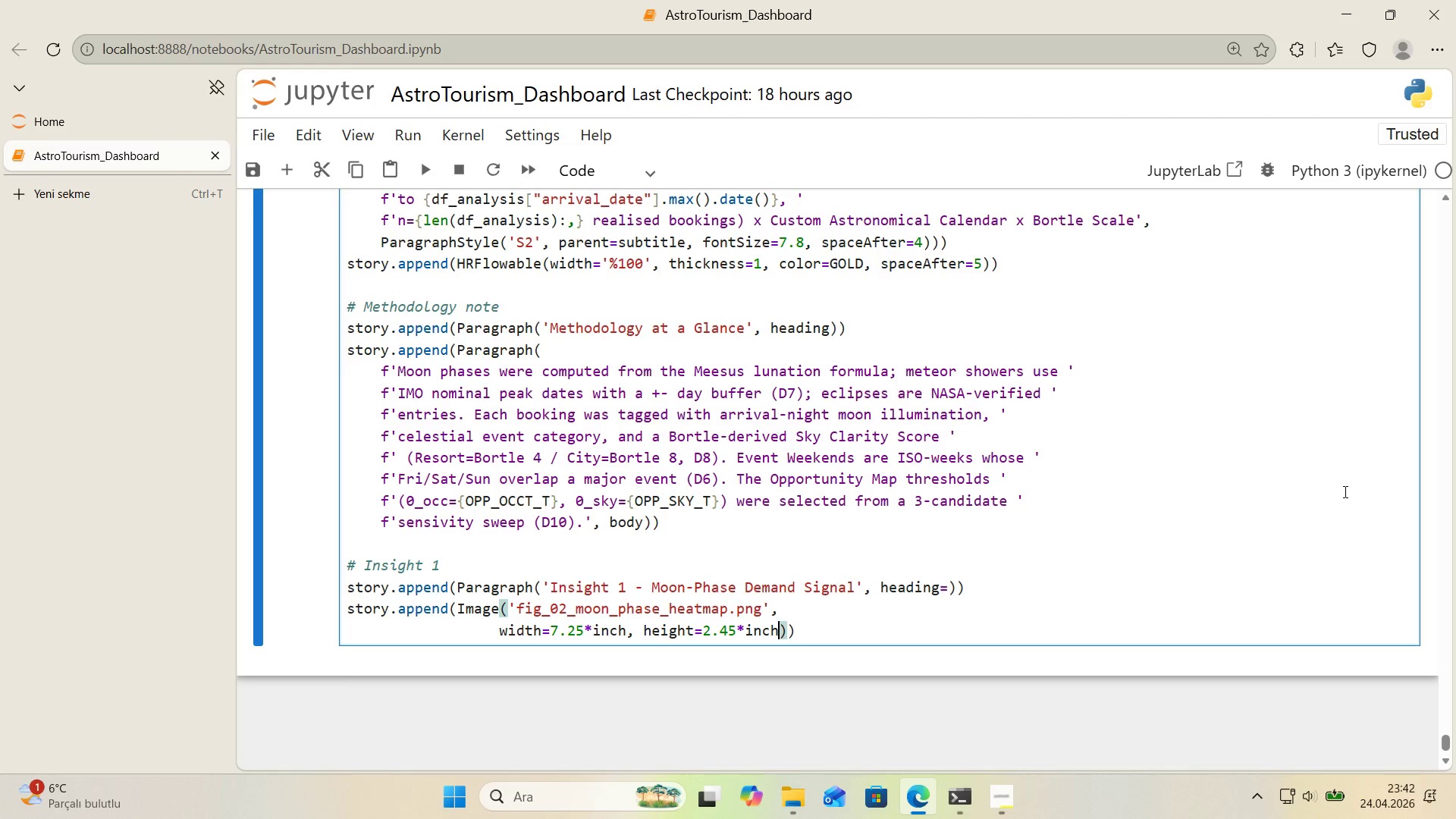 
key(ArrowRight)
 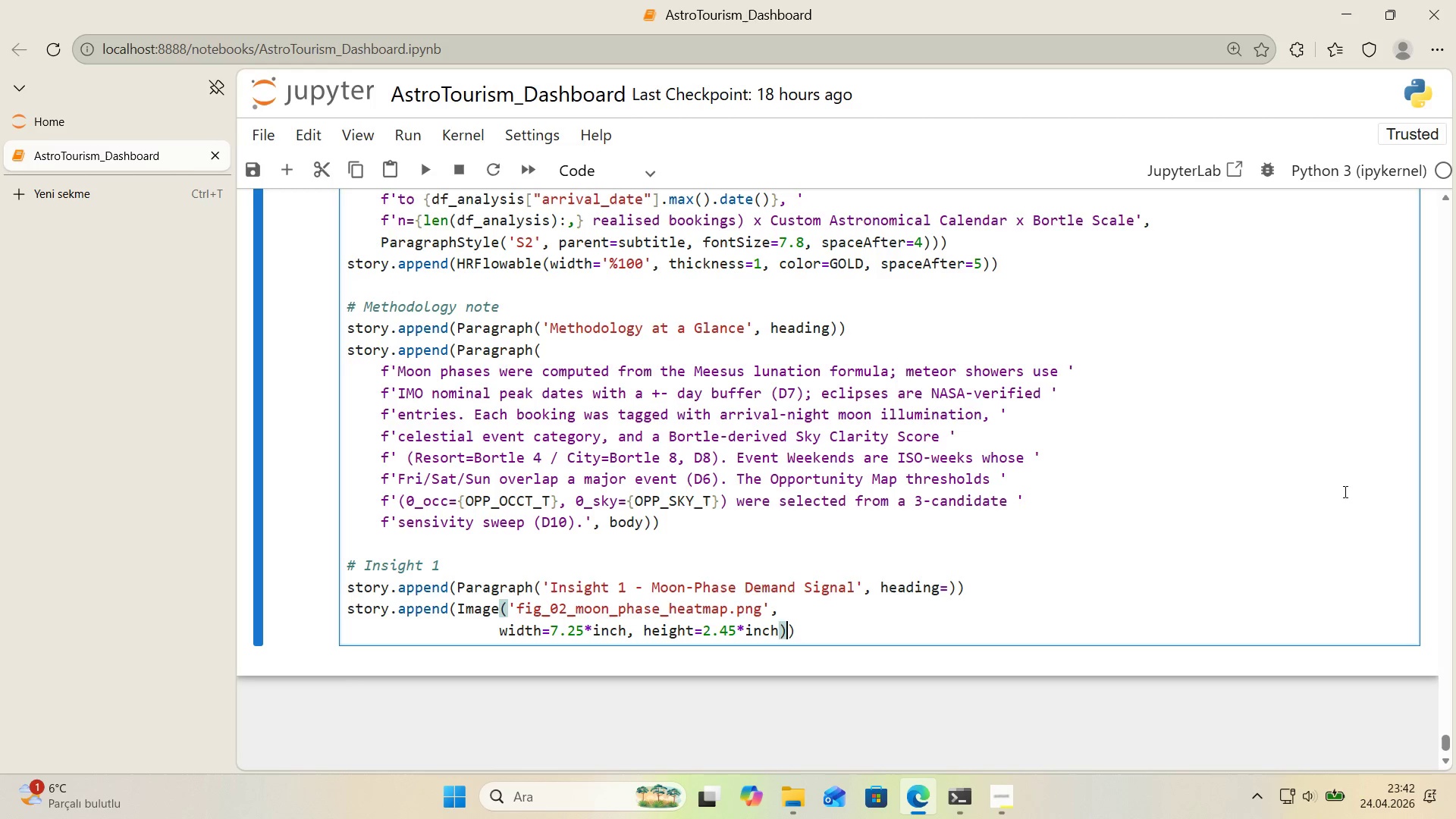 
key(ArrowRight)
 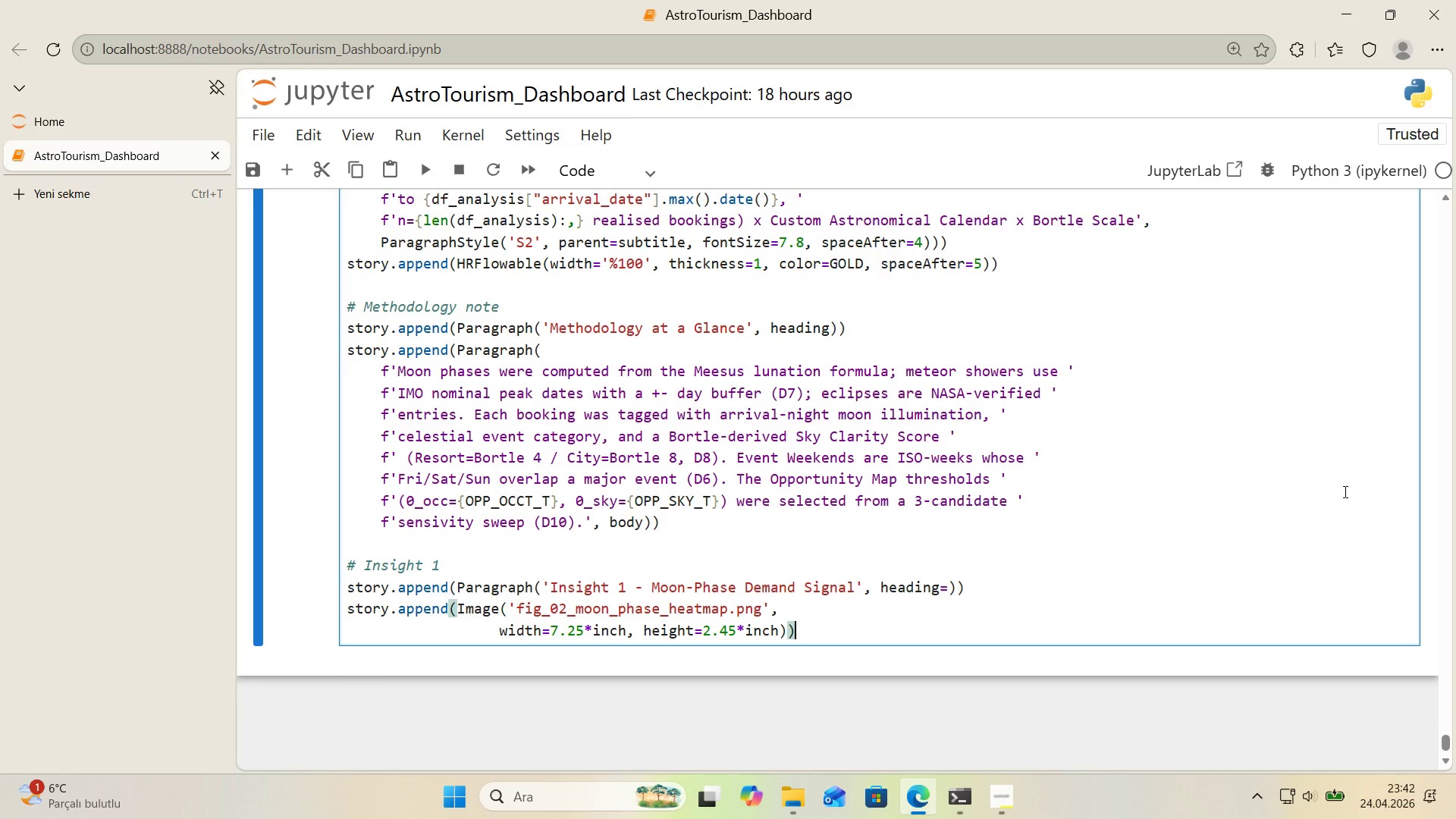 
key(Enter)
 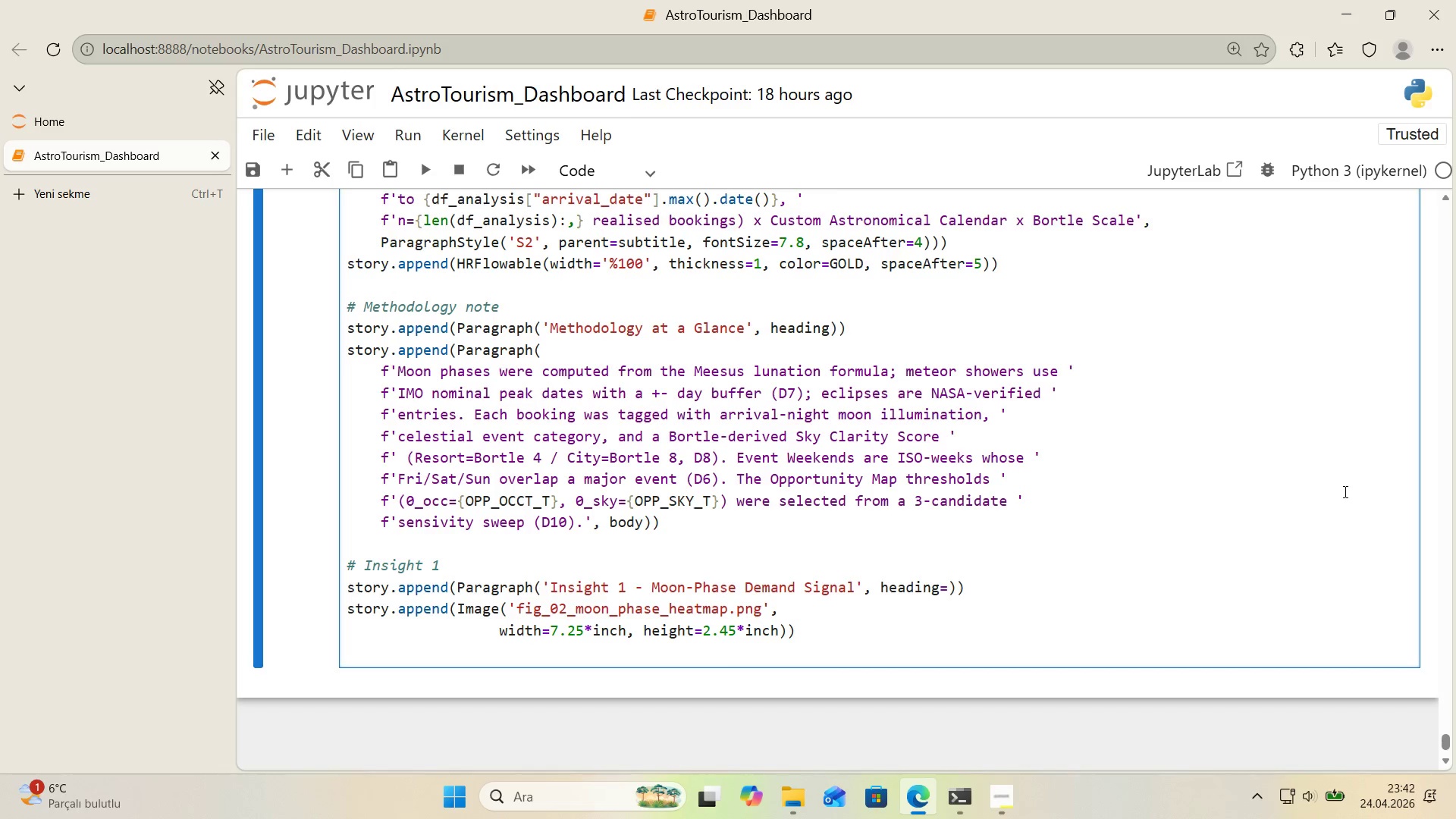 
type(story.append*()
 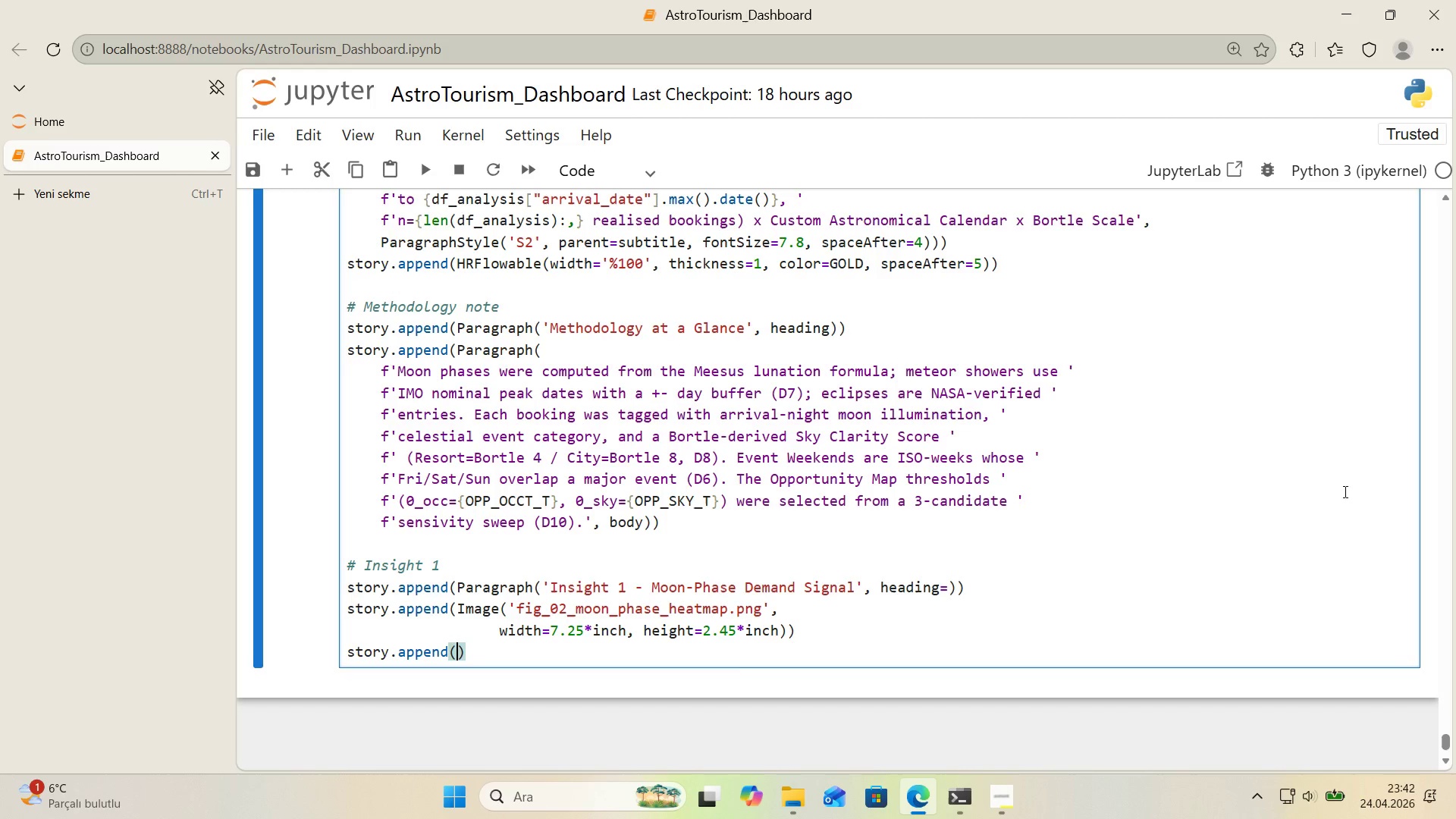 
 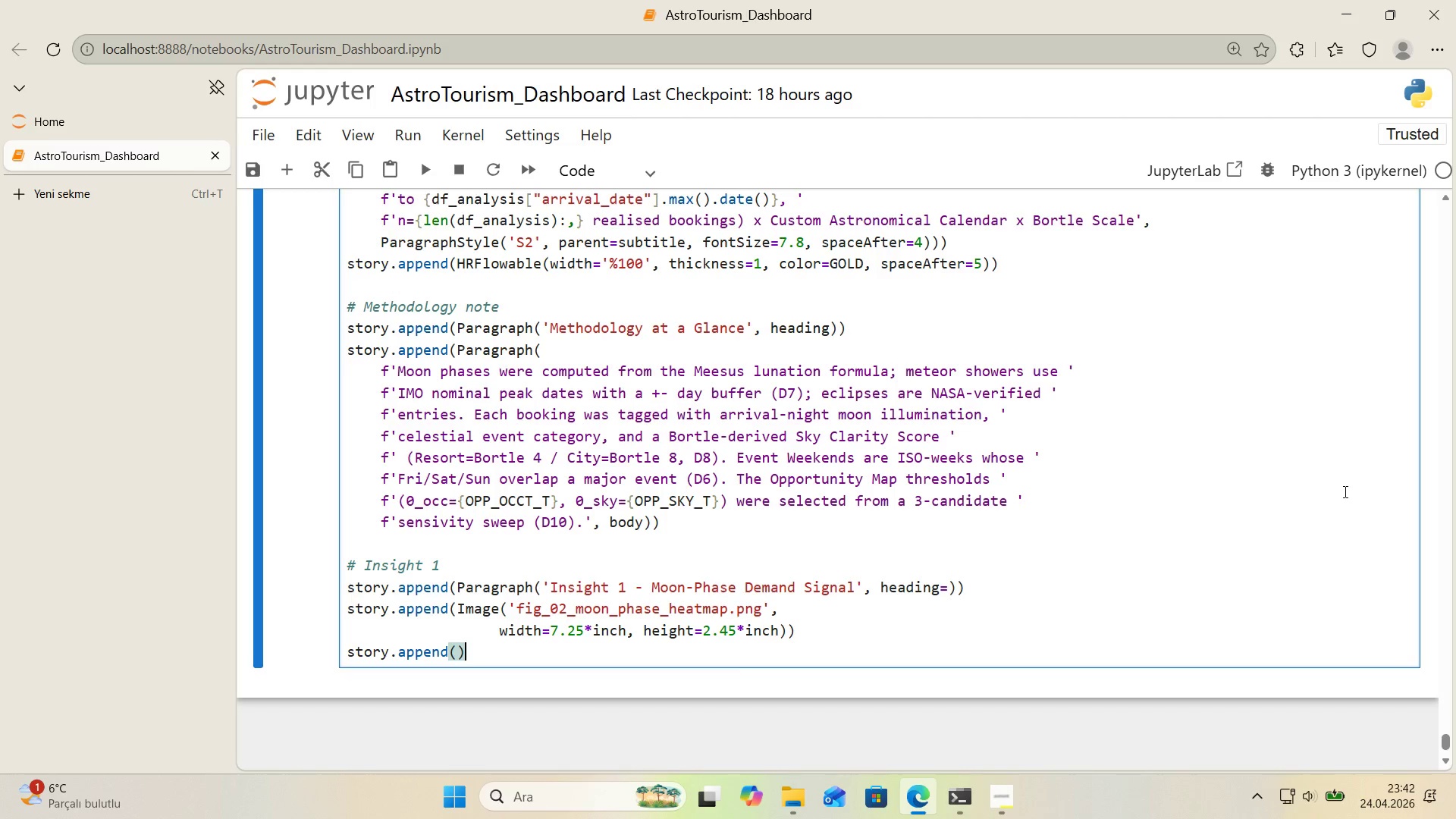 
key(ArrowLeft)
 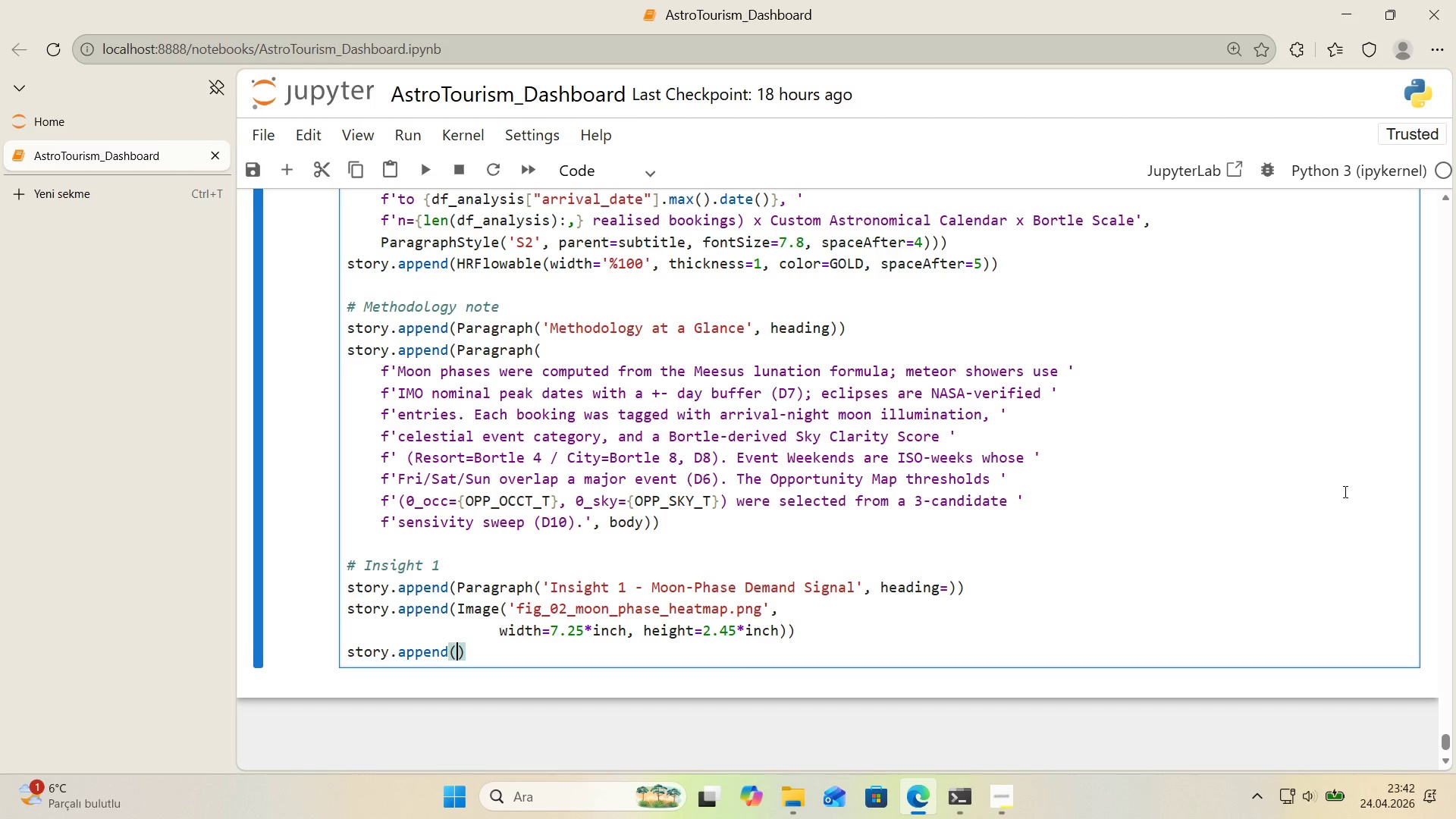 
type(Paragraph*()
 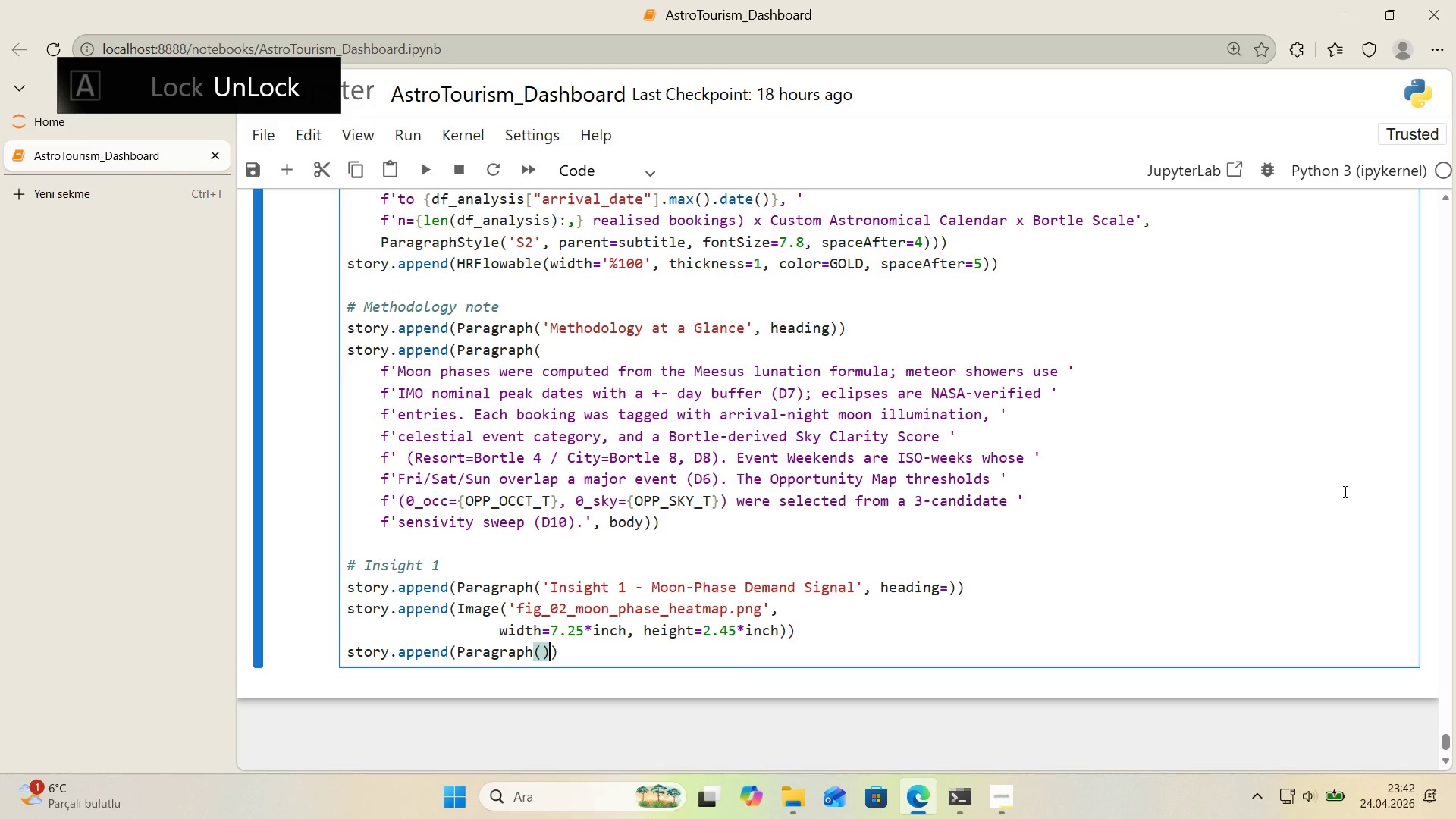 
key(ArrowLeft)
 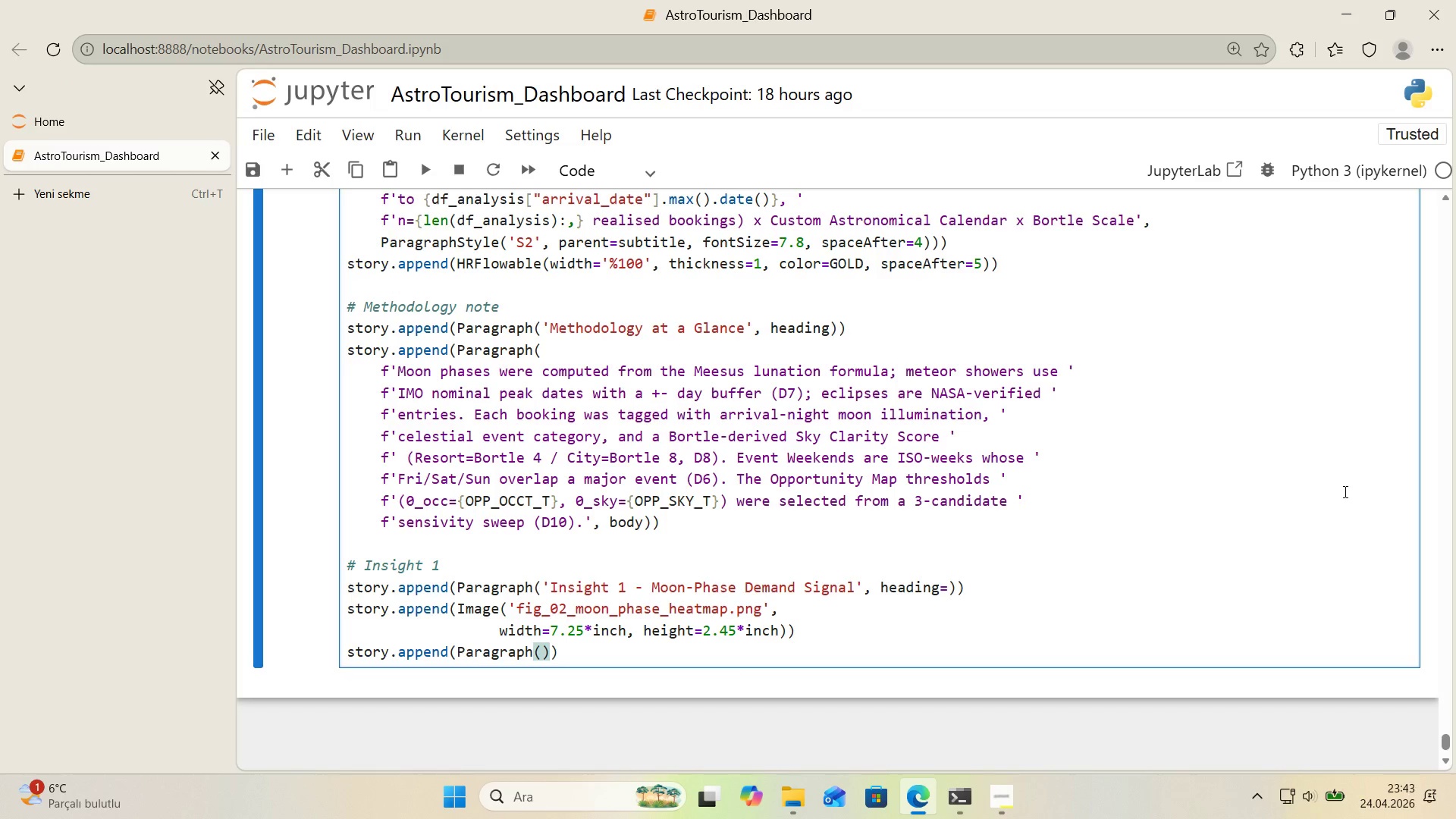 
key(Enter)
 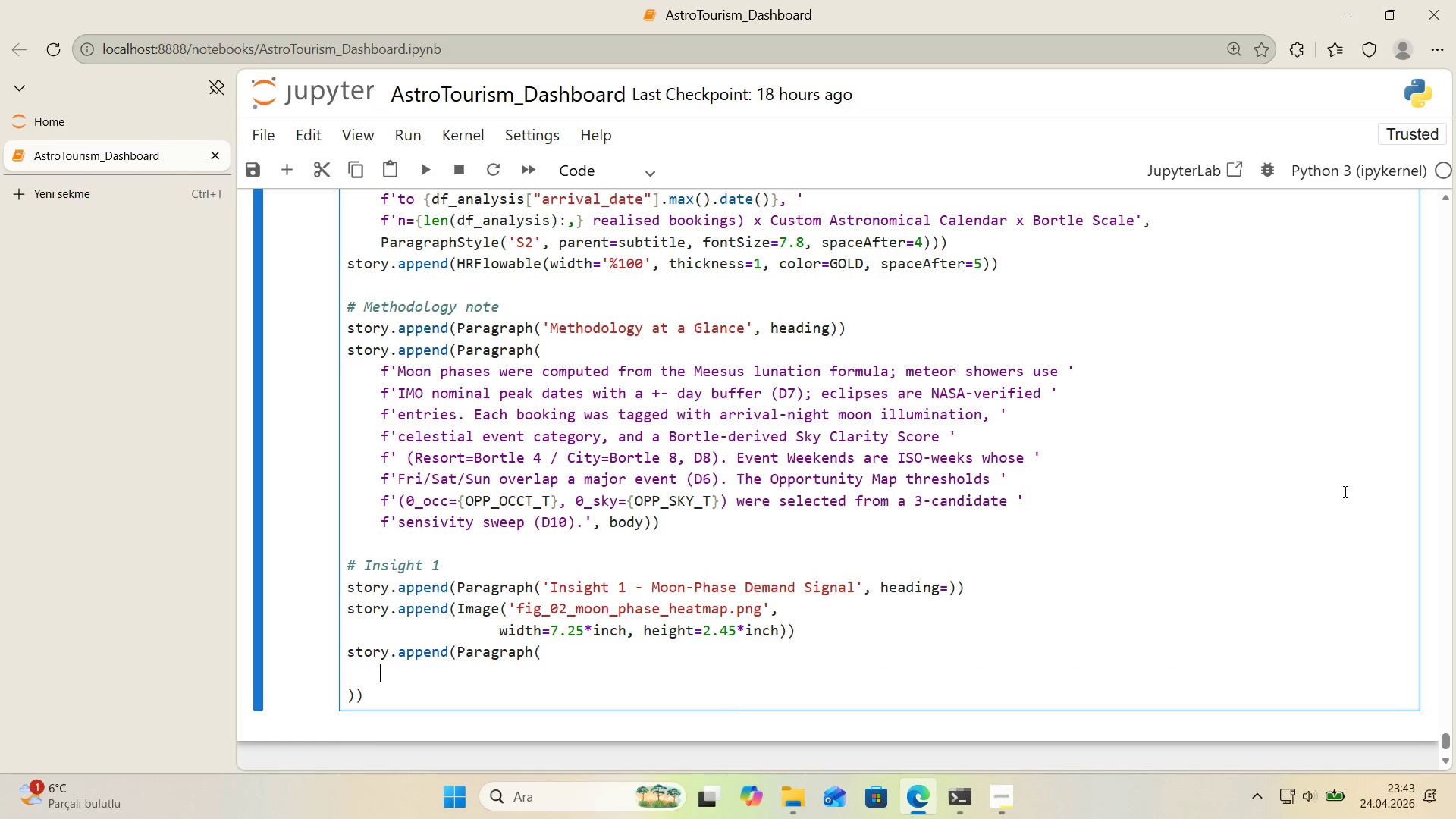 
type(f@@)
 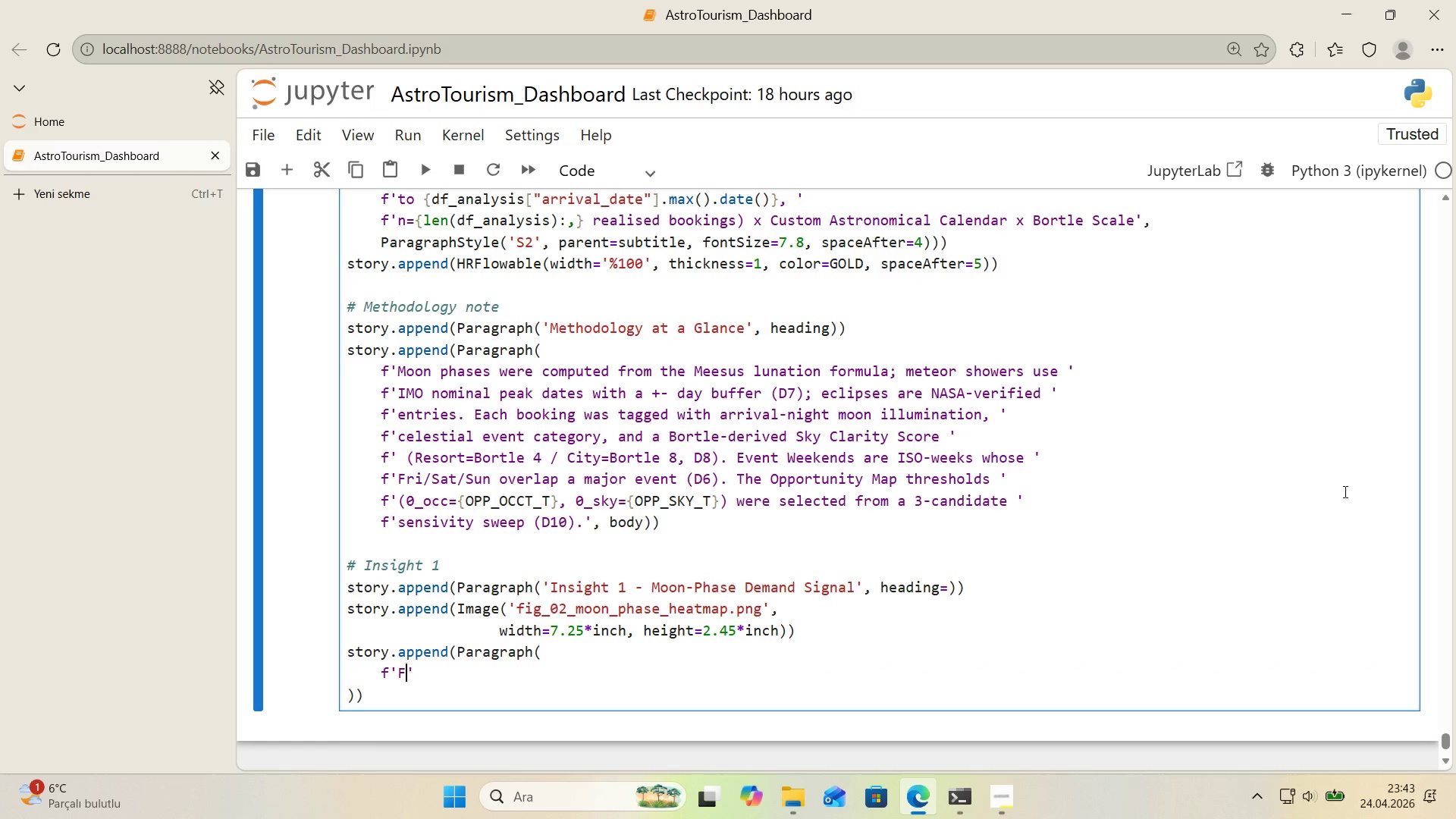 
 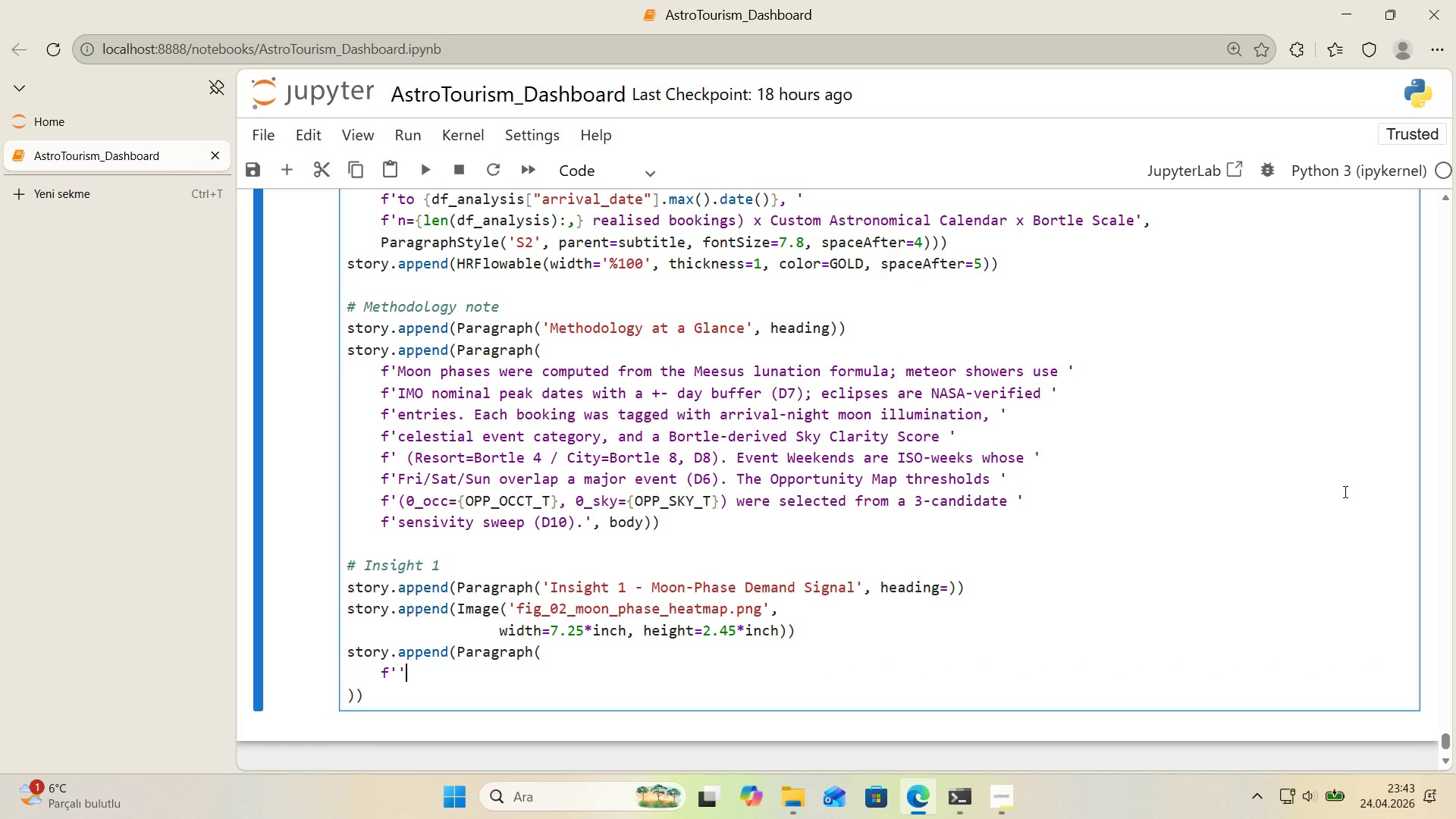 
key(ArrowLeft)
 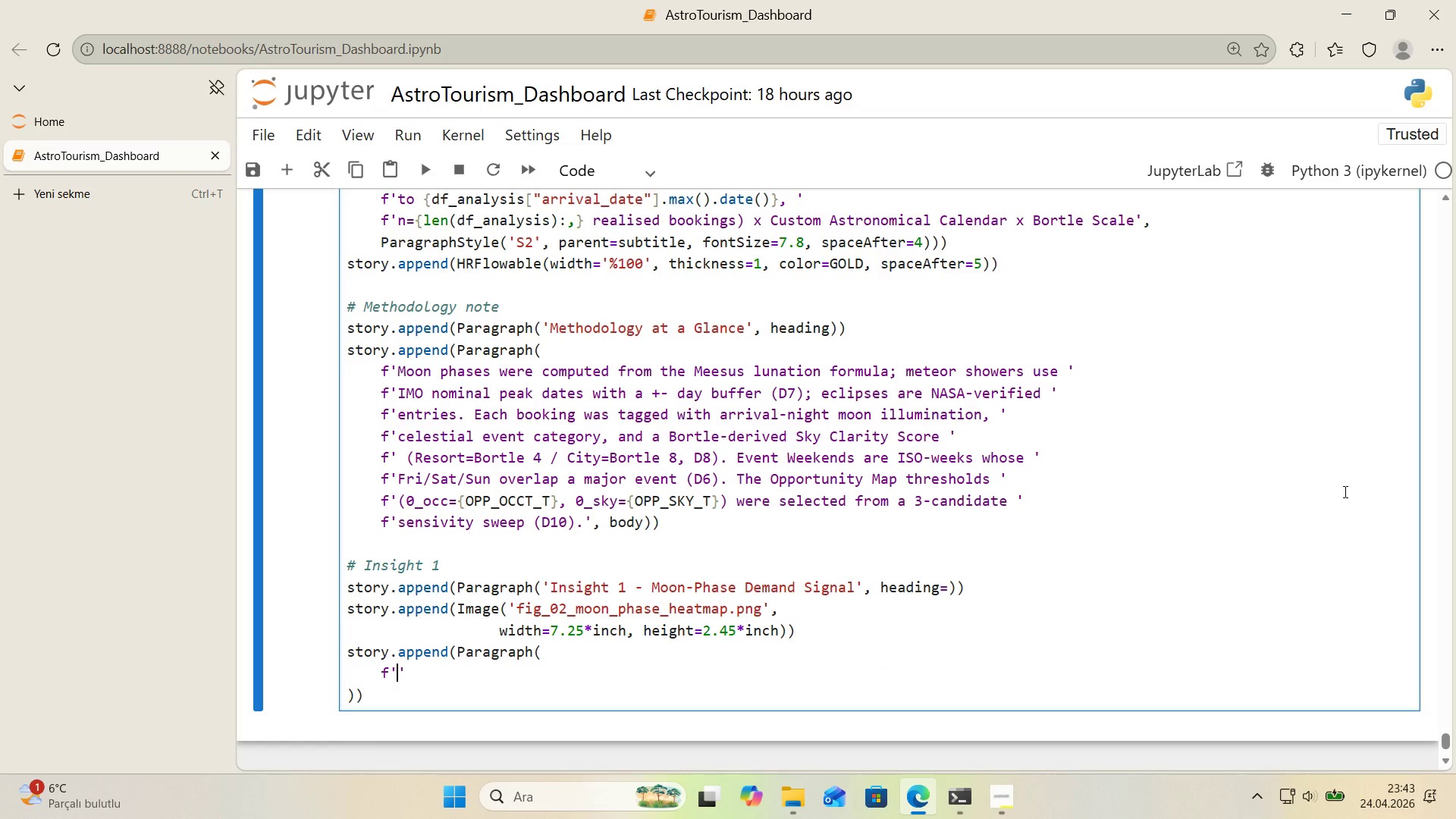 
type(F'gure 1> Average book'ngs per day by arr'val month x moon_phase)
 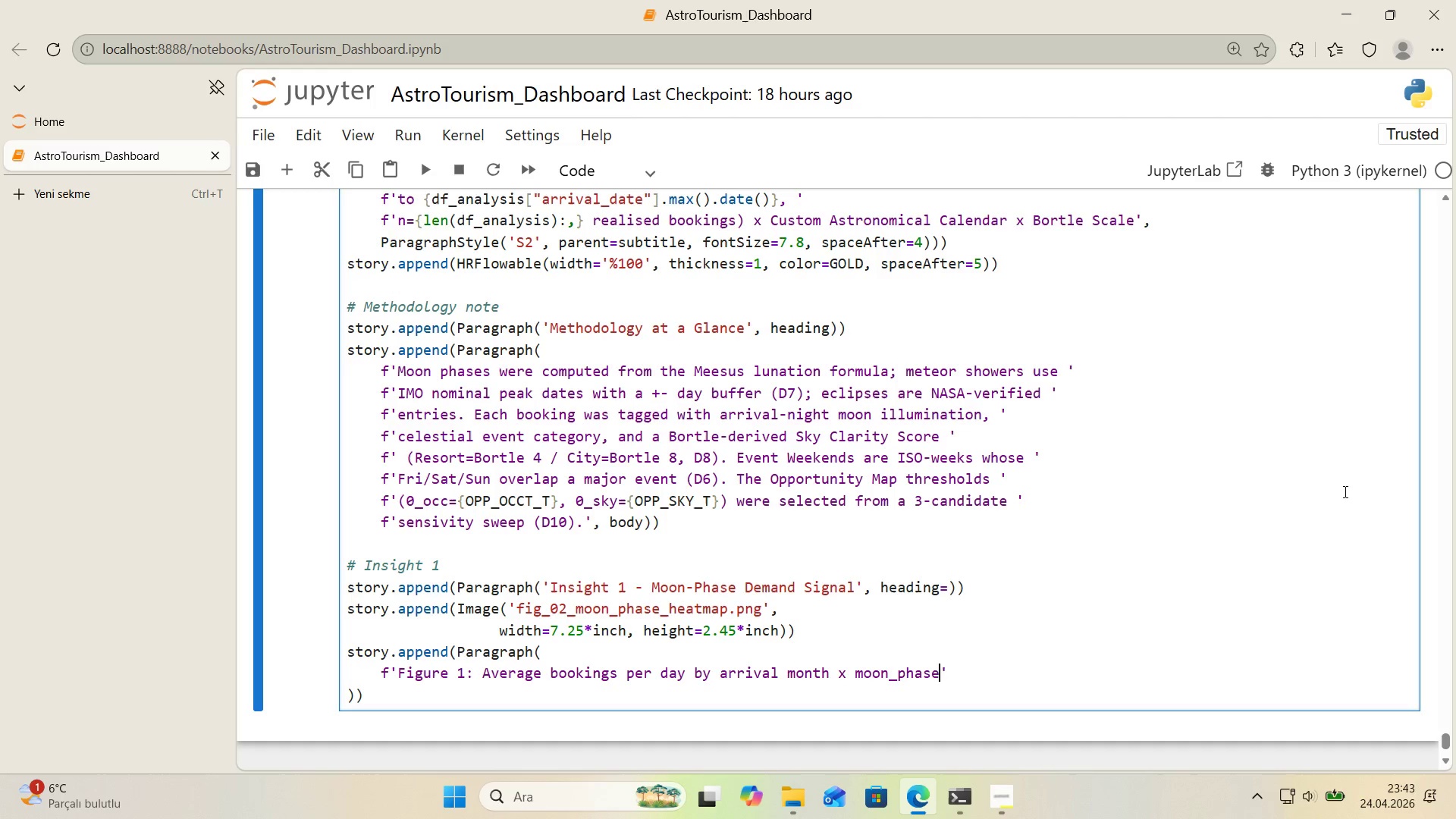 
key(ArrowLeft)
 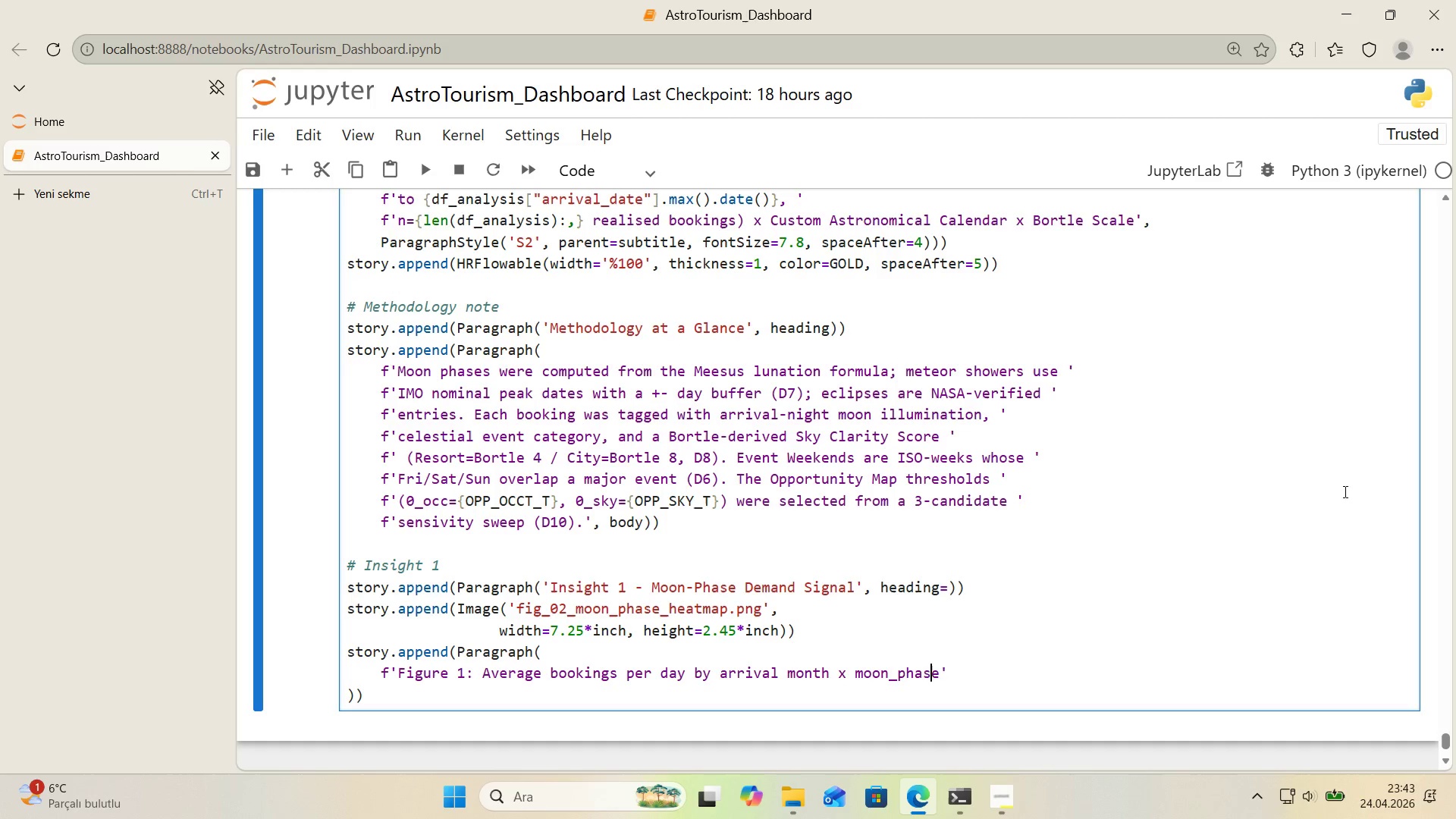 
key(ArrowLeft)
 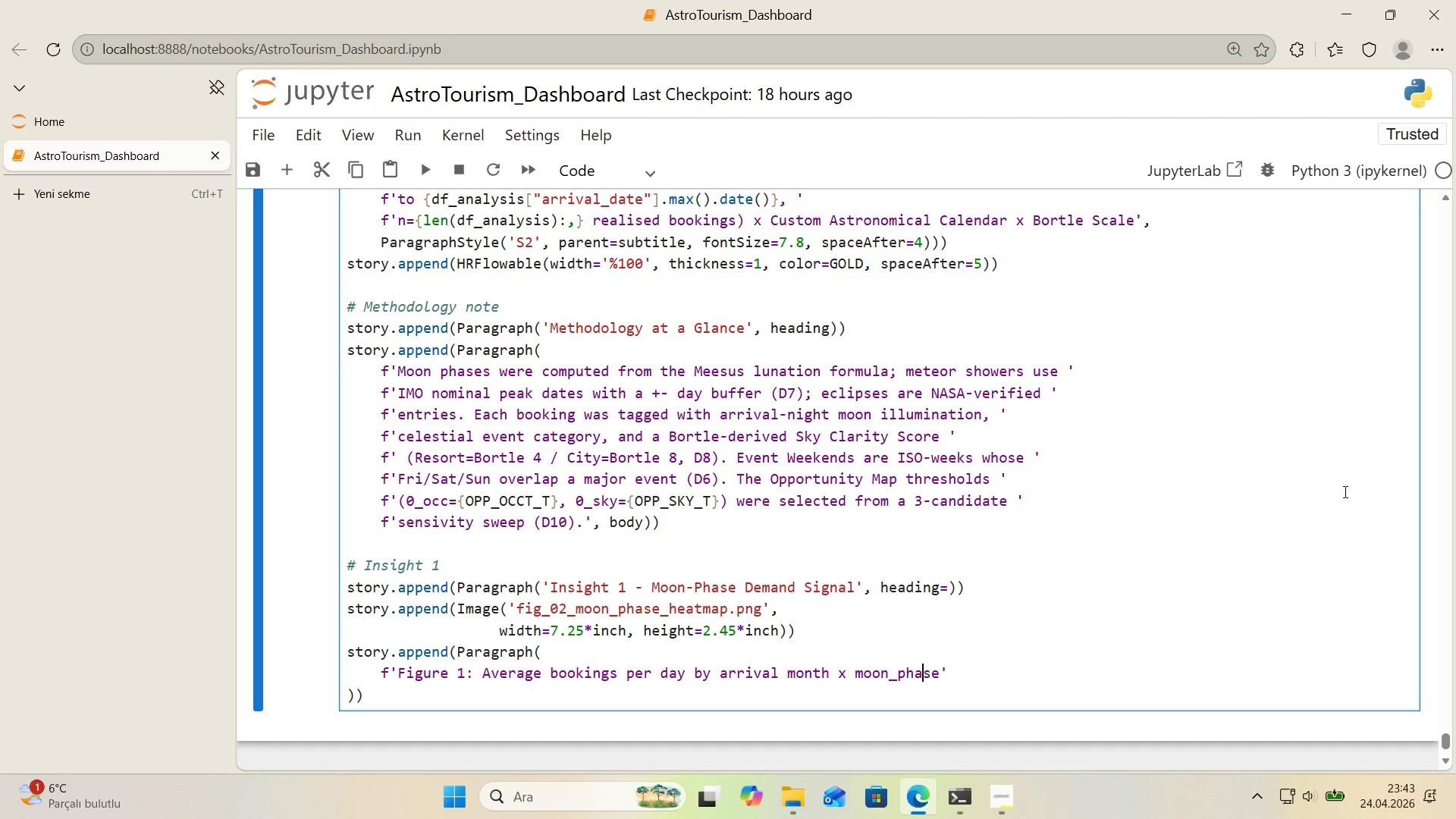 
key(ArrowLeft)
 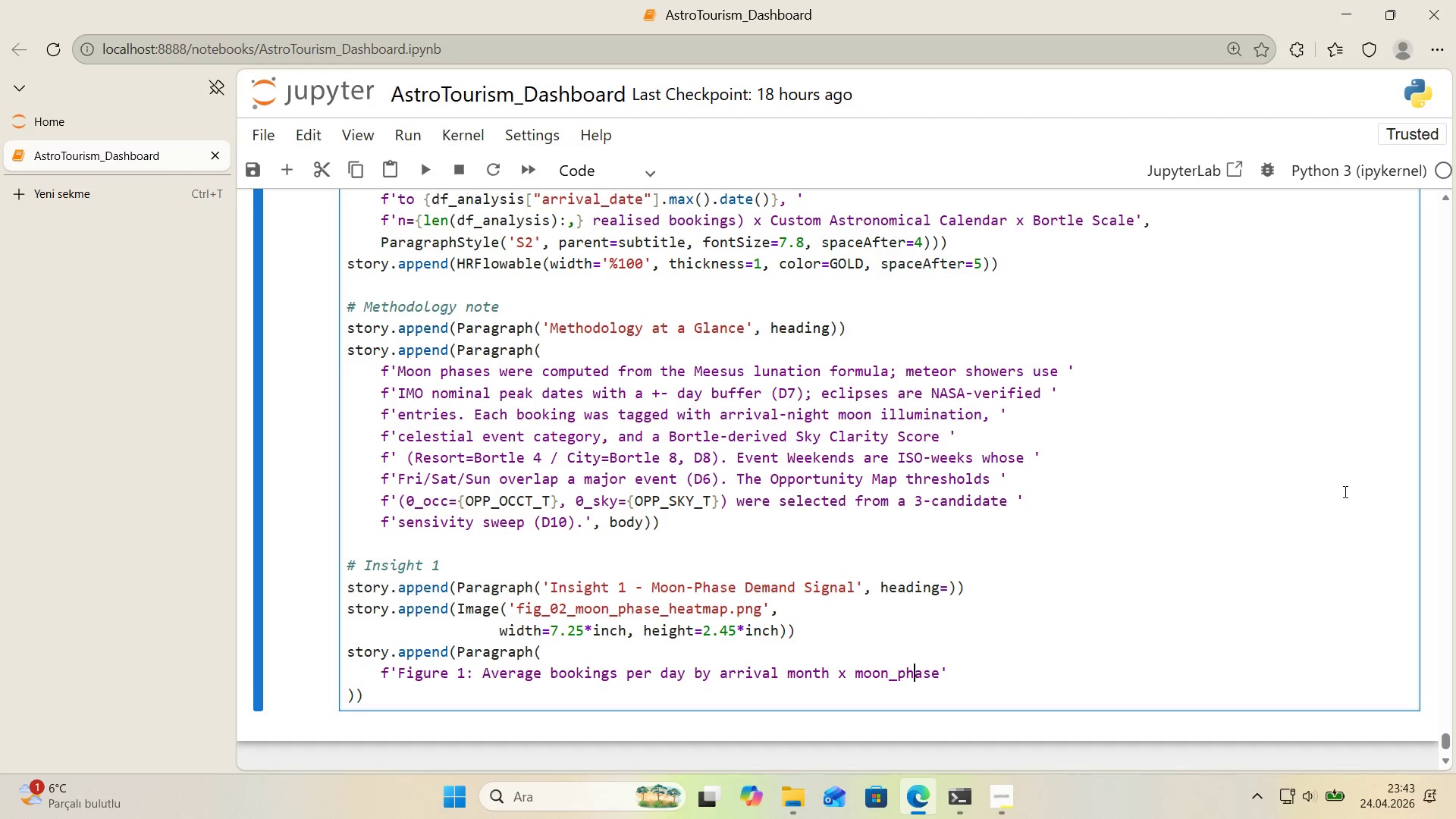 
key(ArrowLeft)
 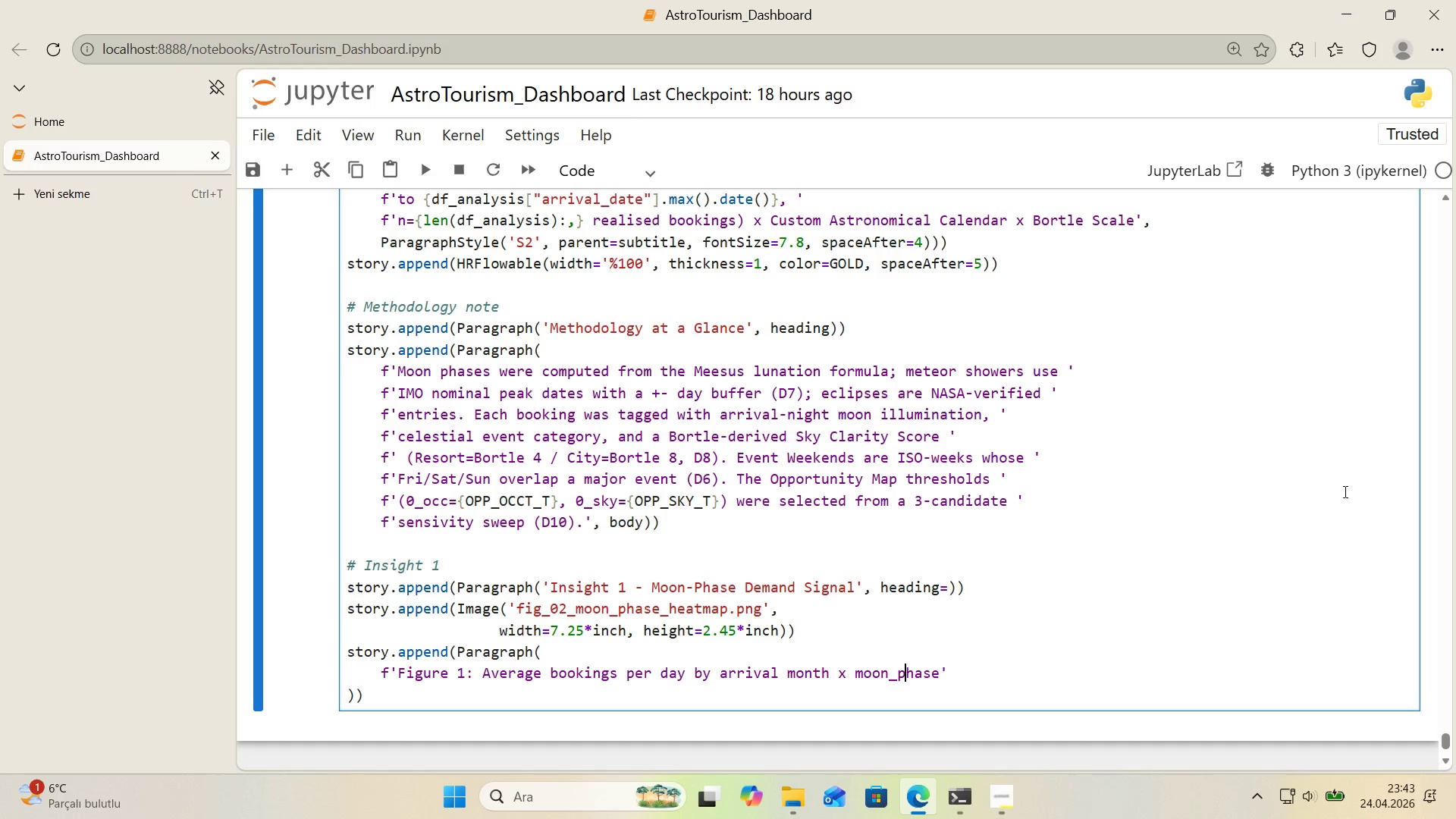 
key(ArrowLeft)
 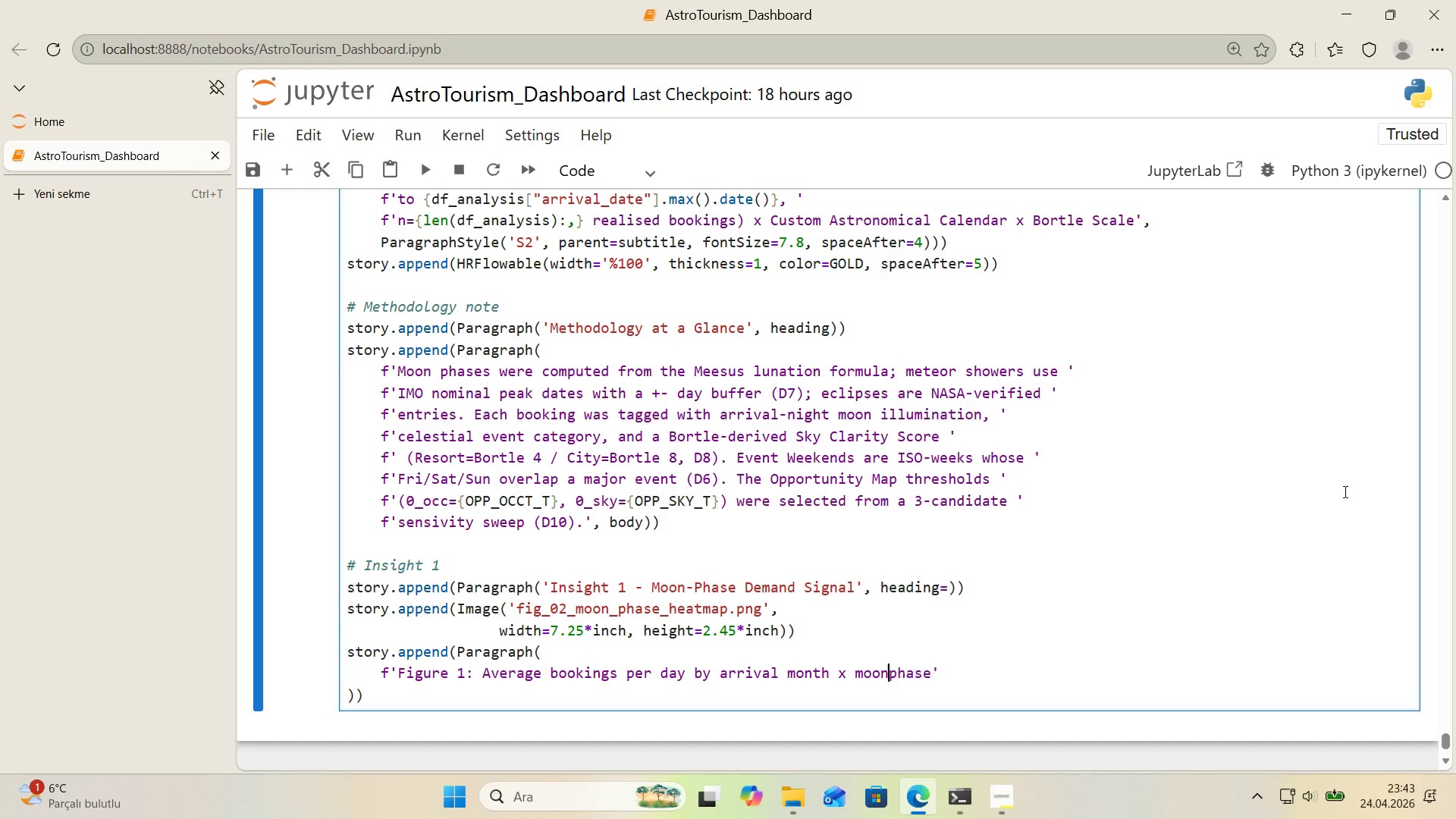 
key(Backspace)
 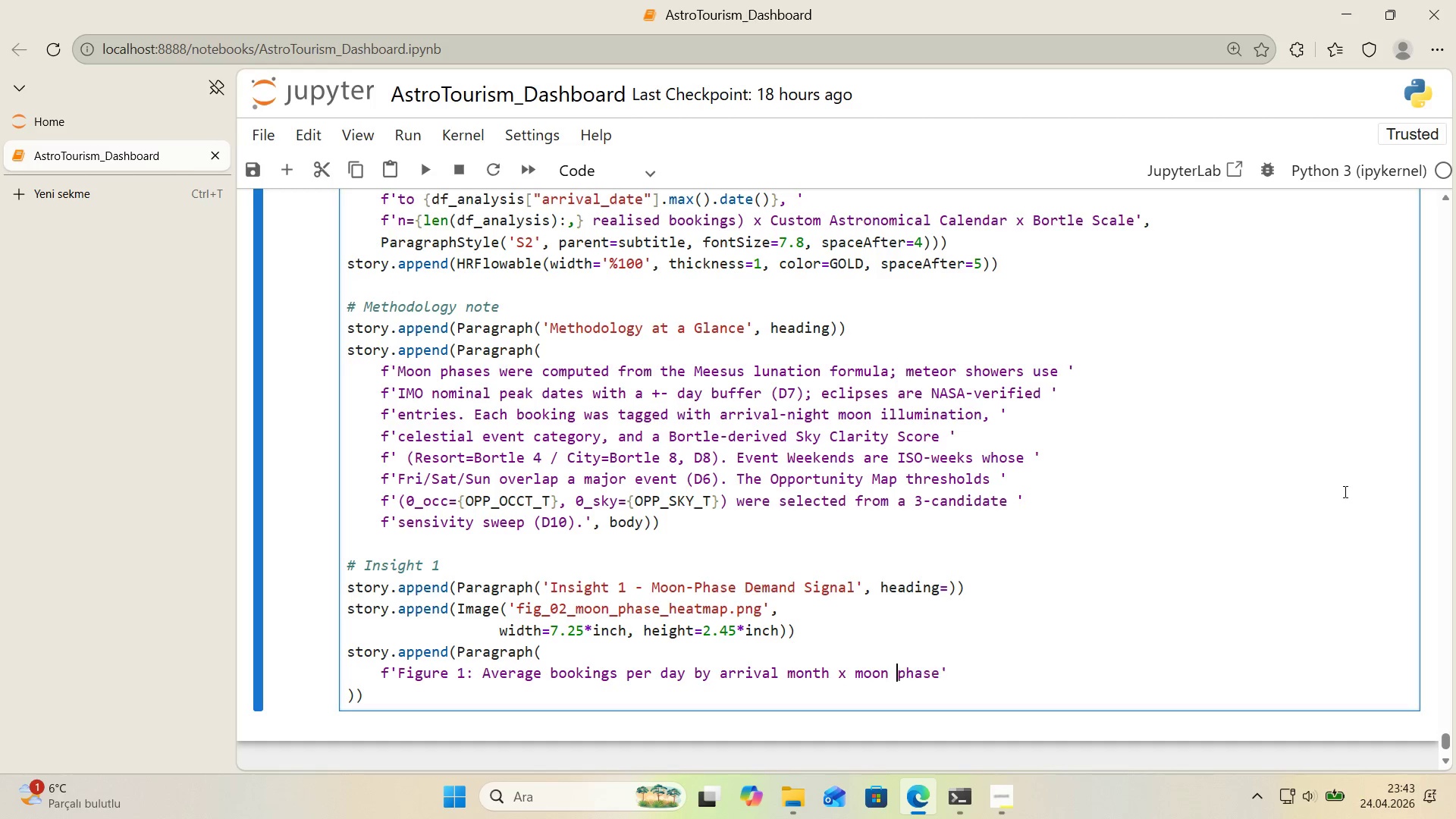 
key(Space)
 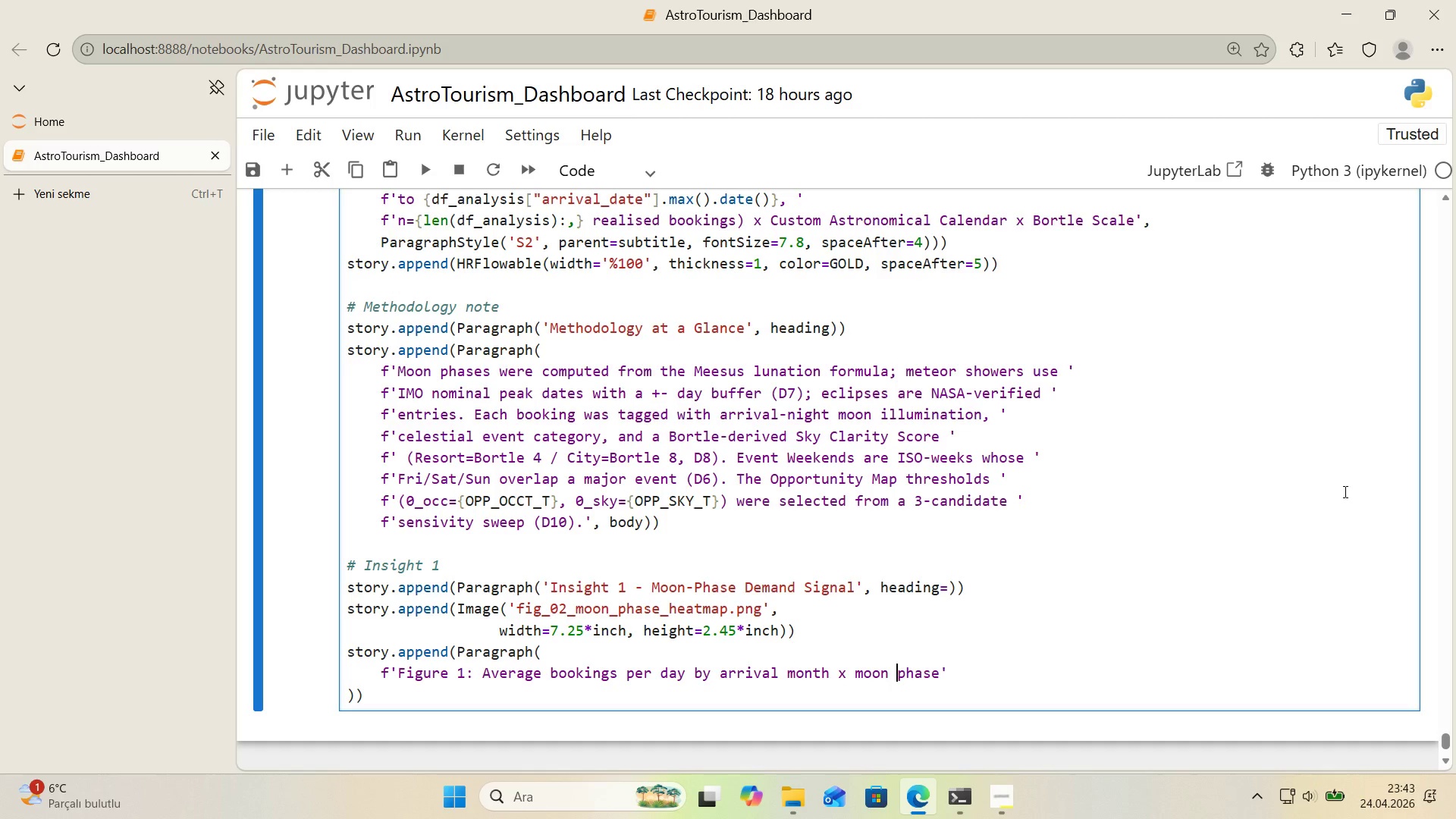 
key(ArrowRight)
 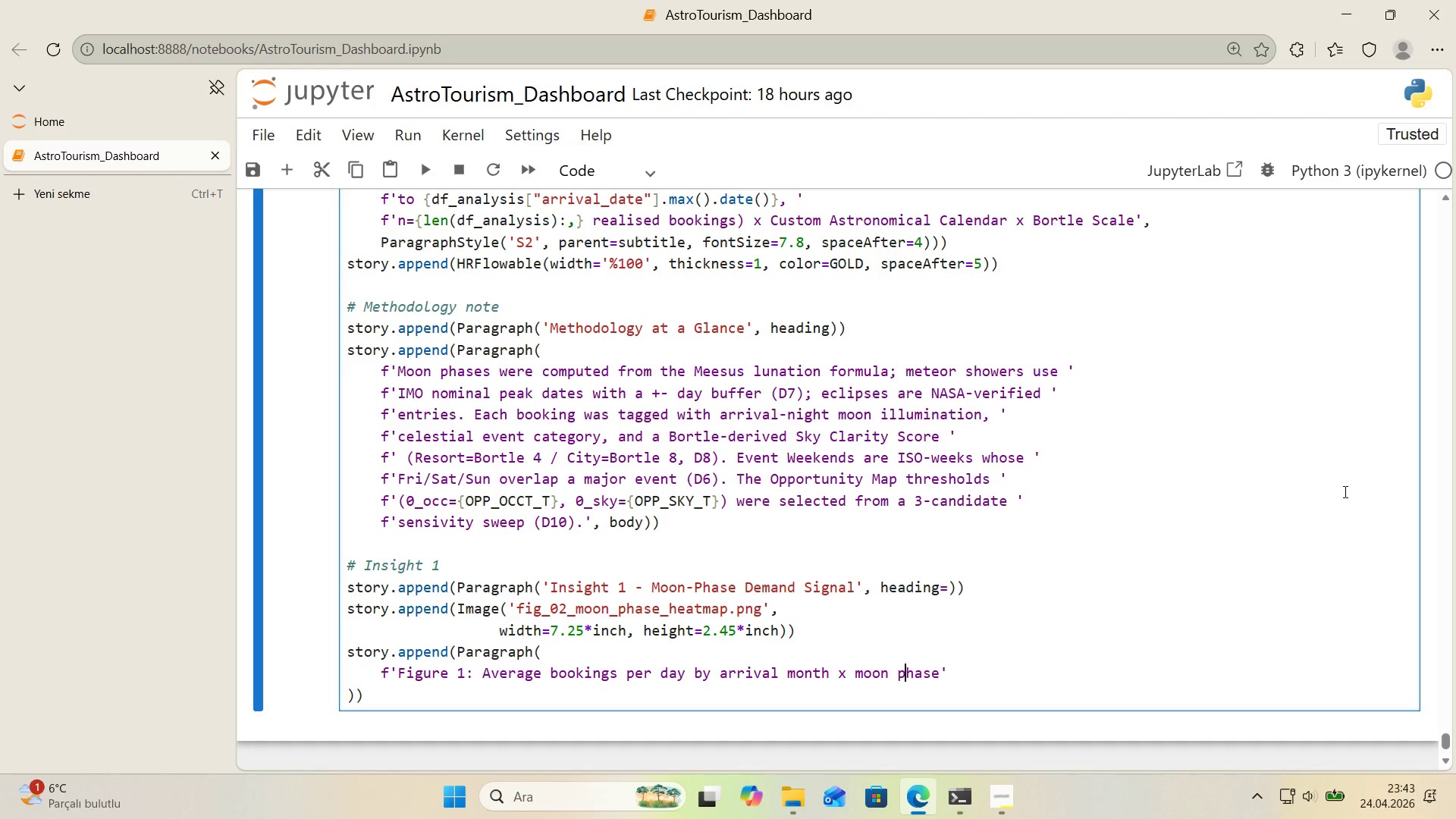 
key(ArrowRight)
 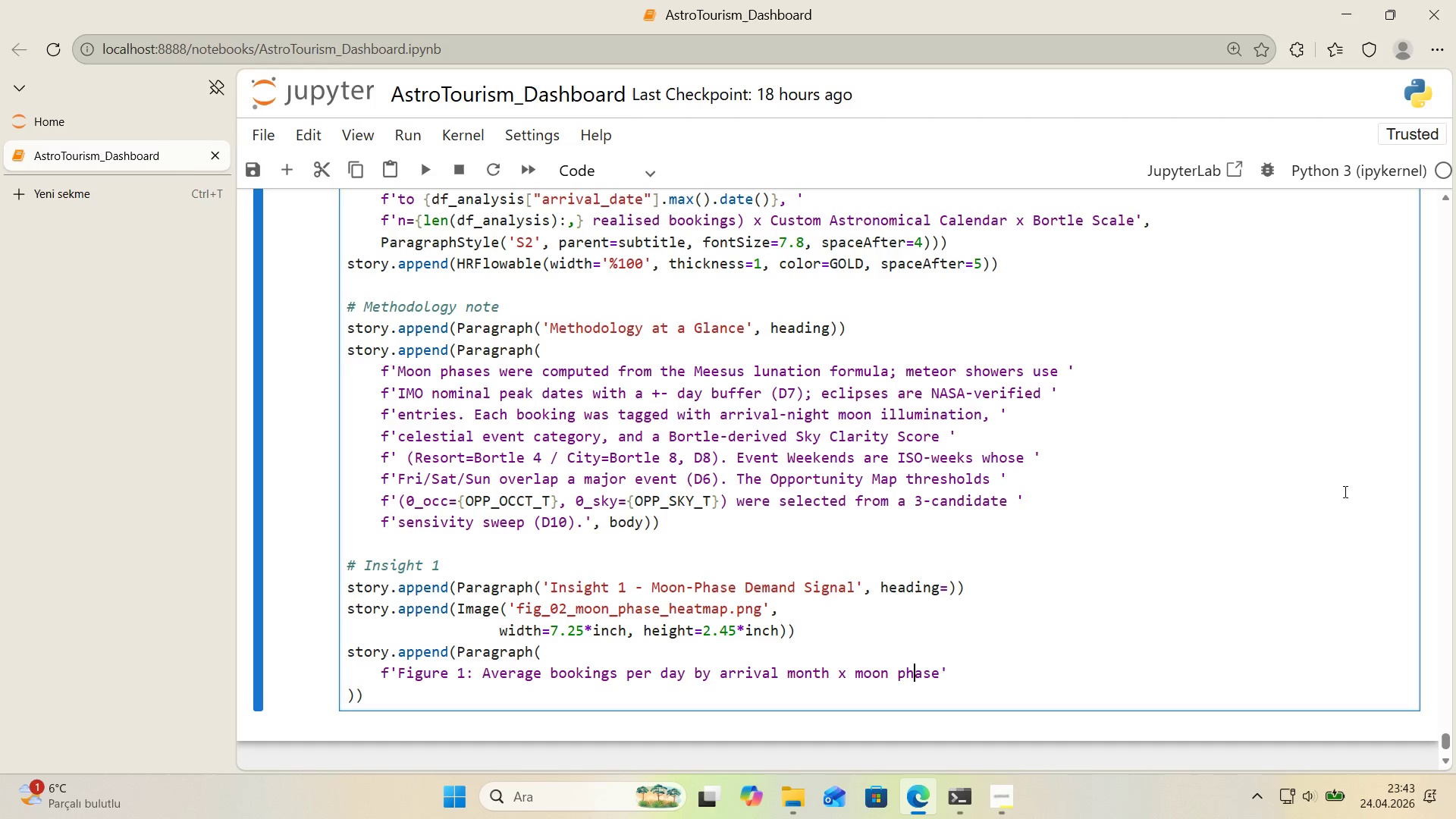 
key(ArrowRight)
 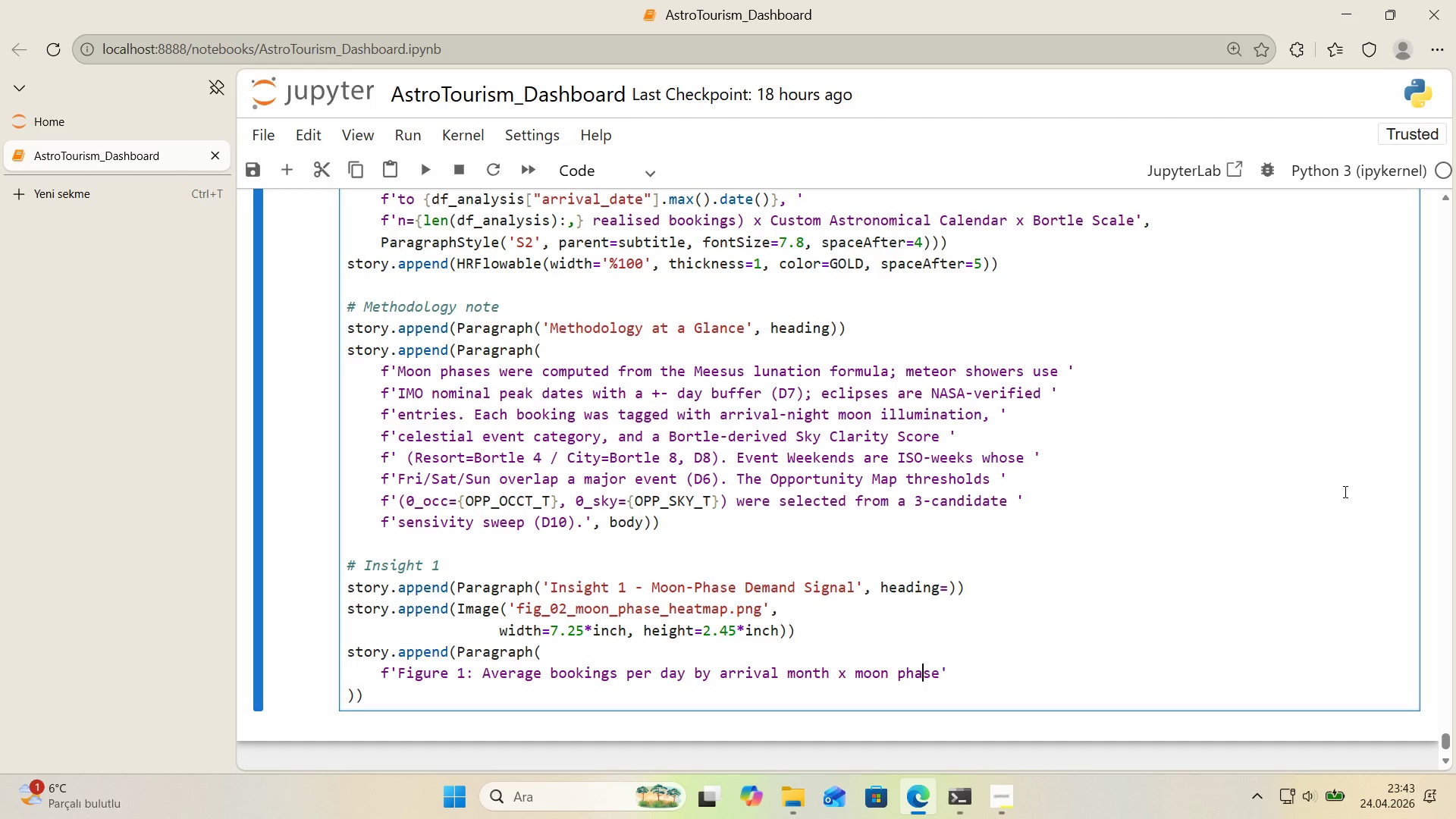 
key(ArrowRight)
 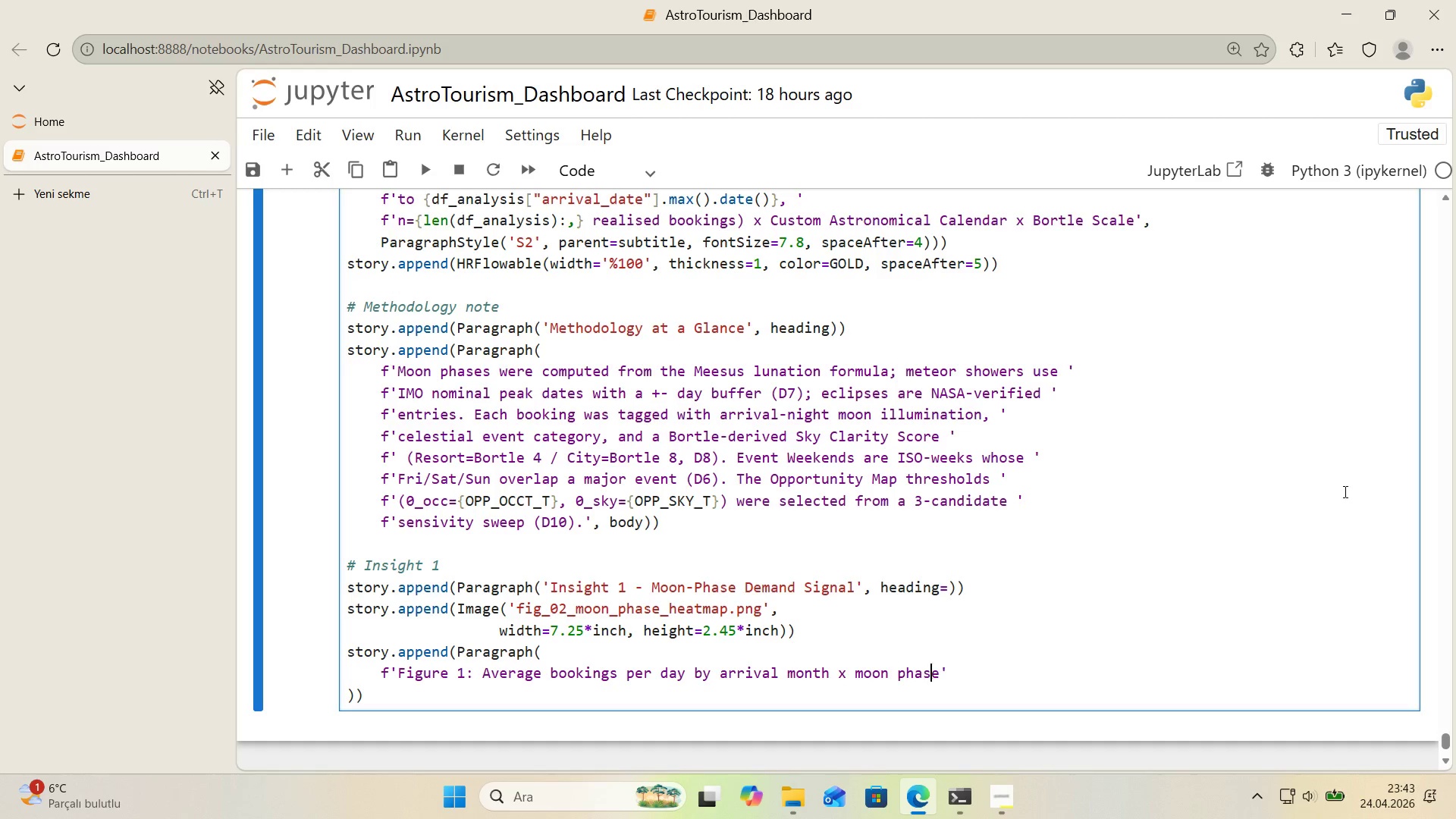 
key(ArrowRight)
 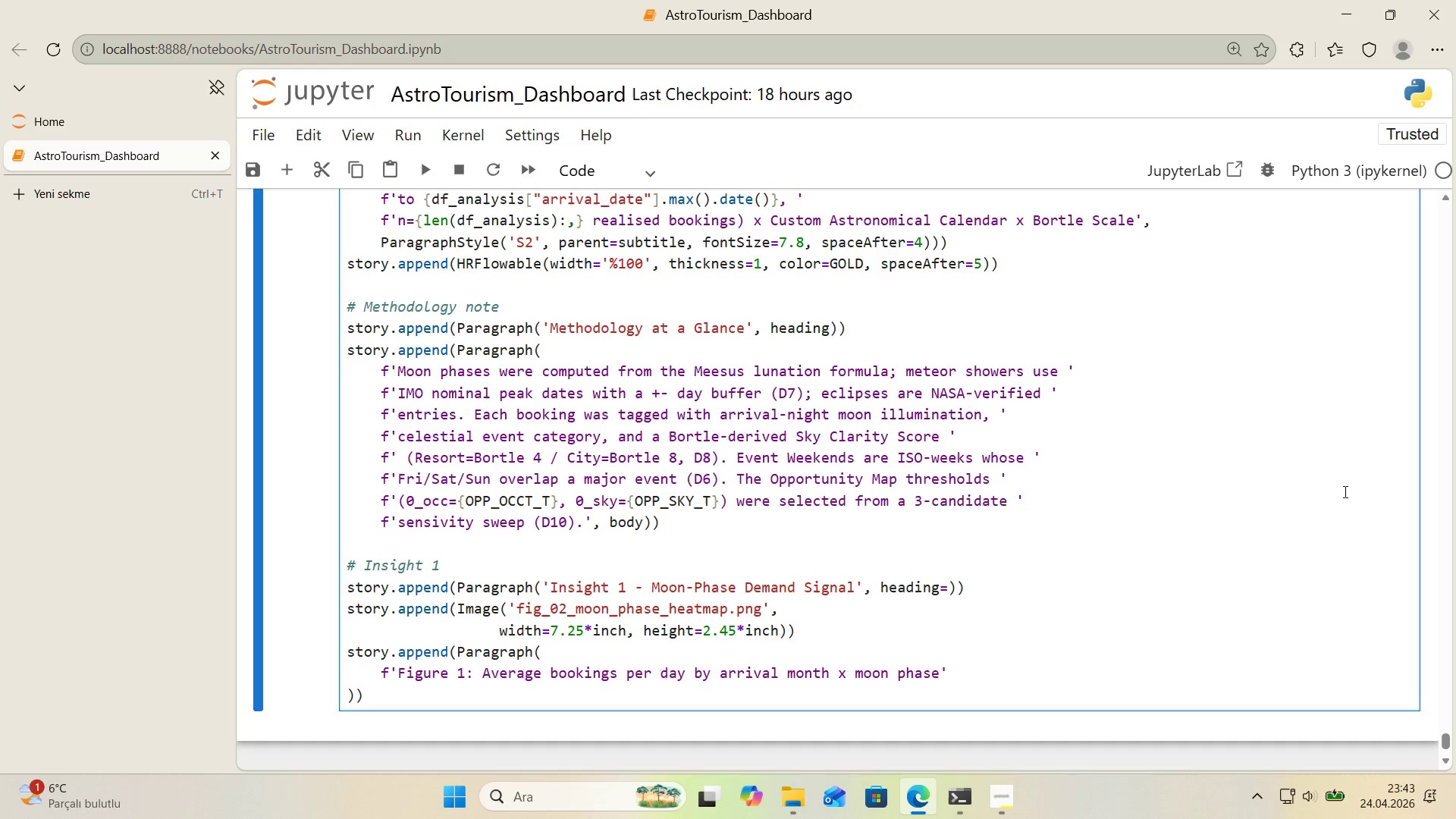 
key(Space)
 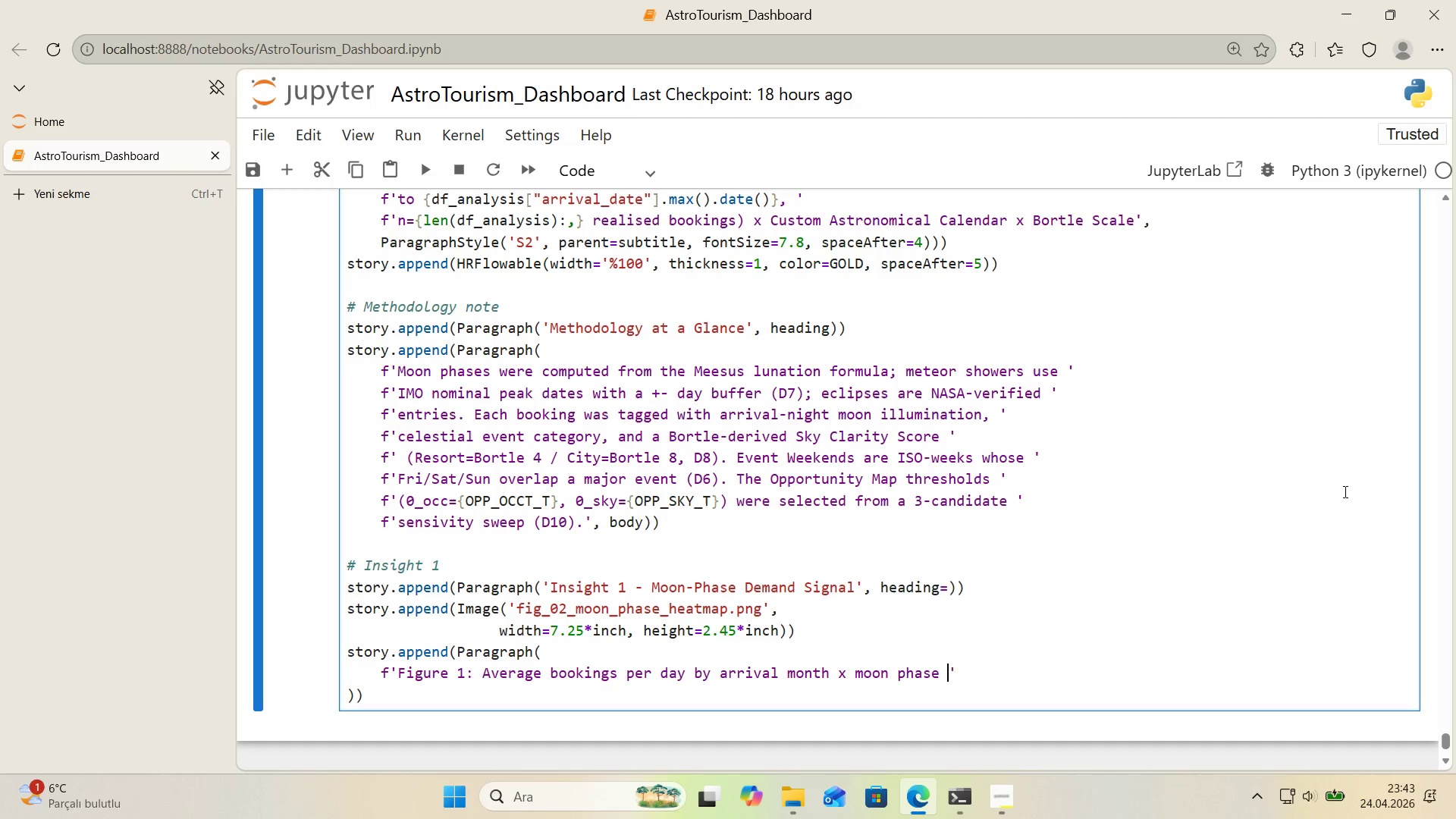 
key(ArrowRight)
 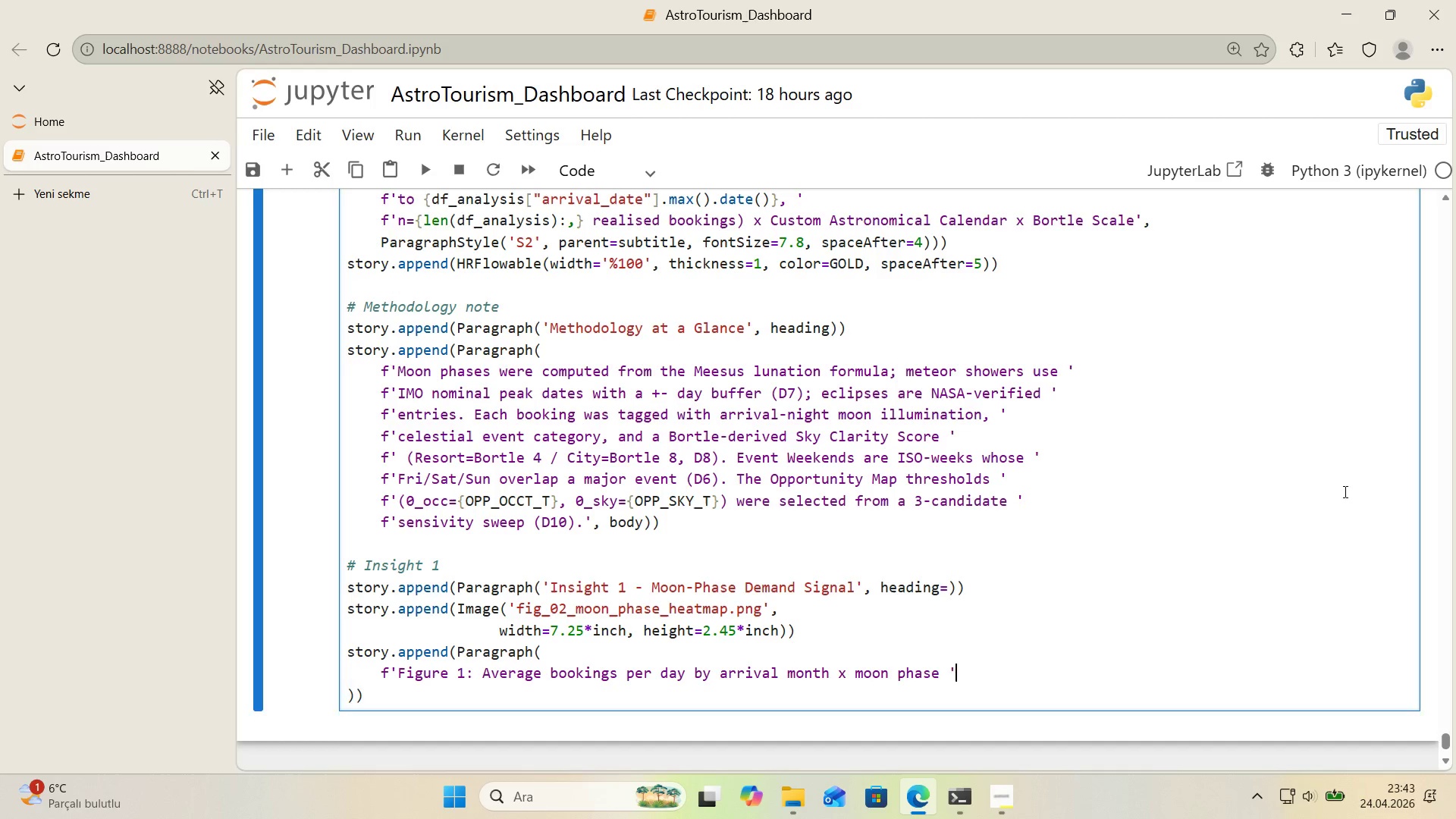 
key(Enter)
 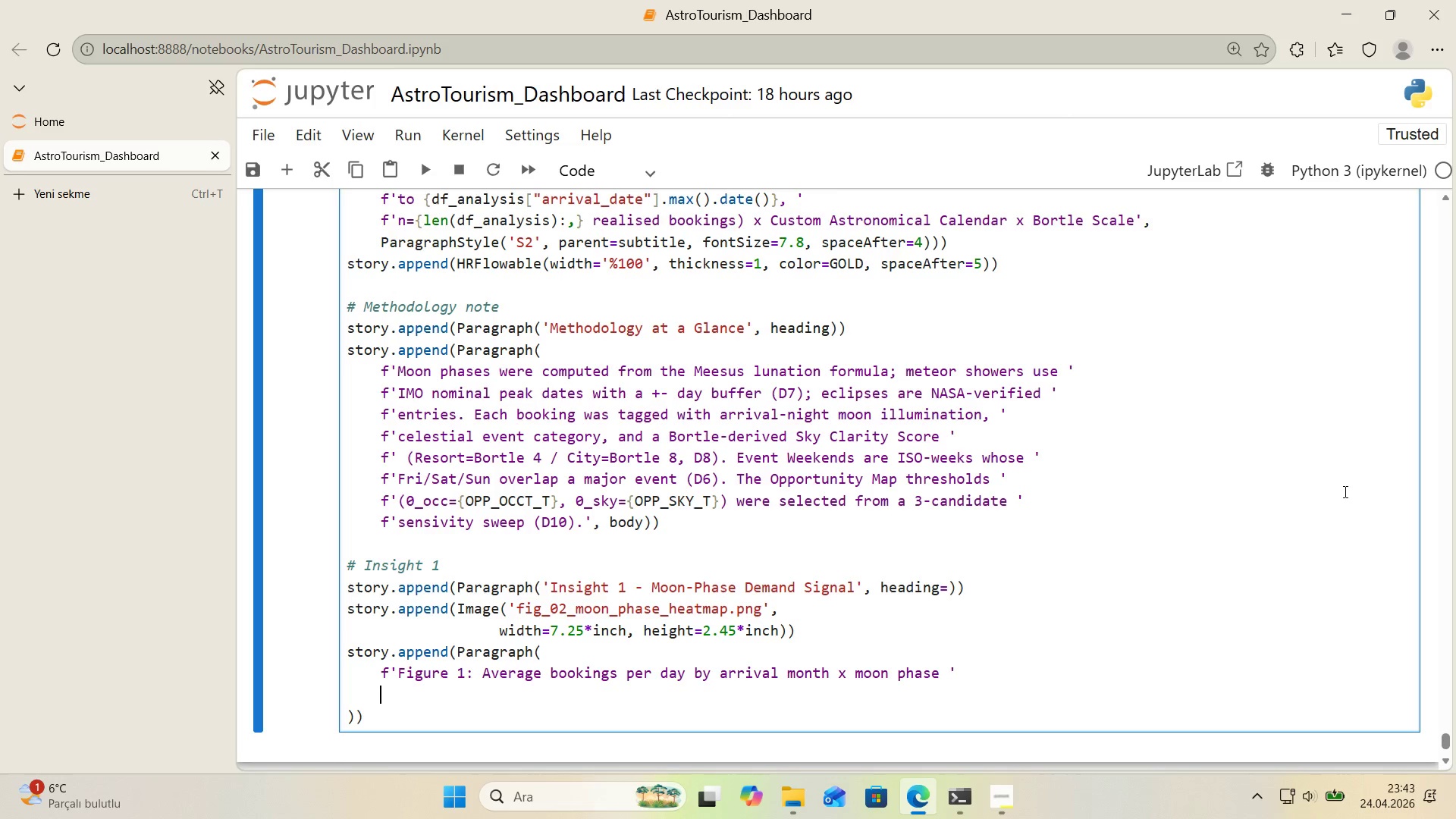 
type(f@@)
 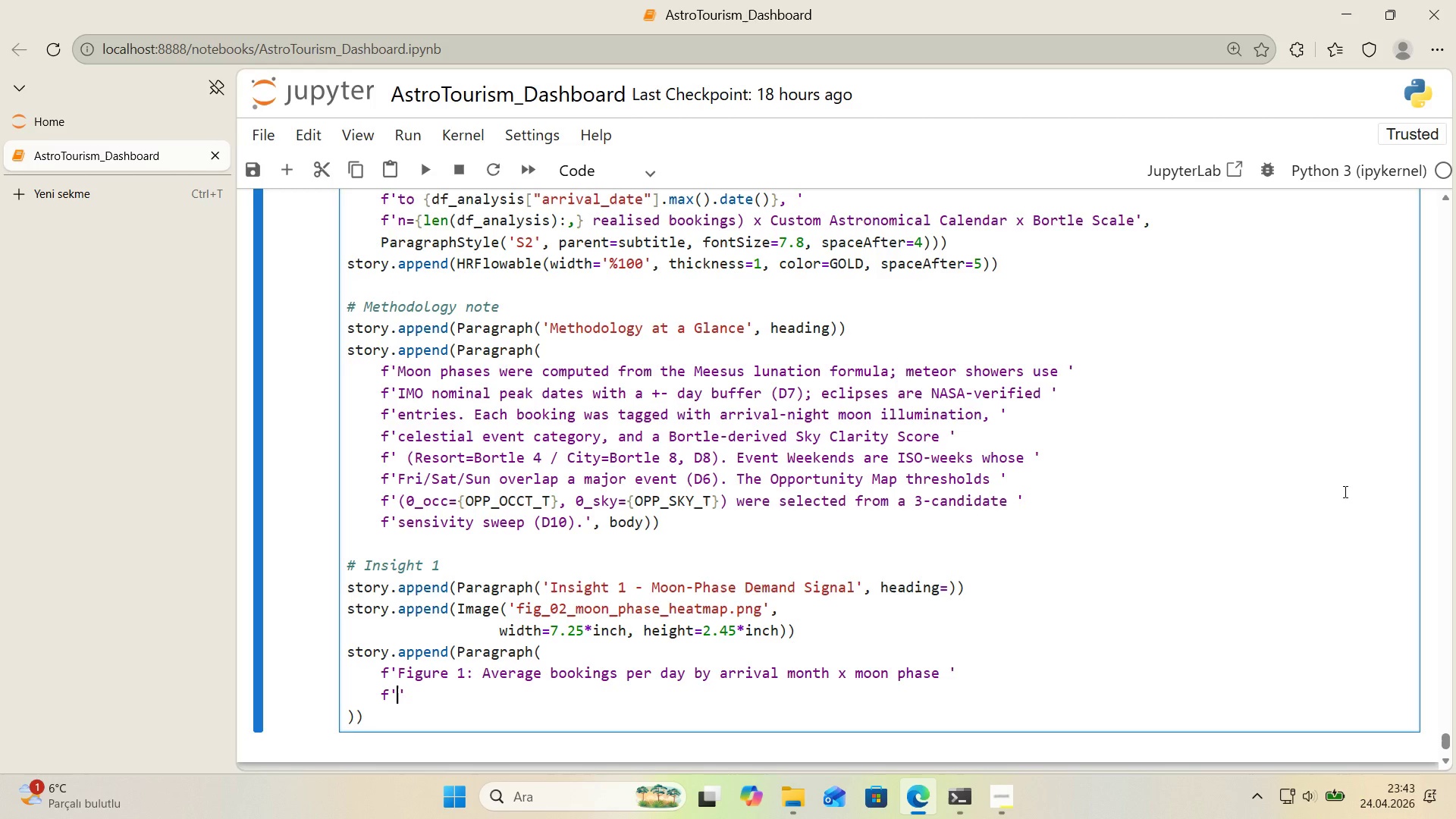 
 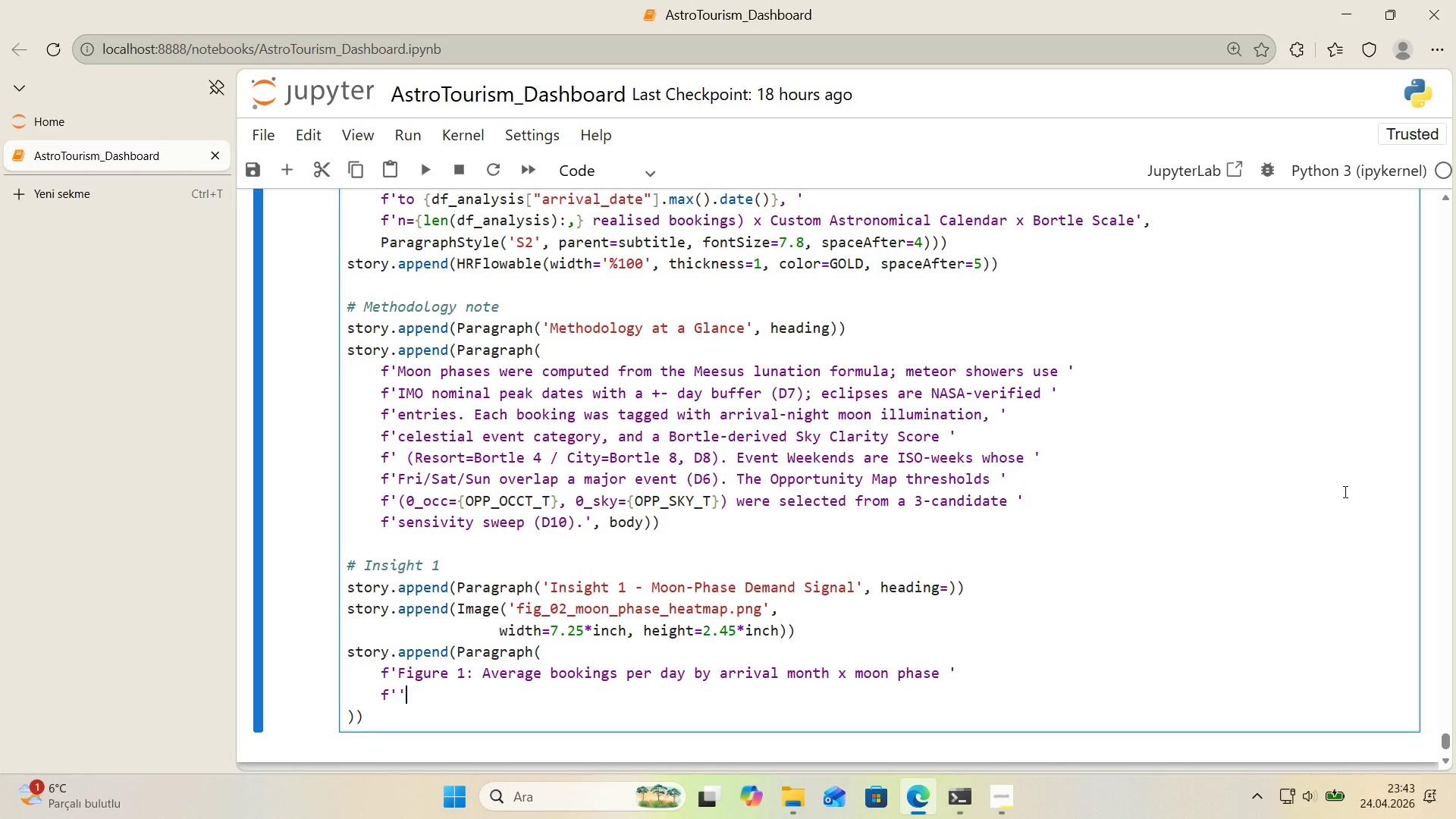 
key(ArrowLeft)
 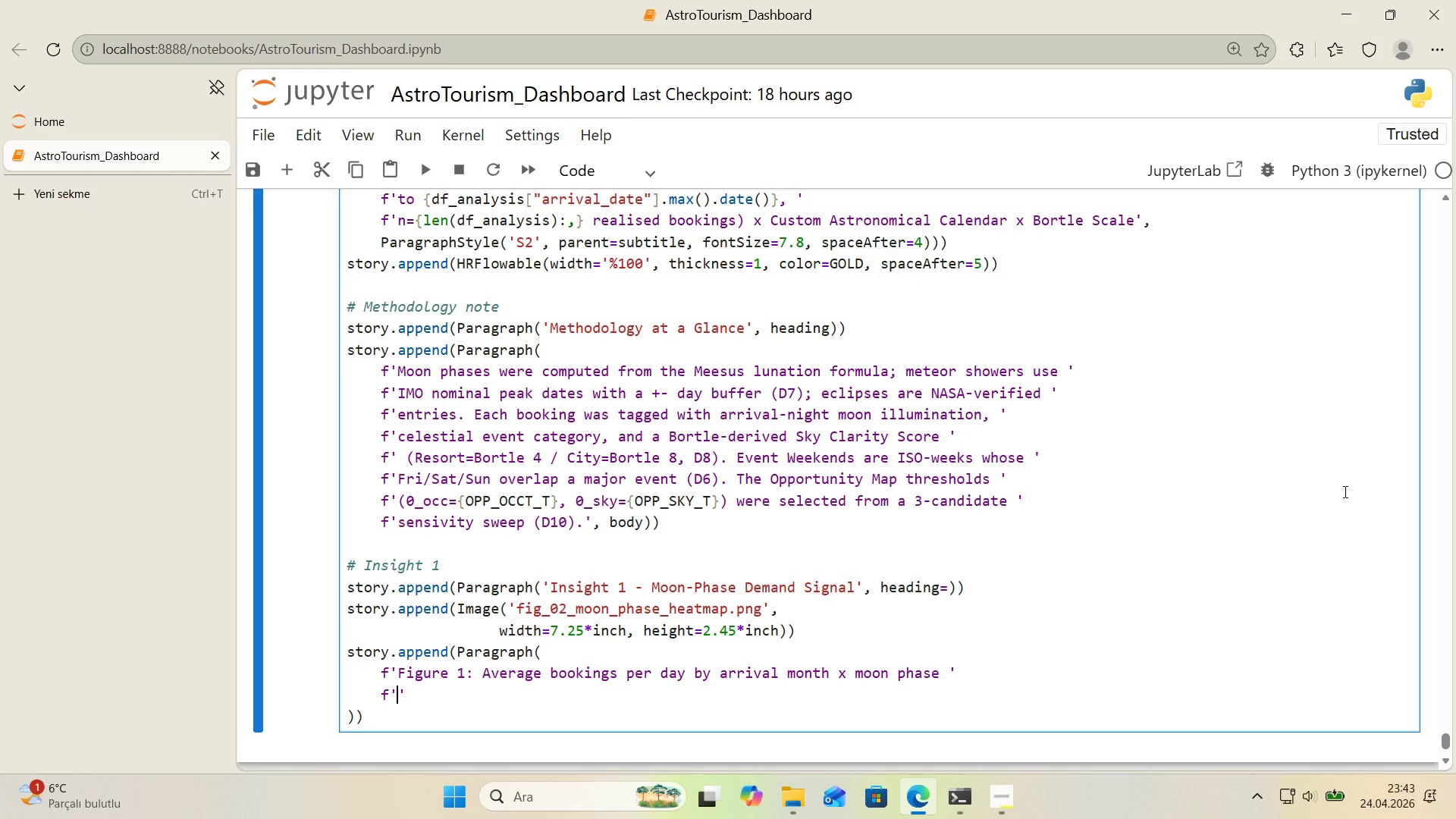 
key(Shift+8)
 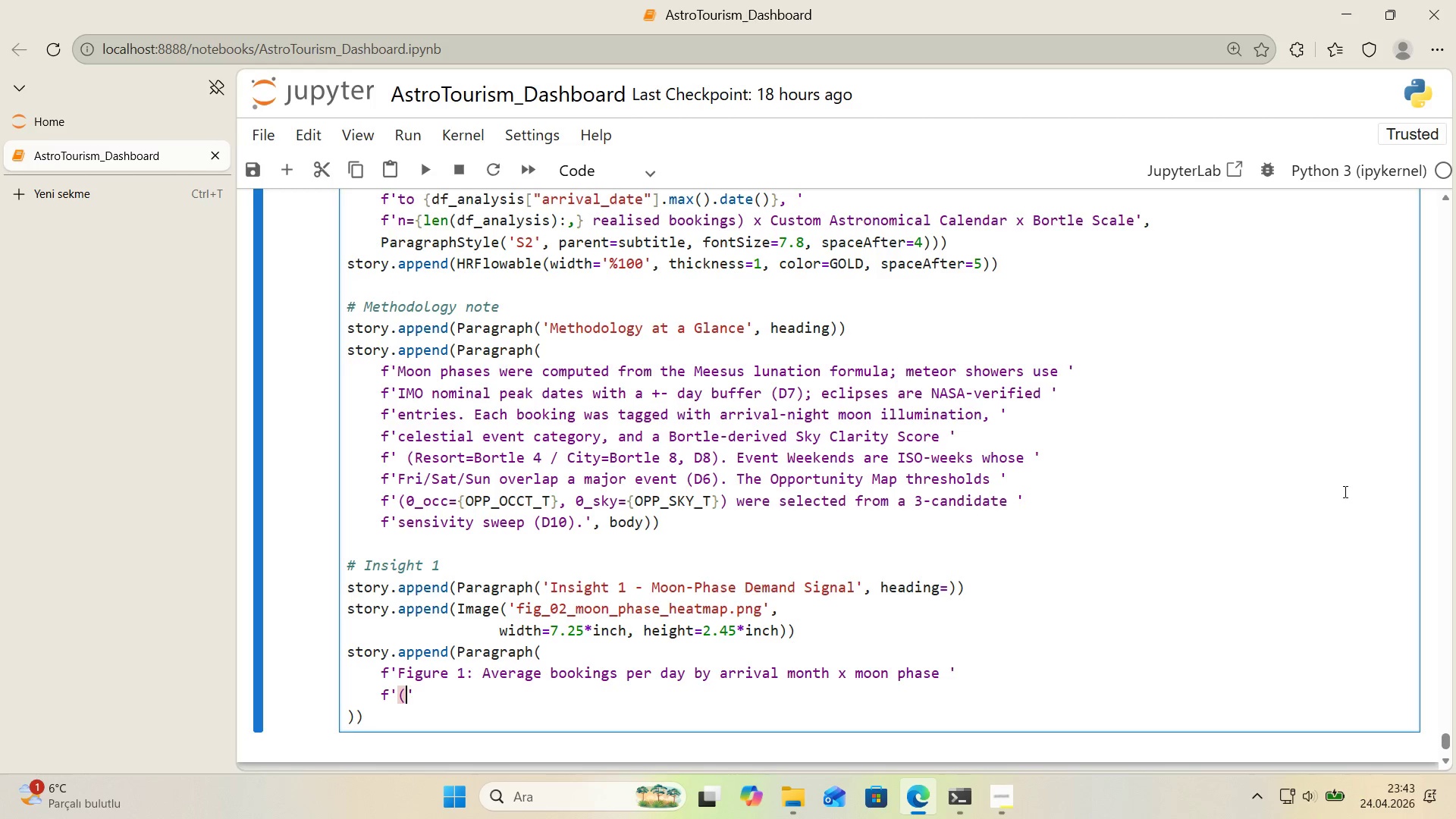 
key(Shift+ShiftRight)
 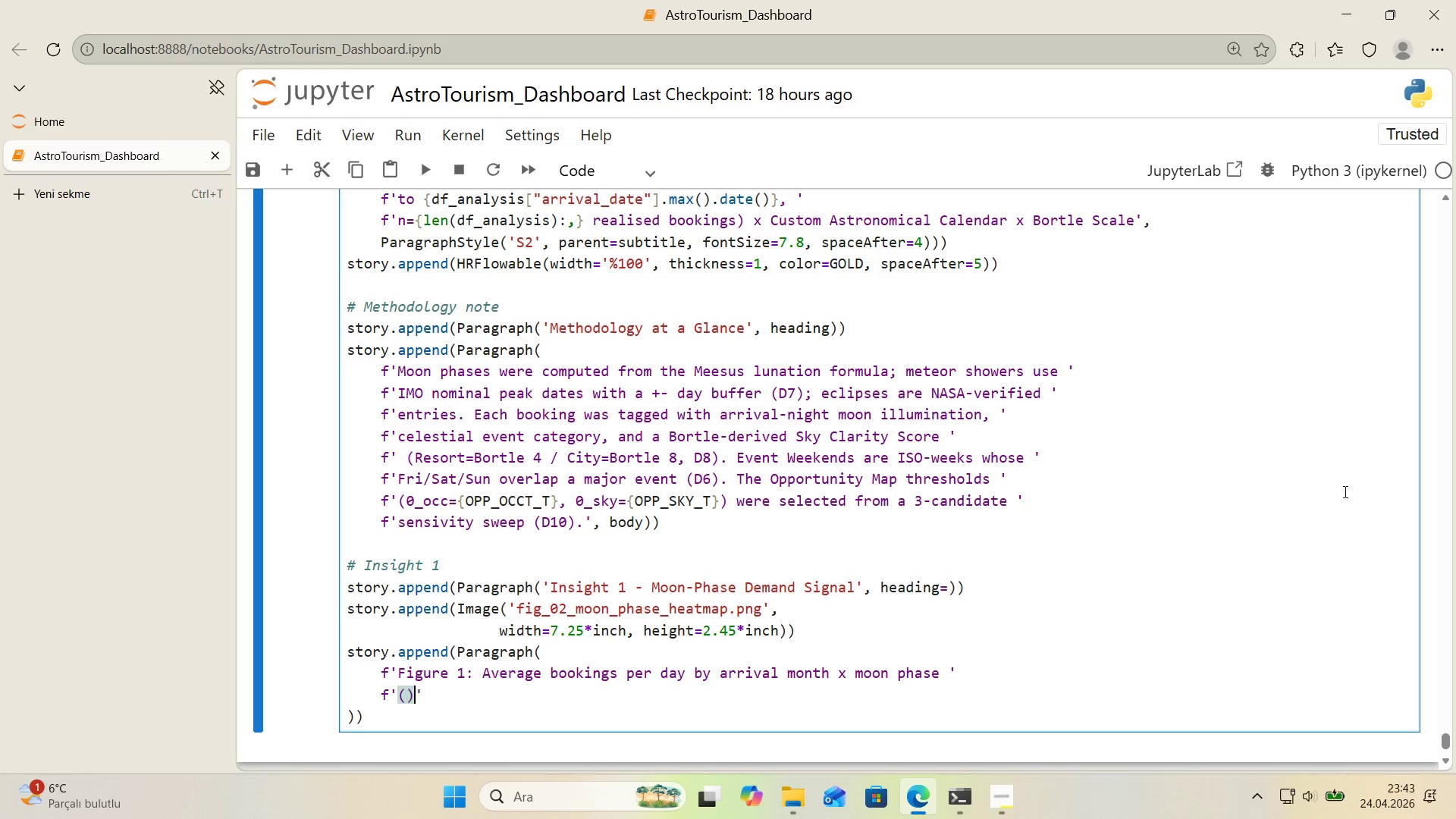 
key(Shift+9)
 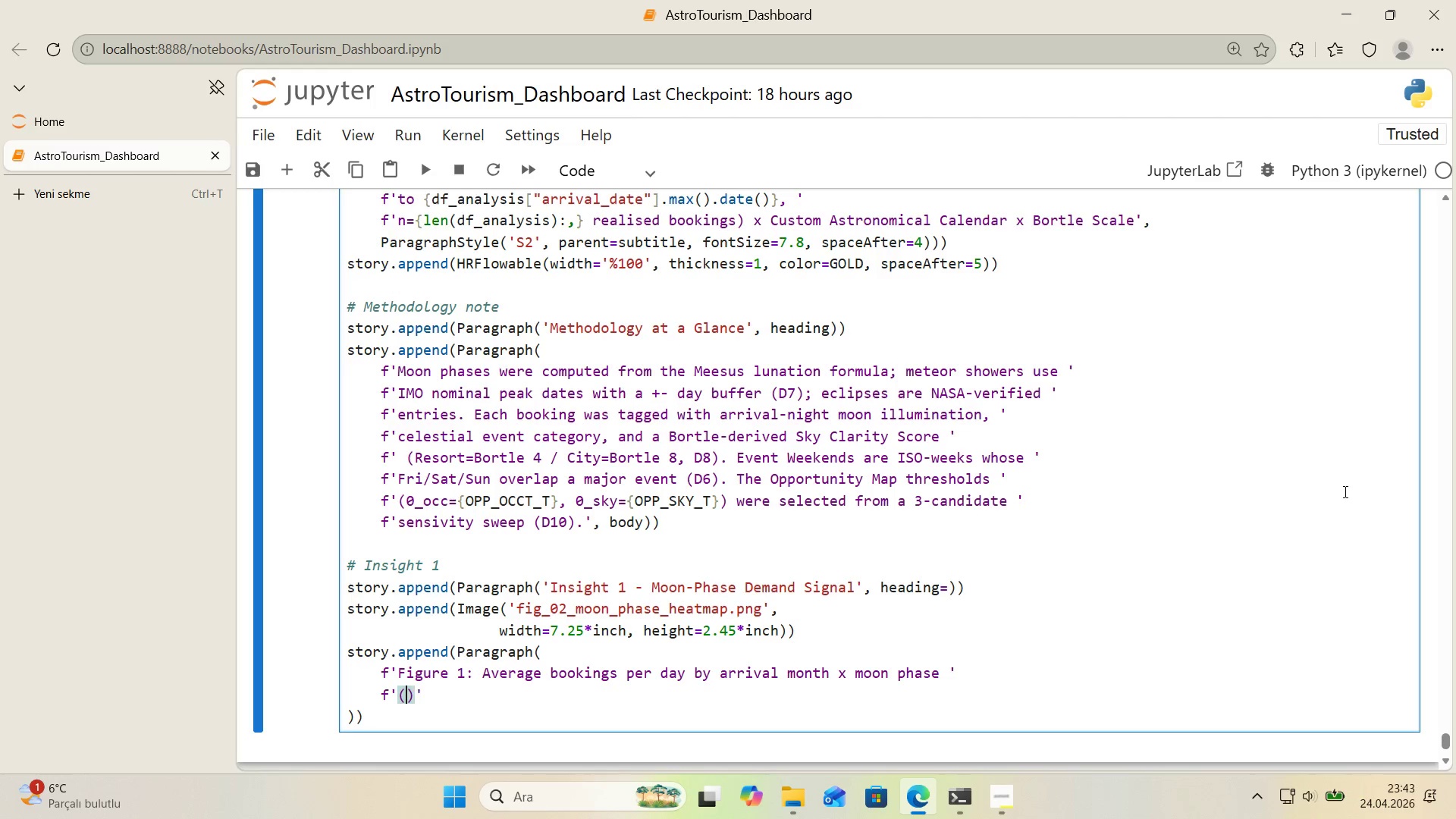 
key(ArrowLeft)
 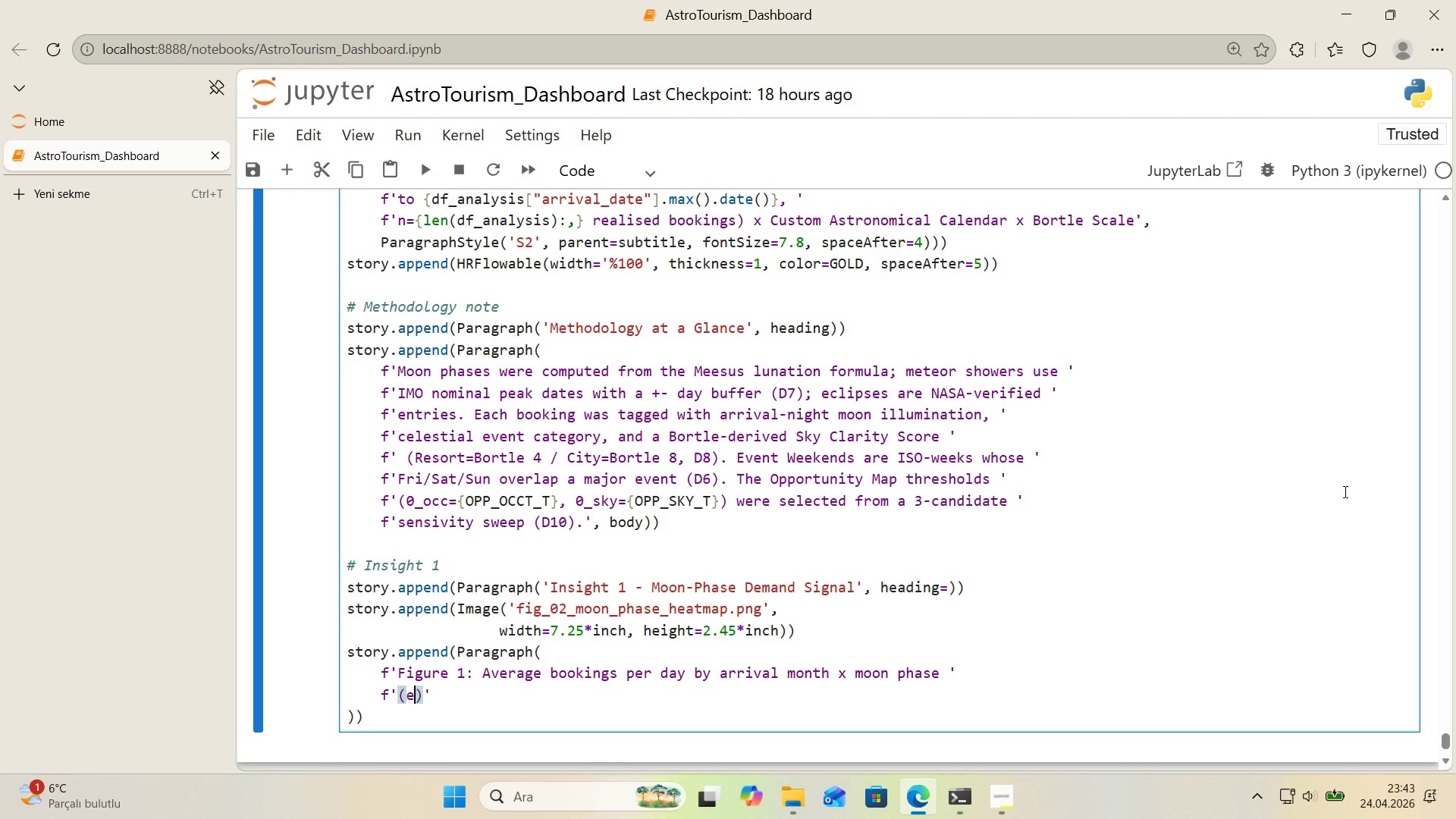 
type(exposure-corrected)
 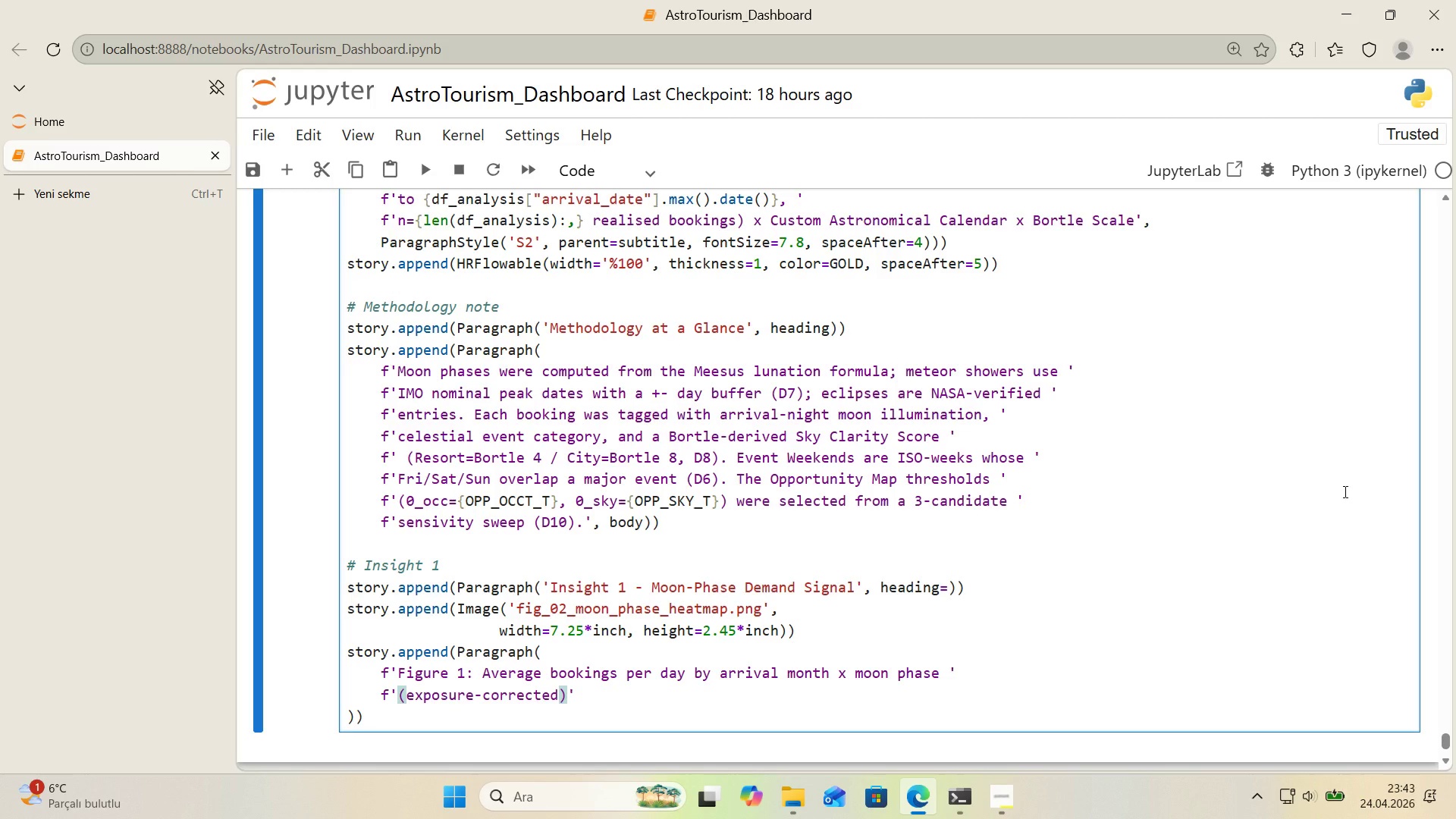 
key(ArrowRight)
 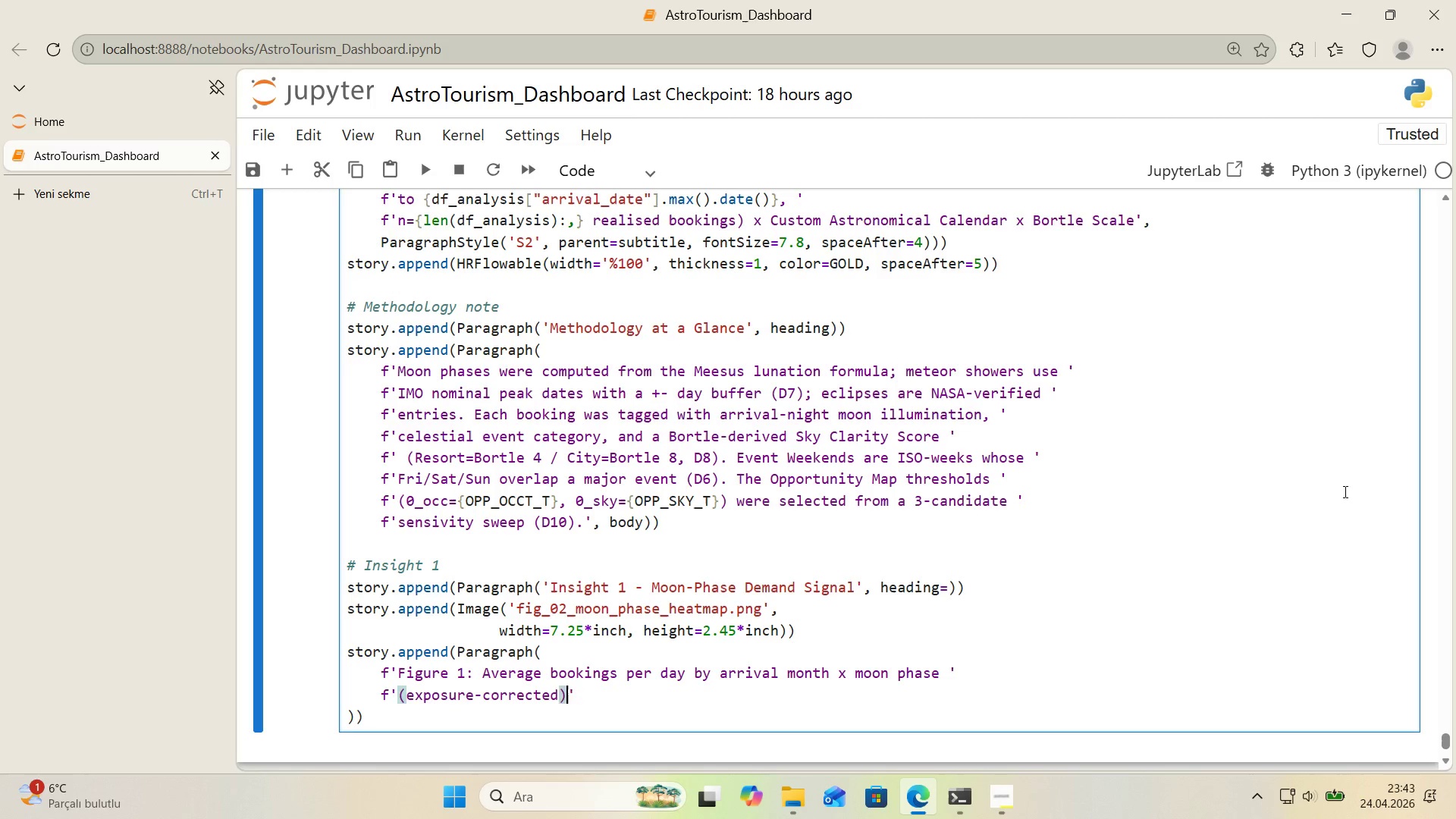 
type(. H'ghest-dens'ty phase overall> )
 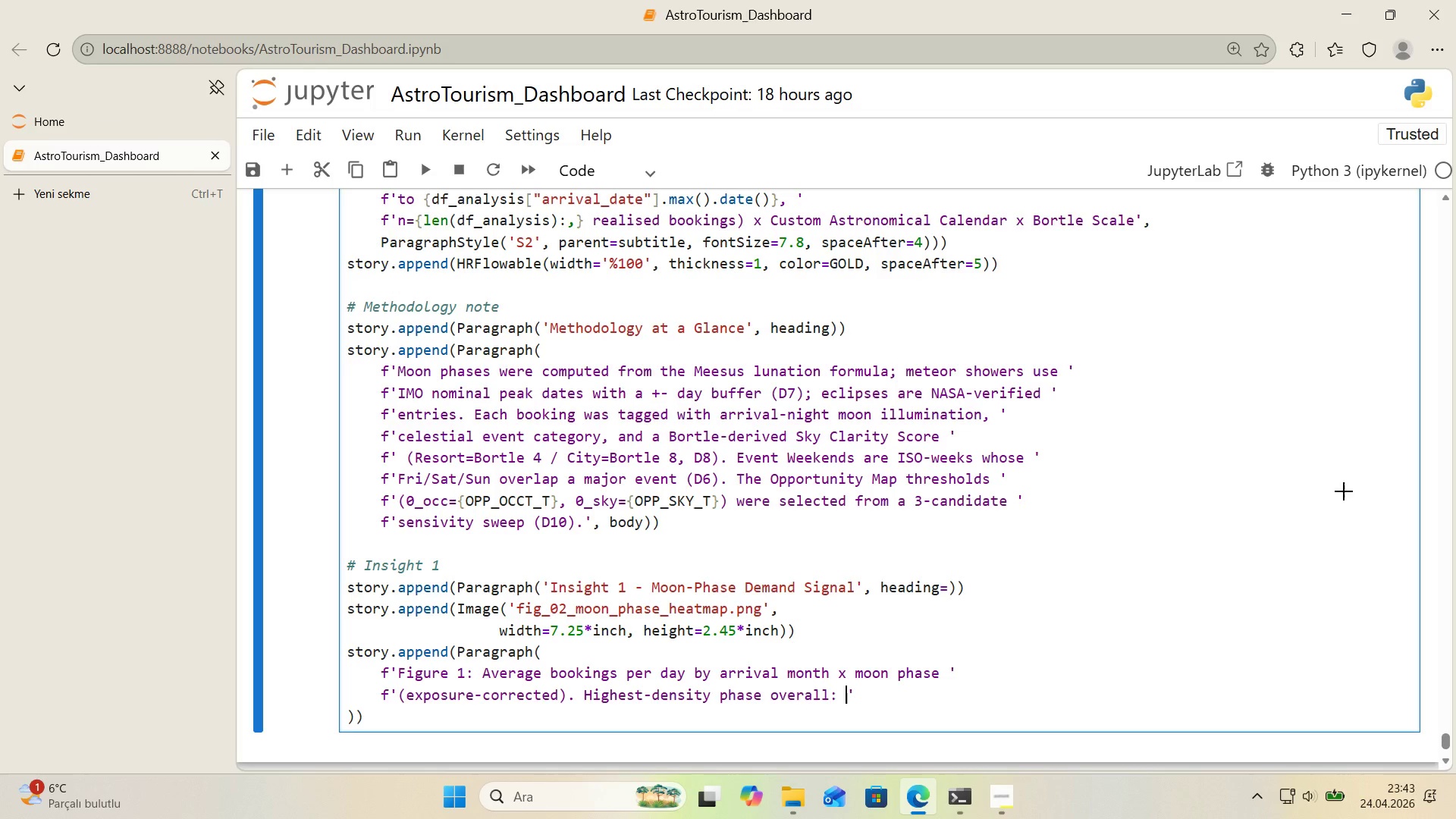 
key(Alt+Control+7)
 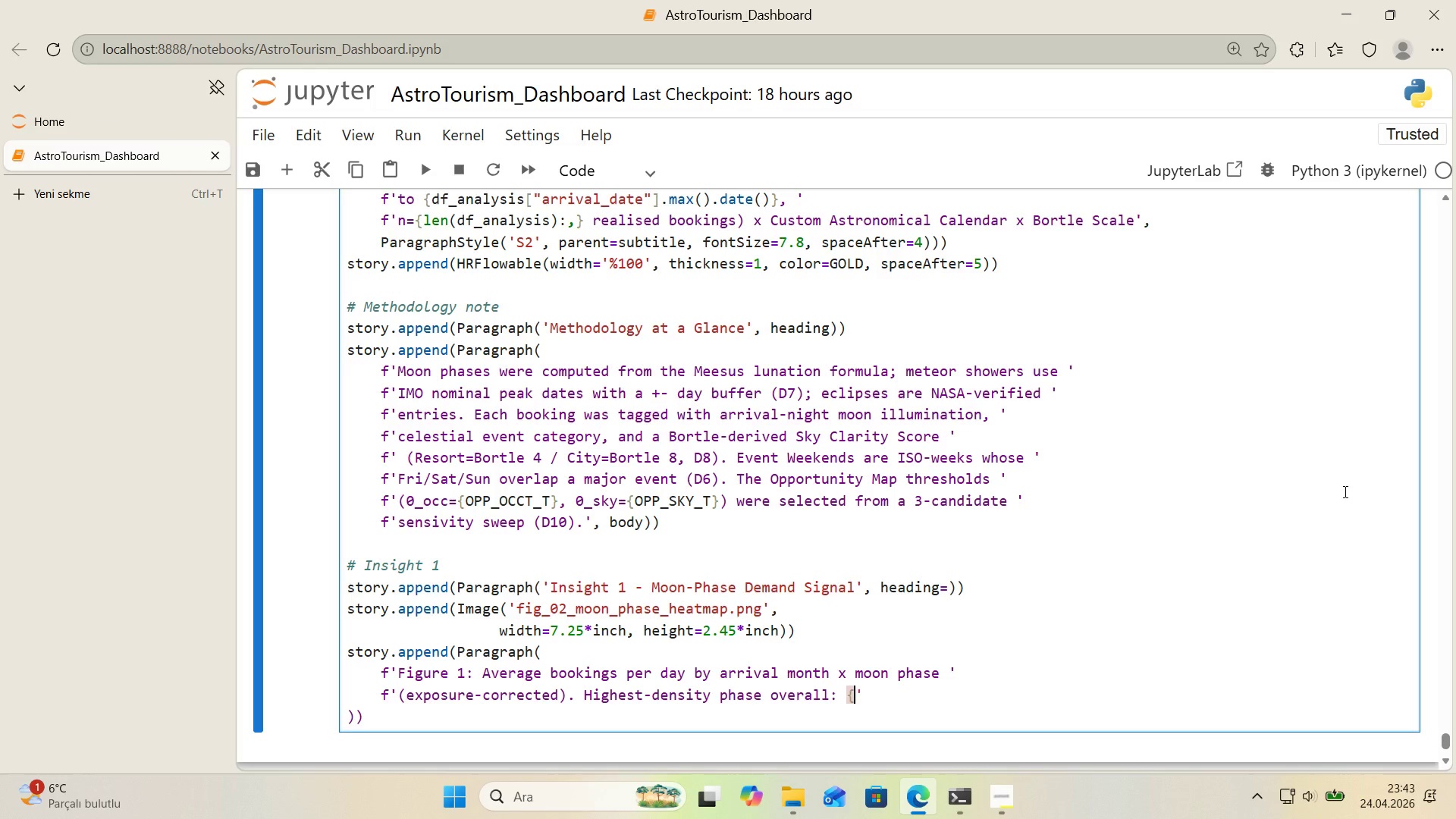 
key(Alt+Control+0)
 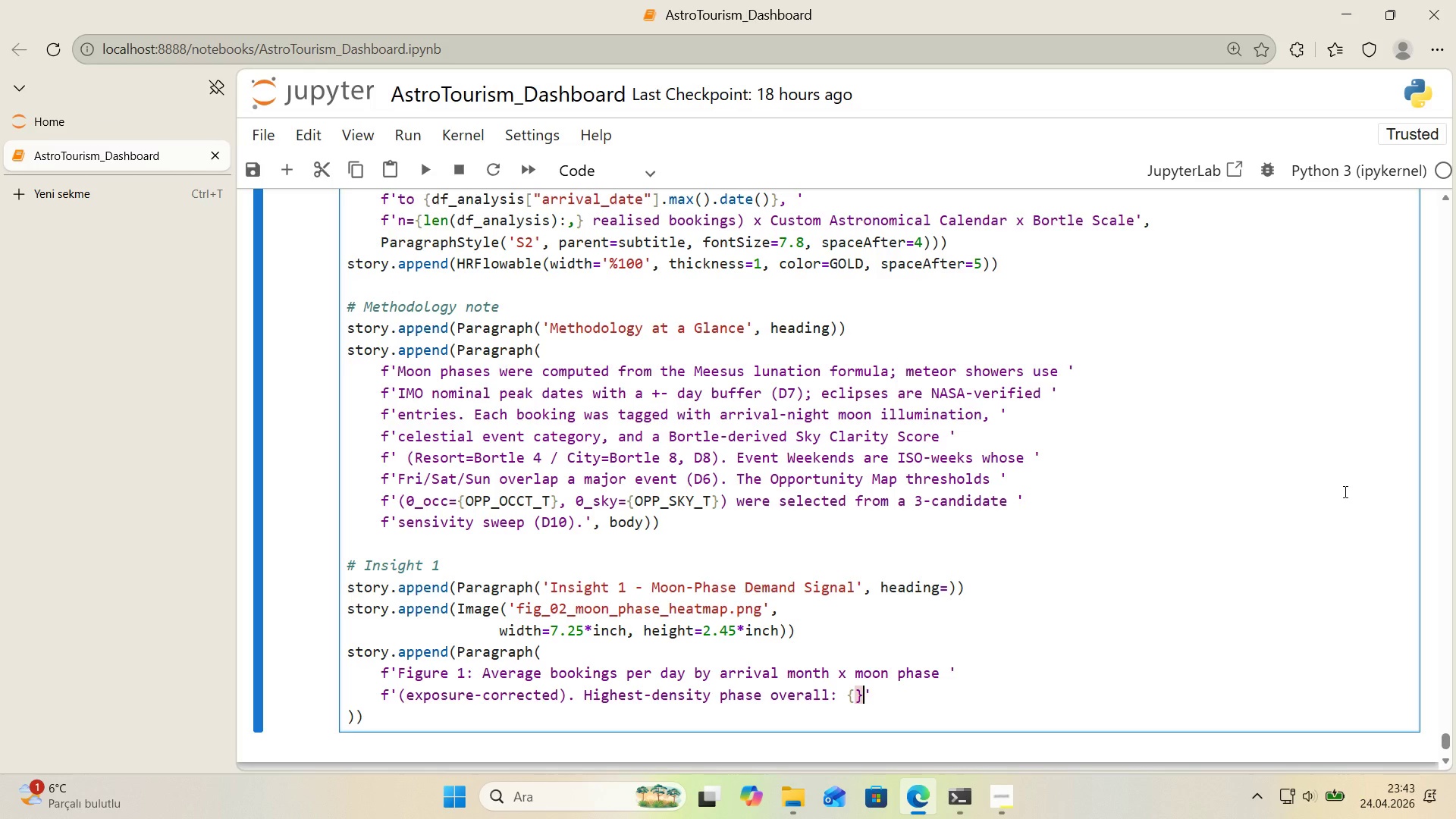 
key(ArrowLeft)
 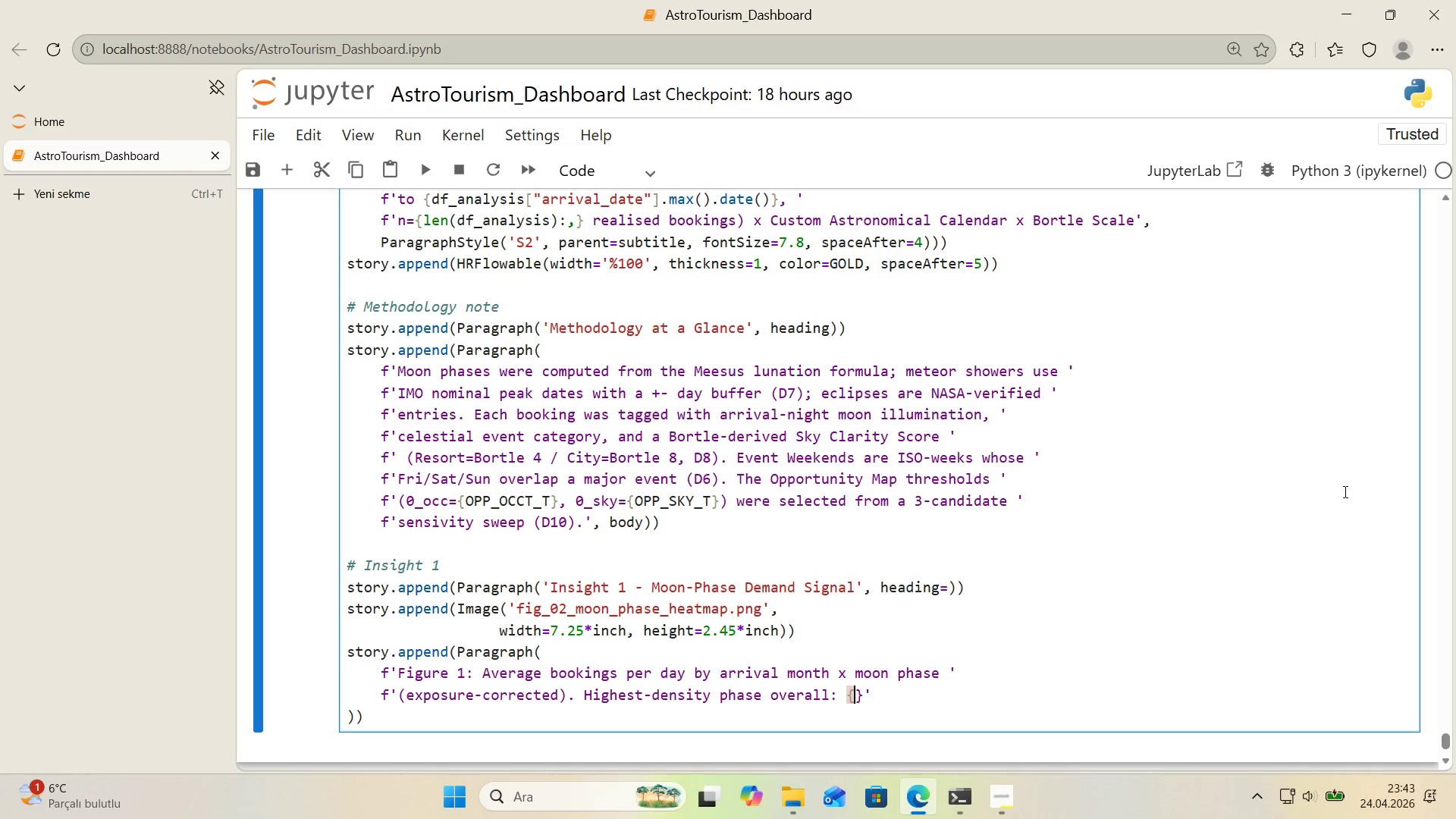 
type(HEATMAP_TOP_PA)
key(Backspace)
type(HASE)
 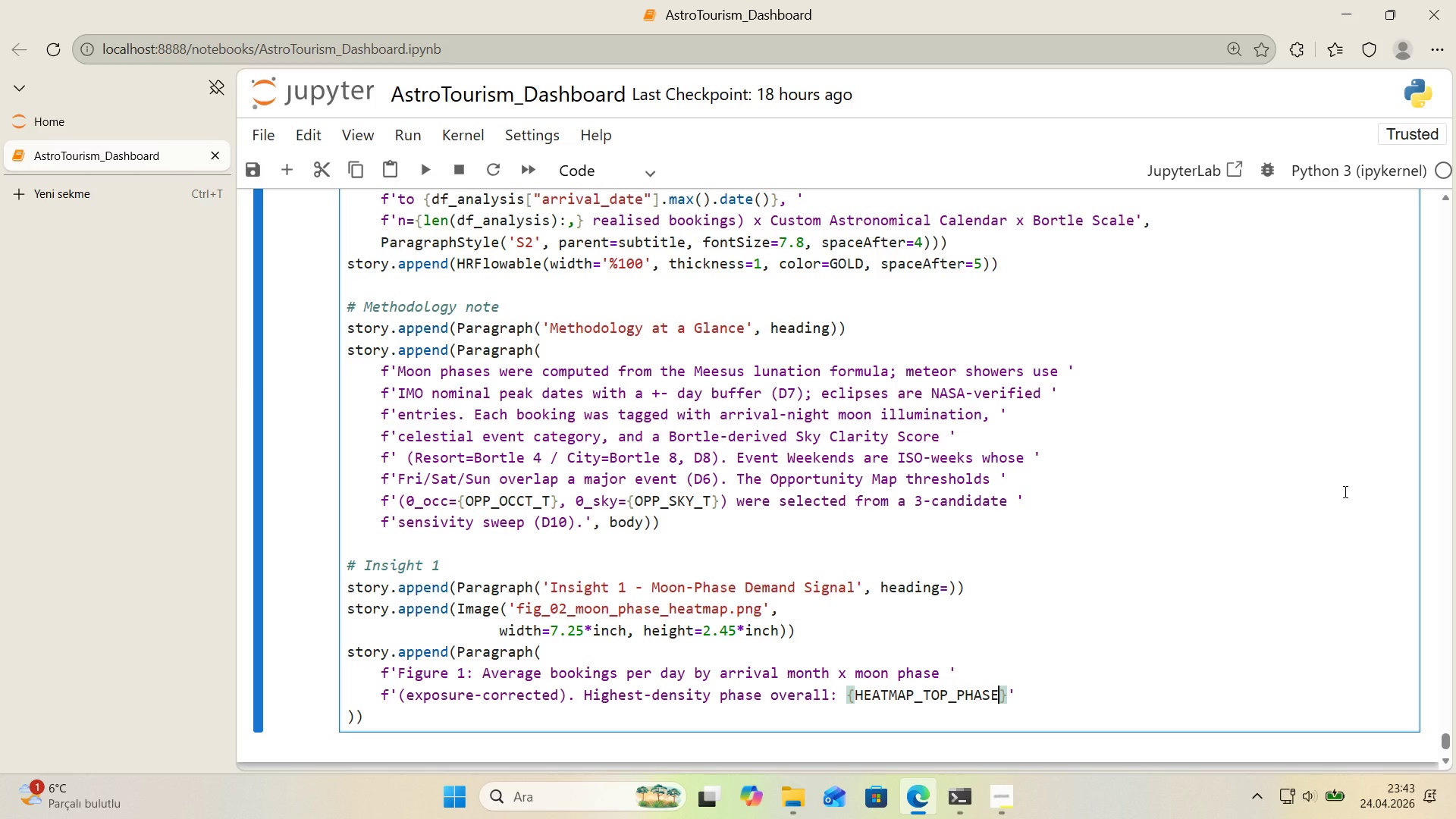 
key(ArrowRight)
 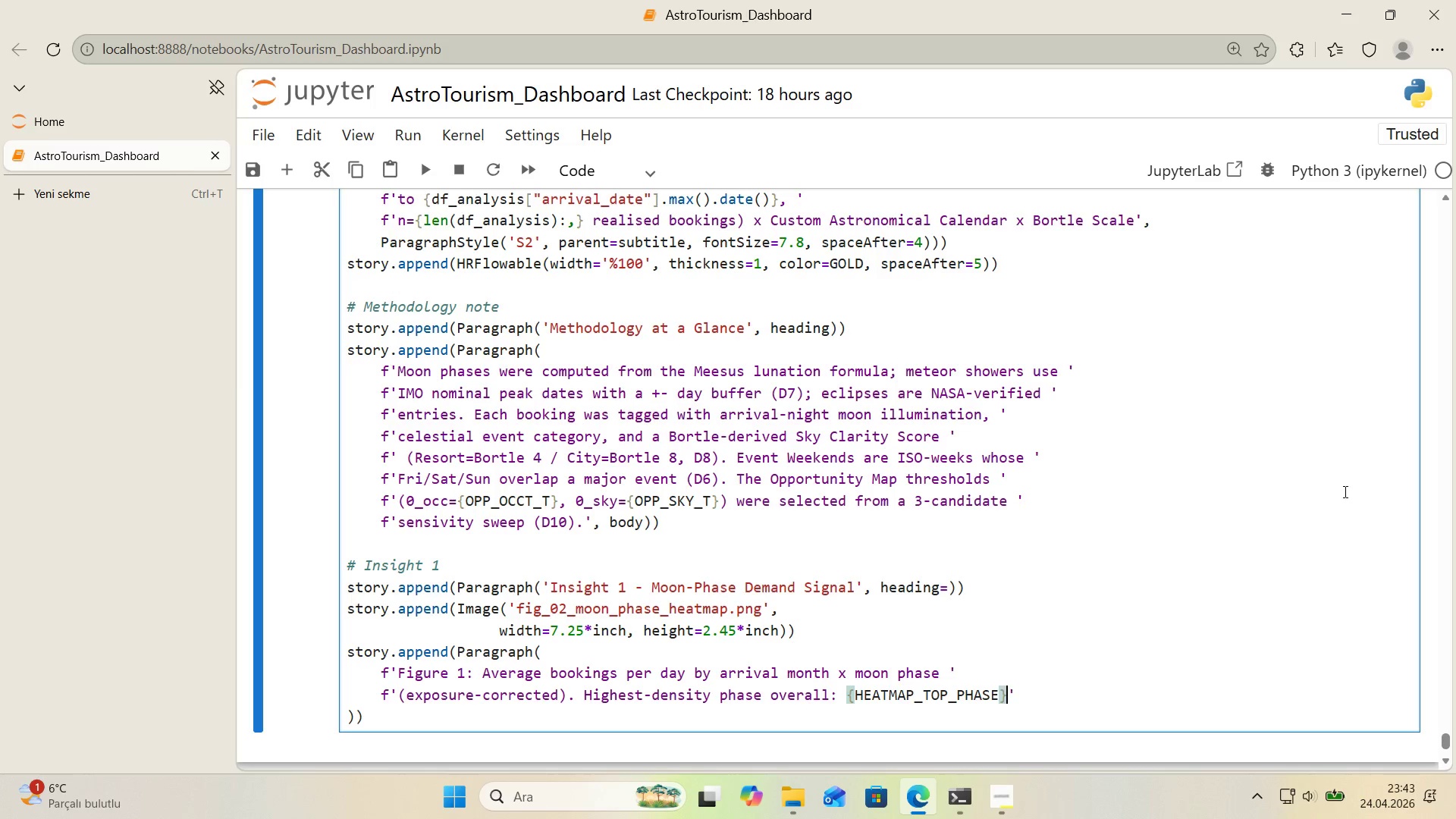 
key(Space)
 